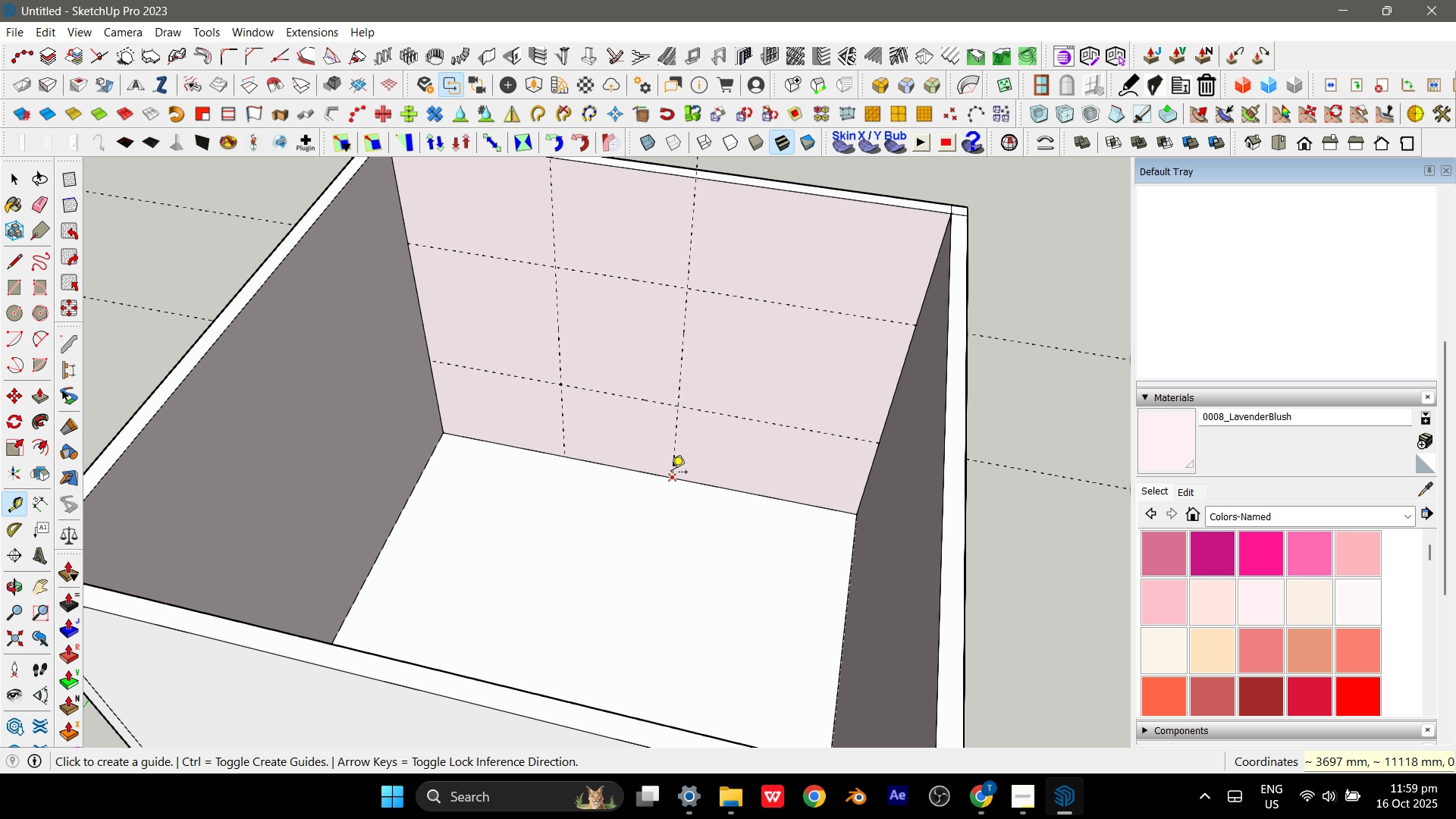 
key(Space)
 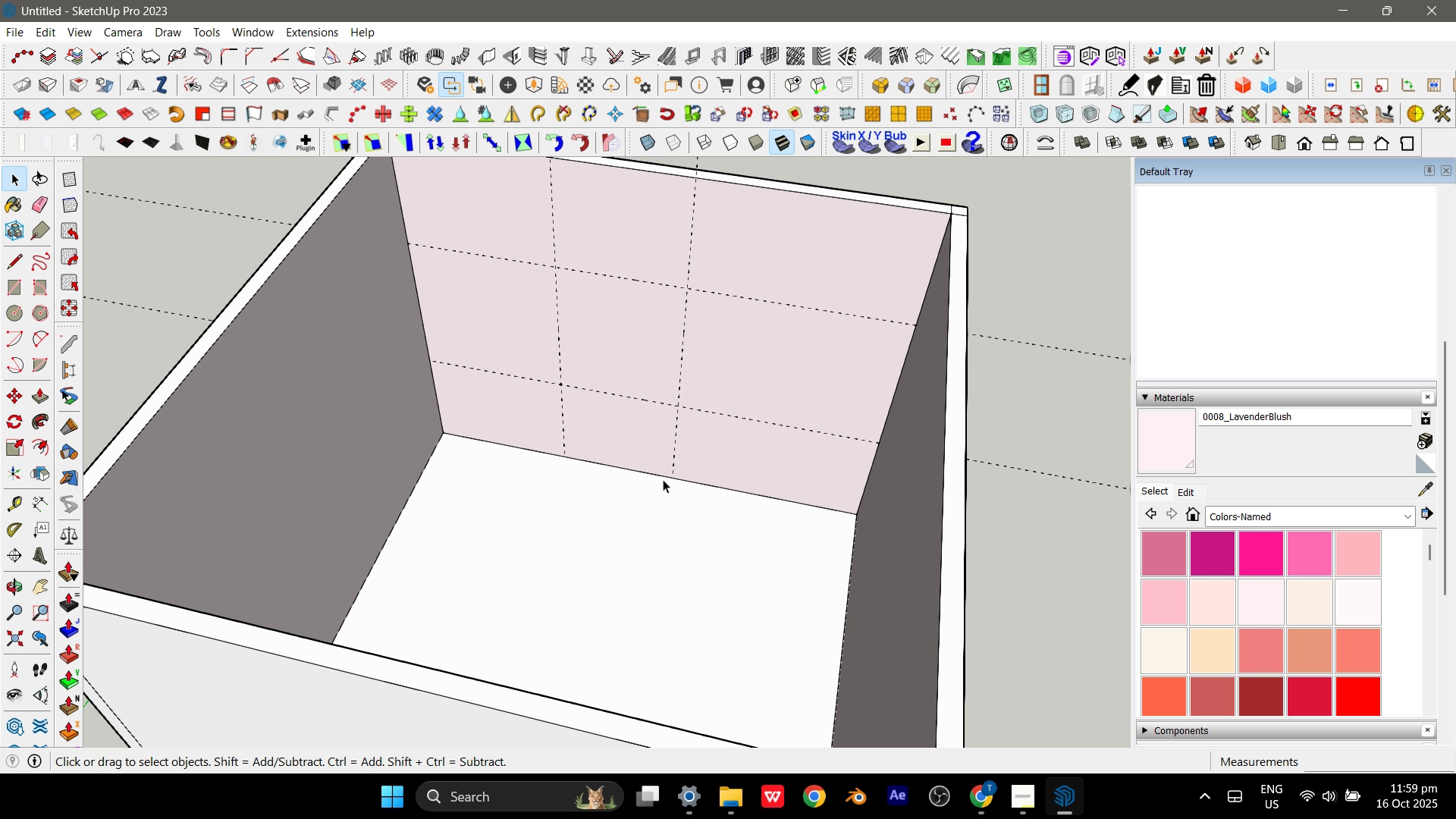 
scroll: coordinate [663, 479], scroll_direction: up, amount: 1.0
 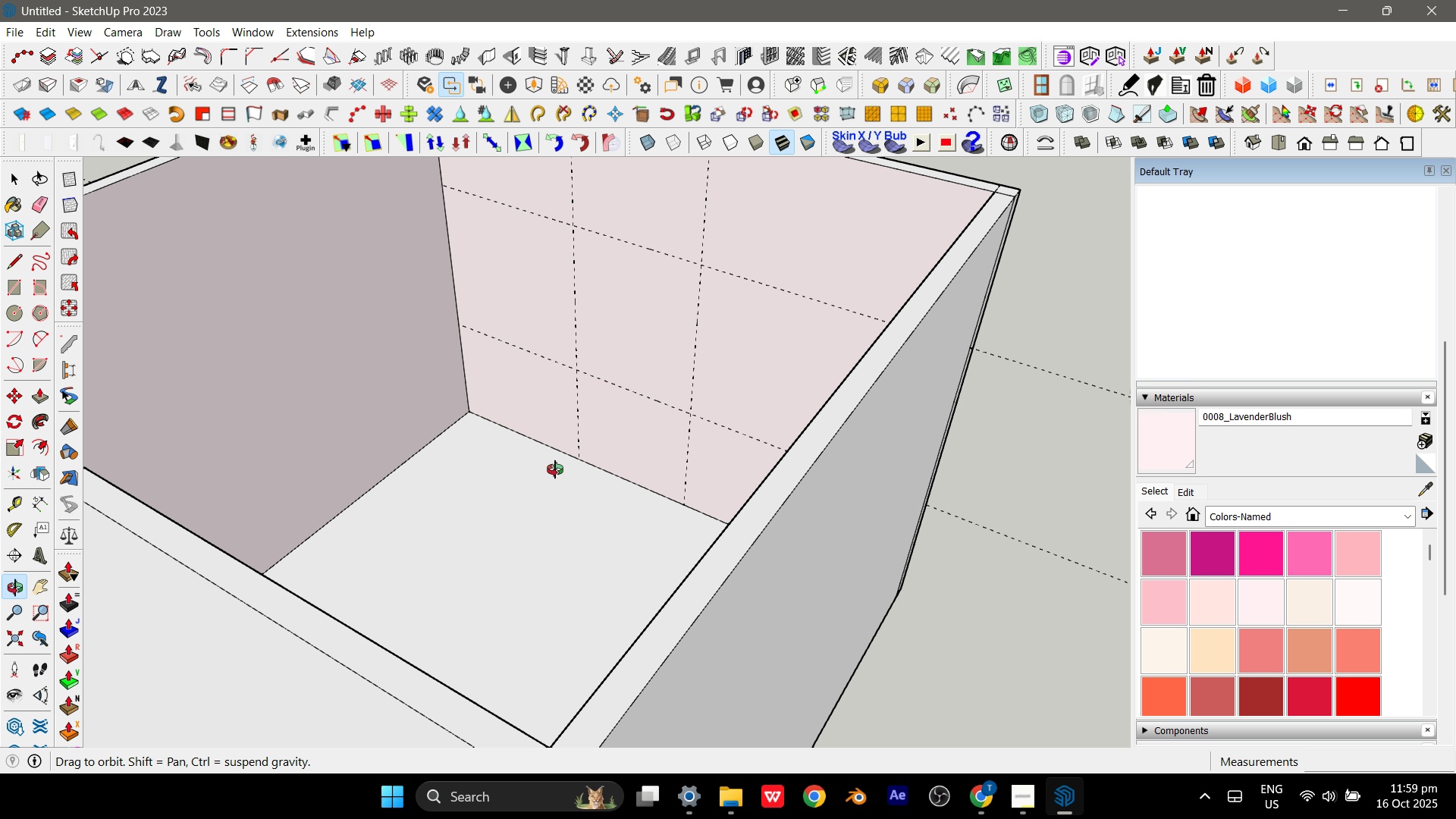 
scroll: coordinate [584, 557], scroll_direction: down, amount: 1.0
 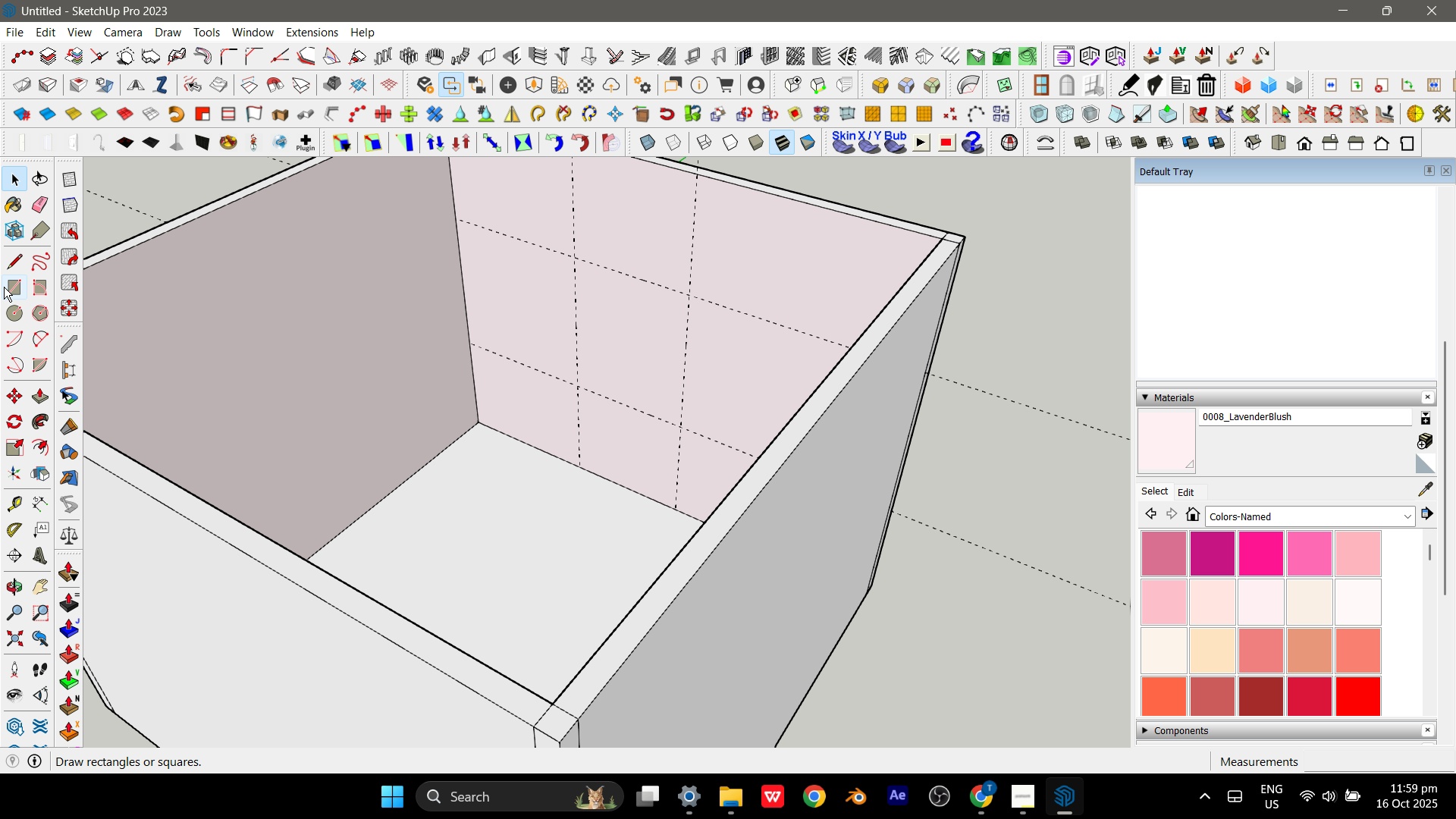 
left_click([4, 287])
 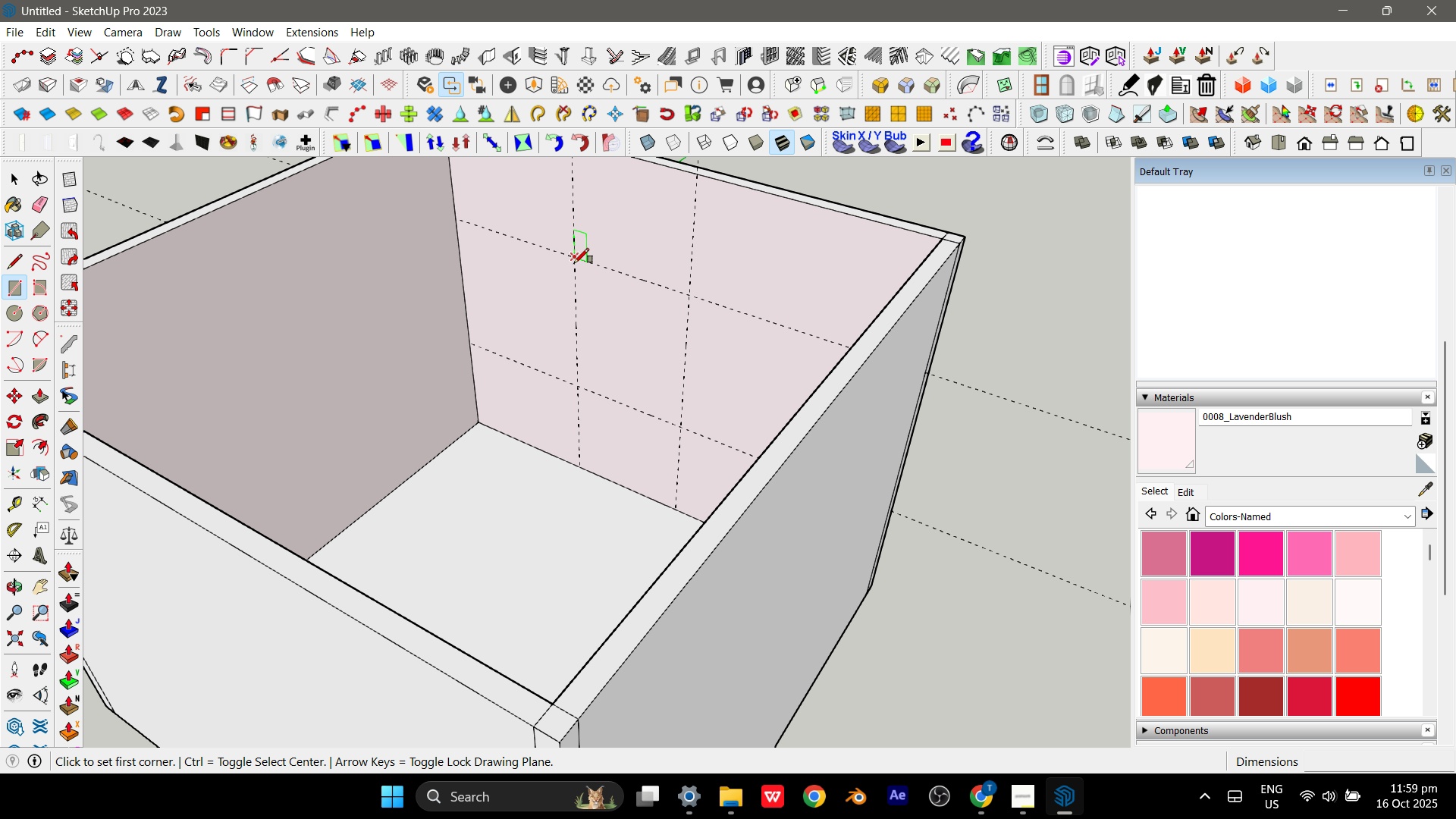 
left_click([574, 262])
 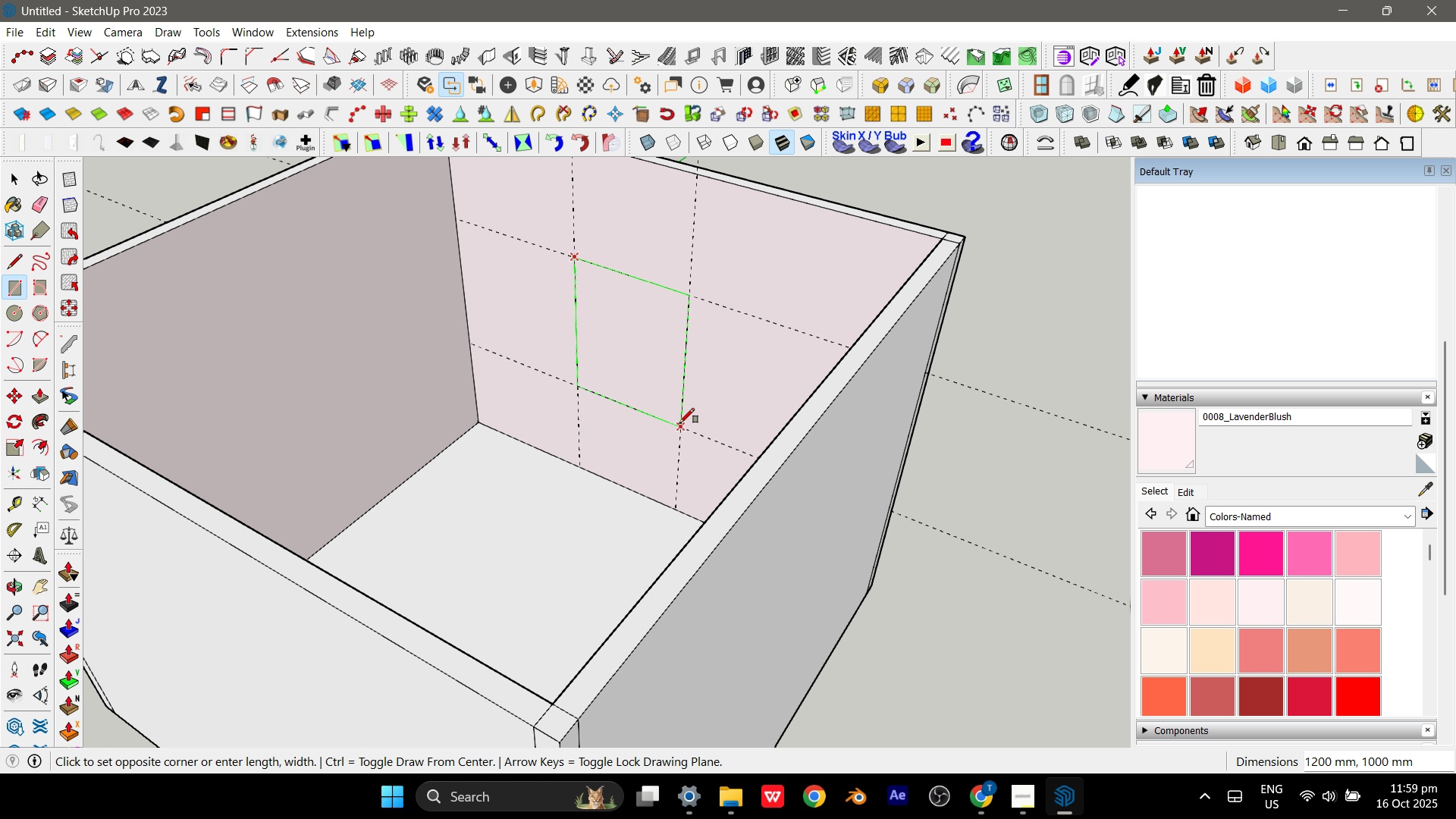 
left_click([679, 428])
 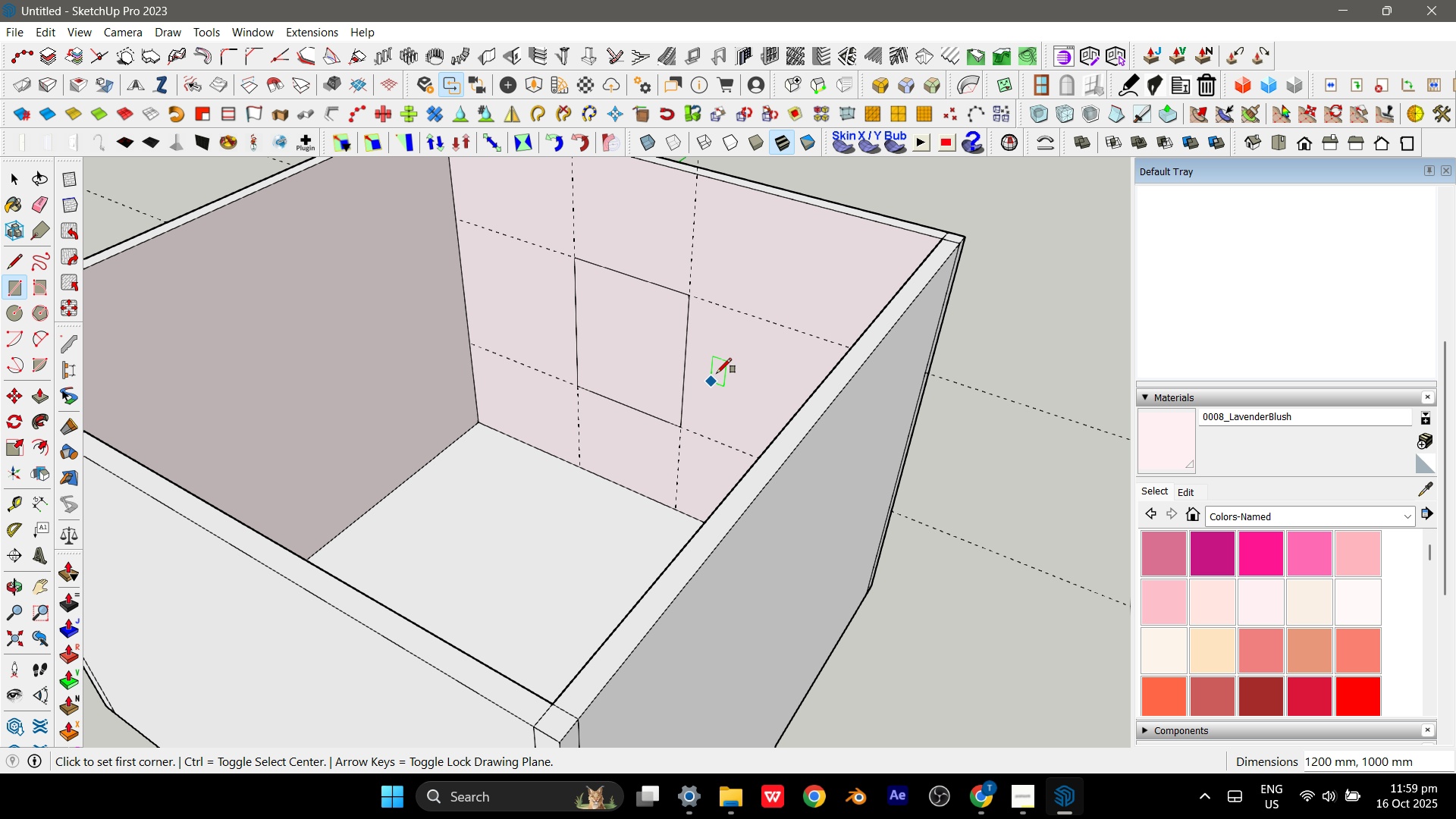 
key(Space)
 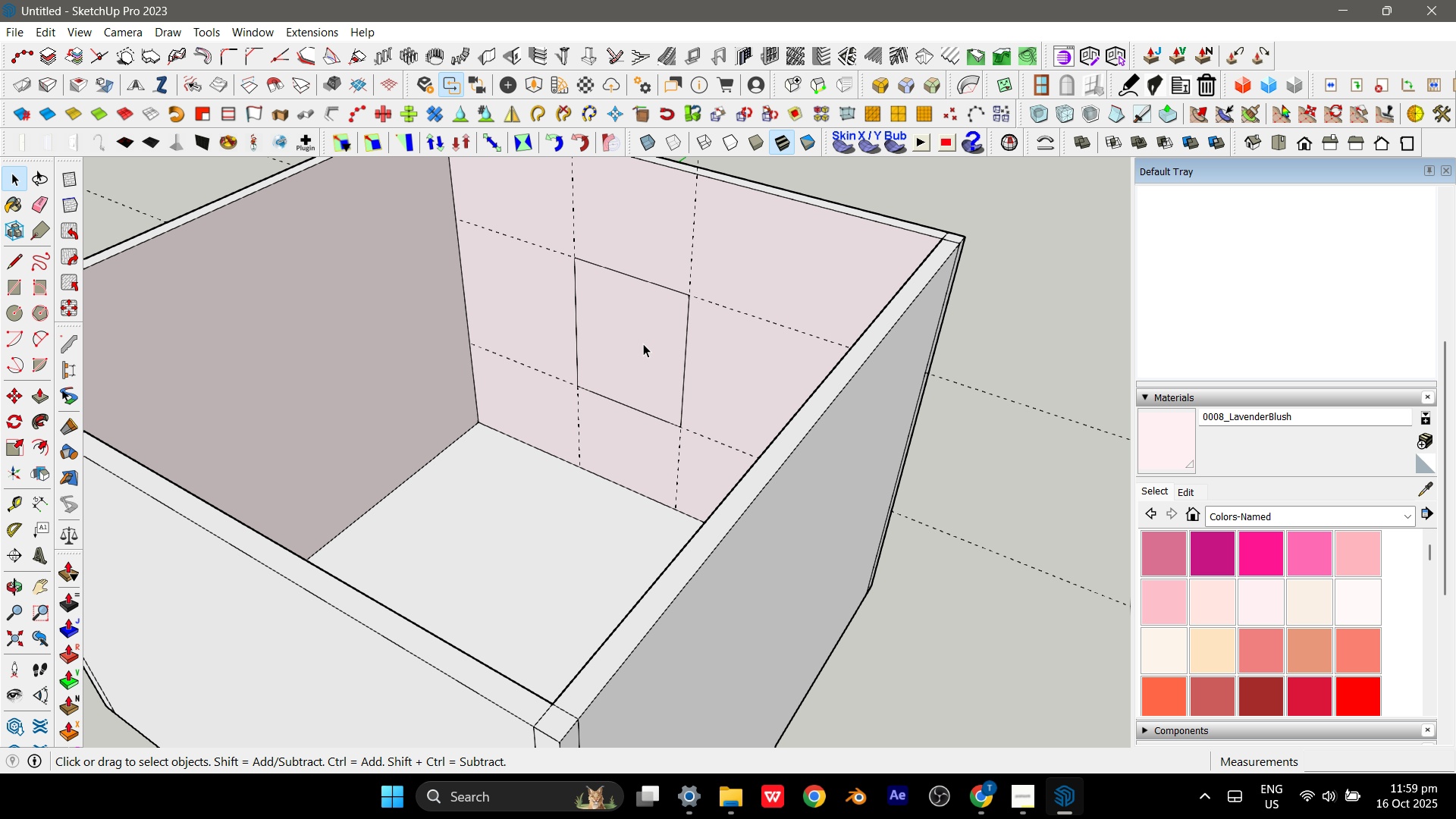 
left_click([643, 344])
 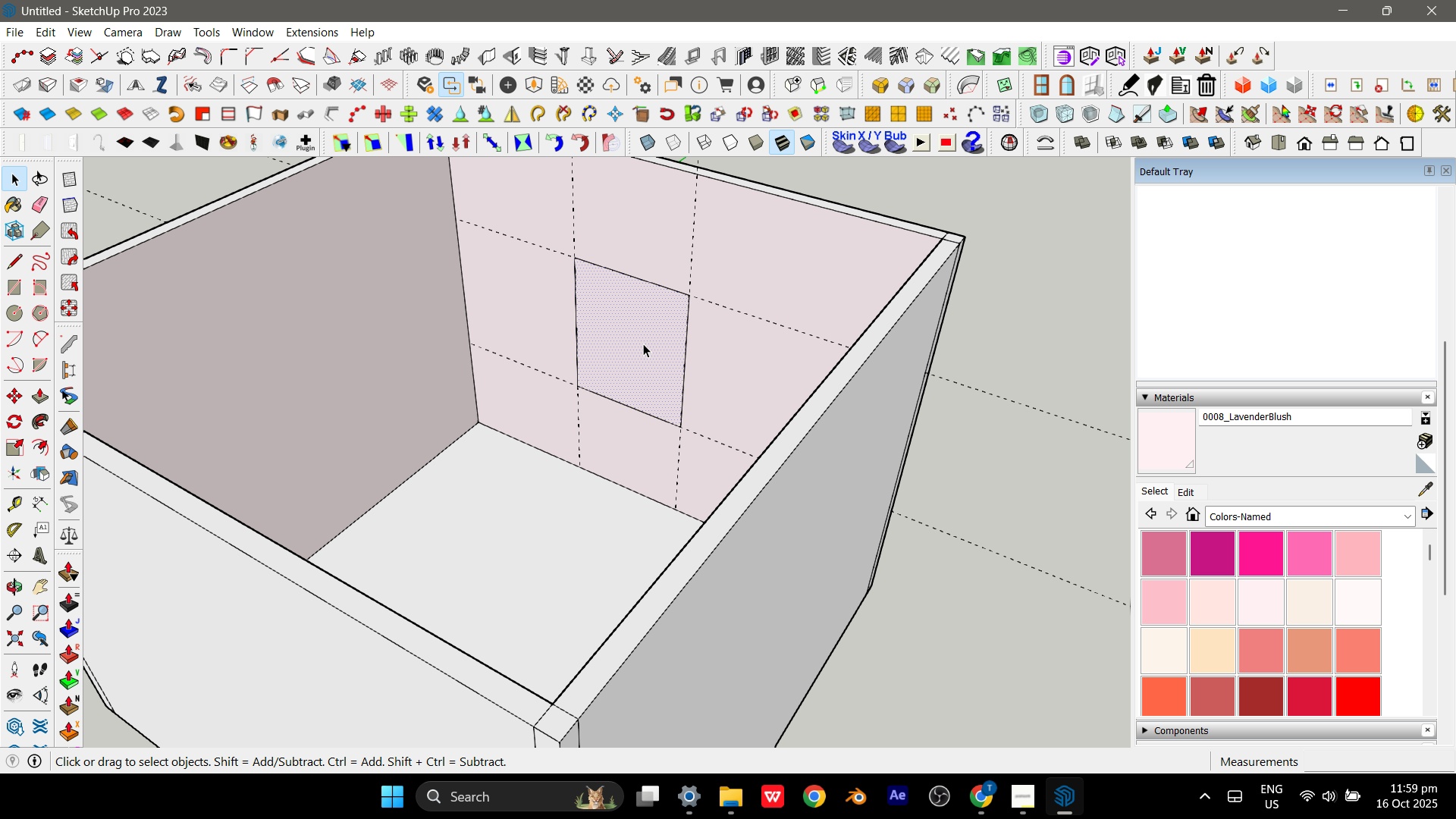 
key(P)
 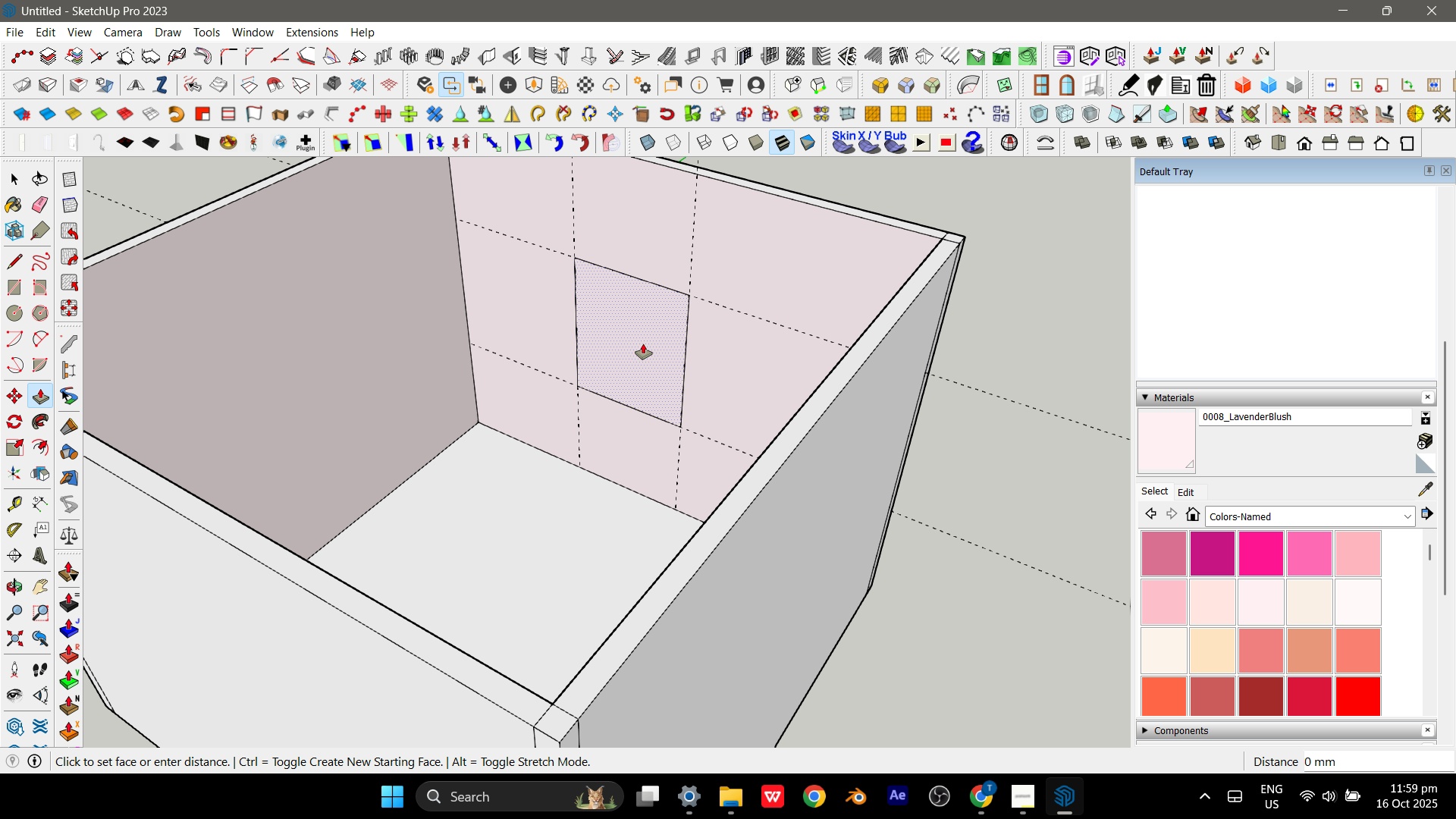 
left_click([643, 344])
 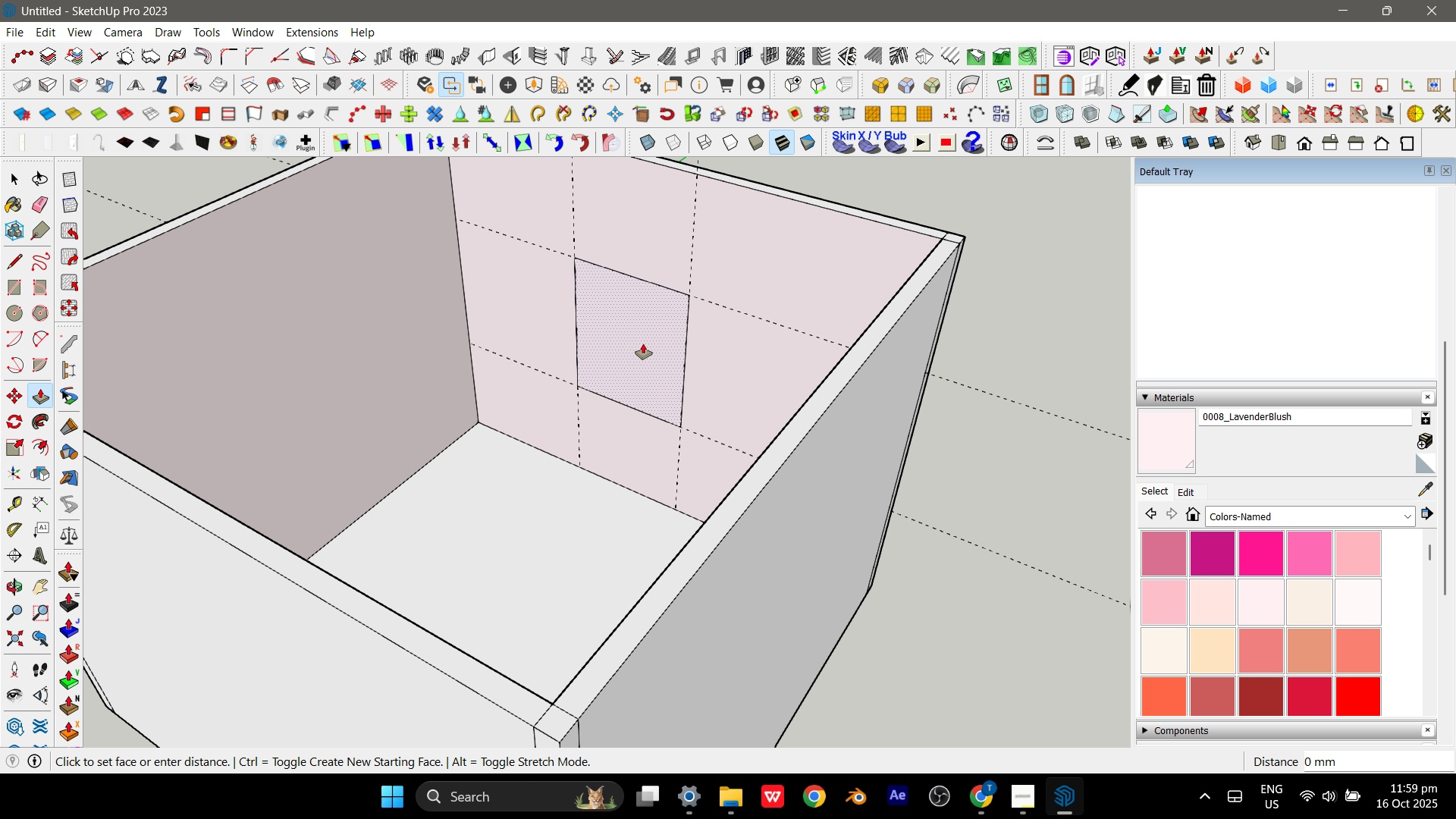 
double_click([643, 344])
 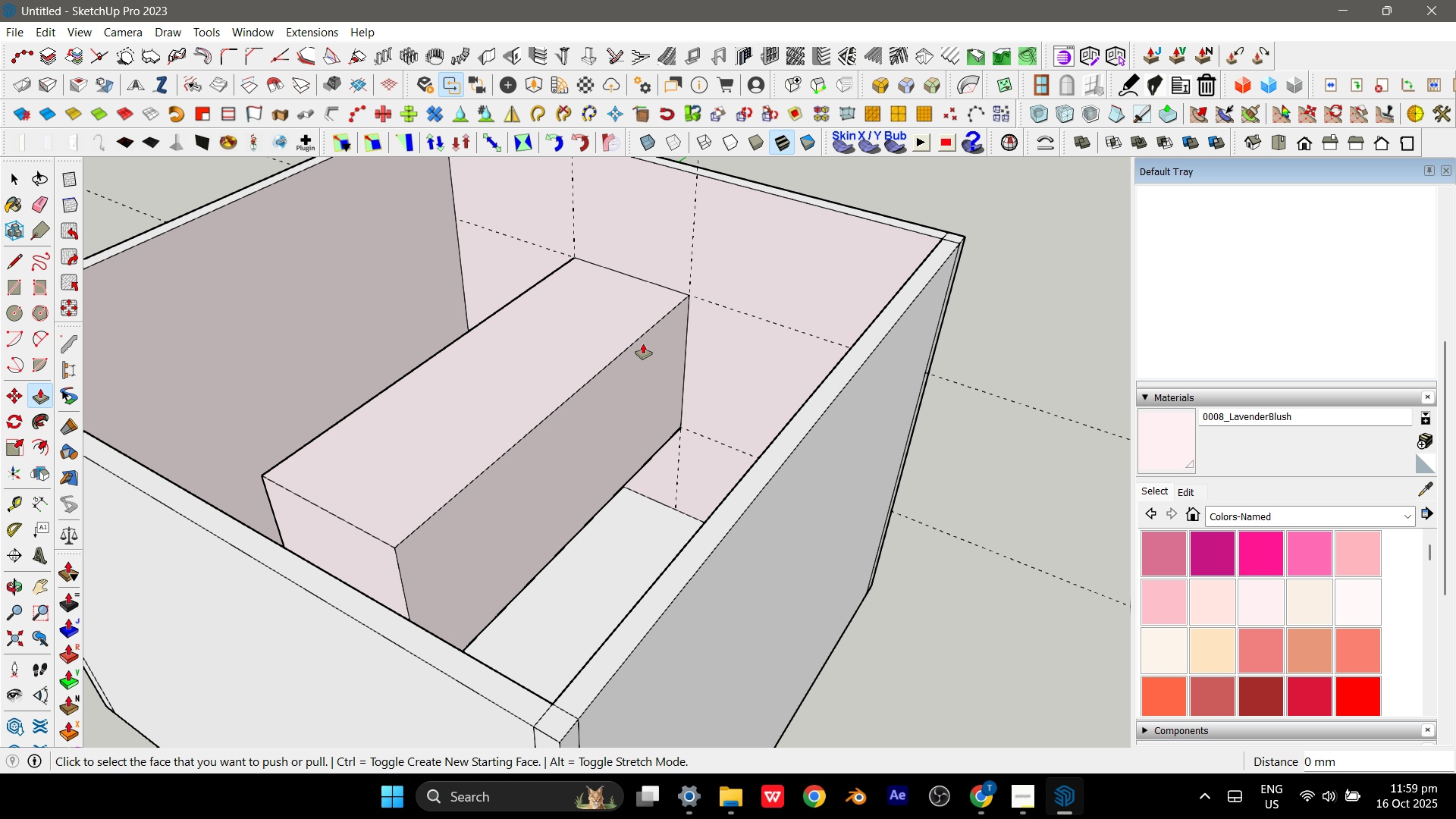 
key(Control+Z)
 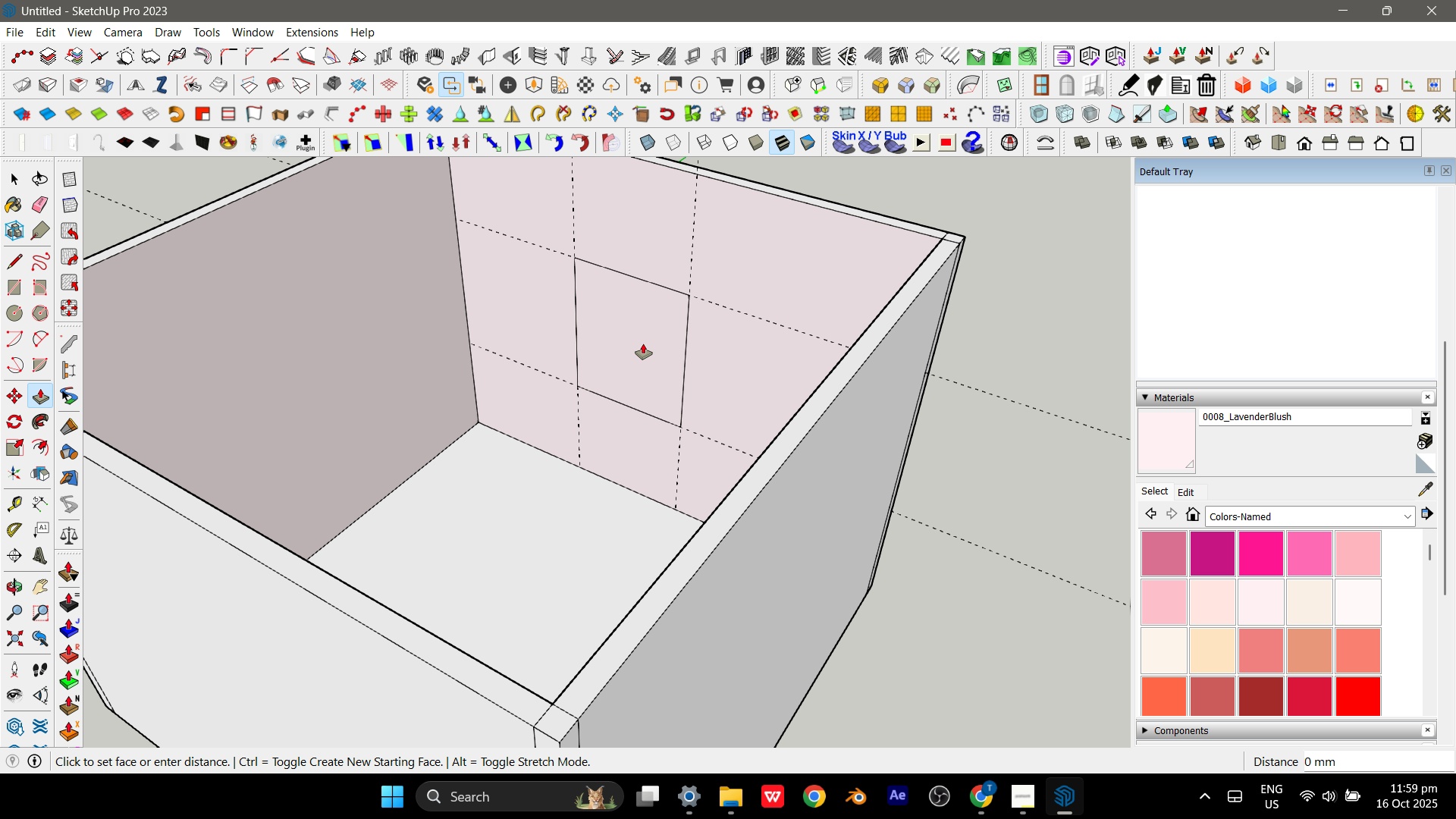 
double_click([643, 344])
 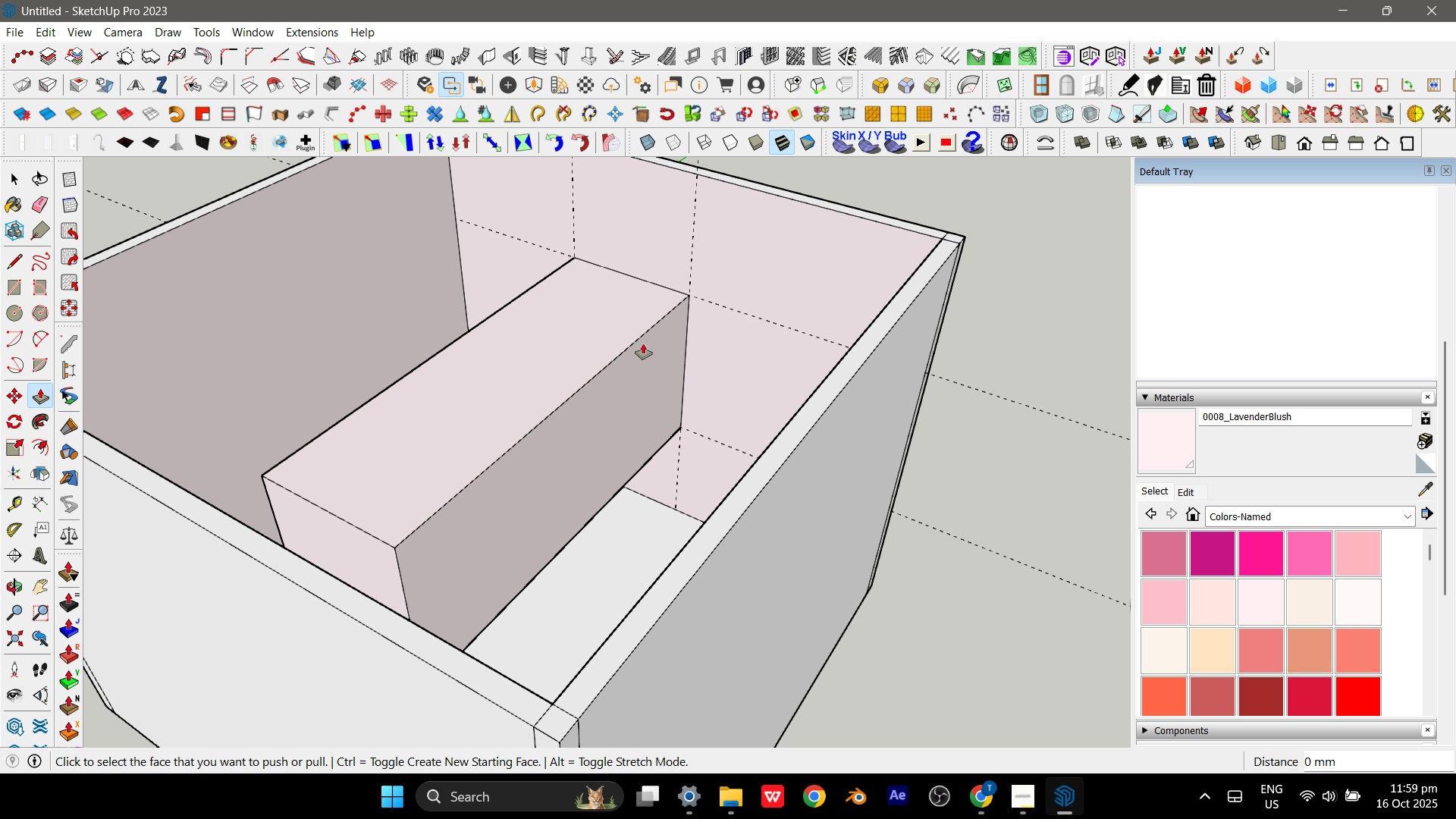 
key(Control+Z)
 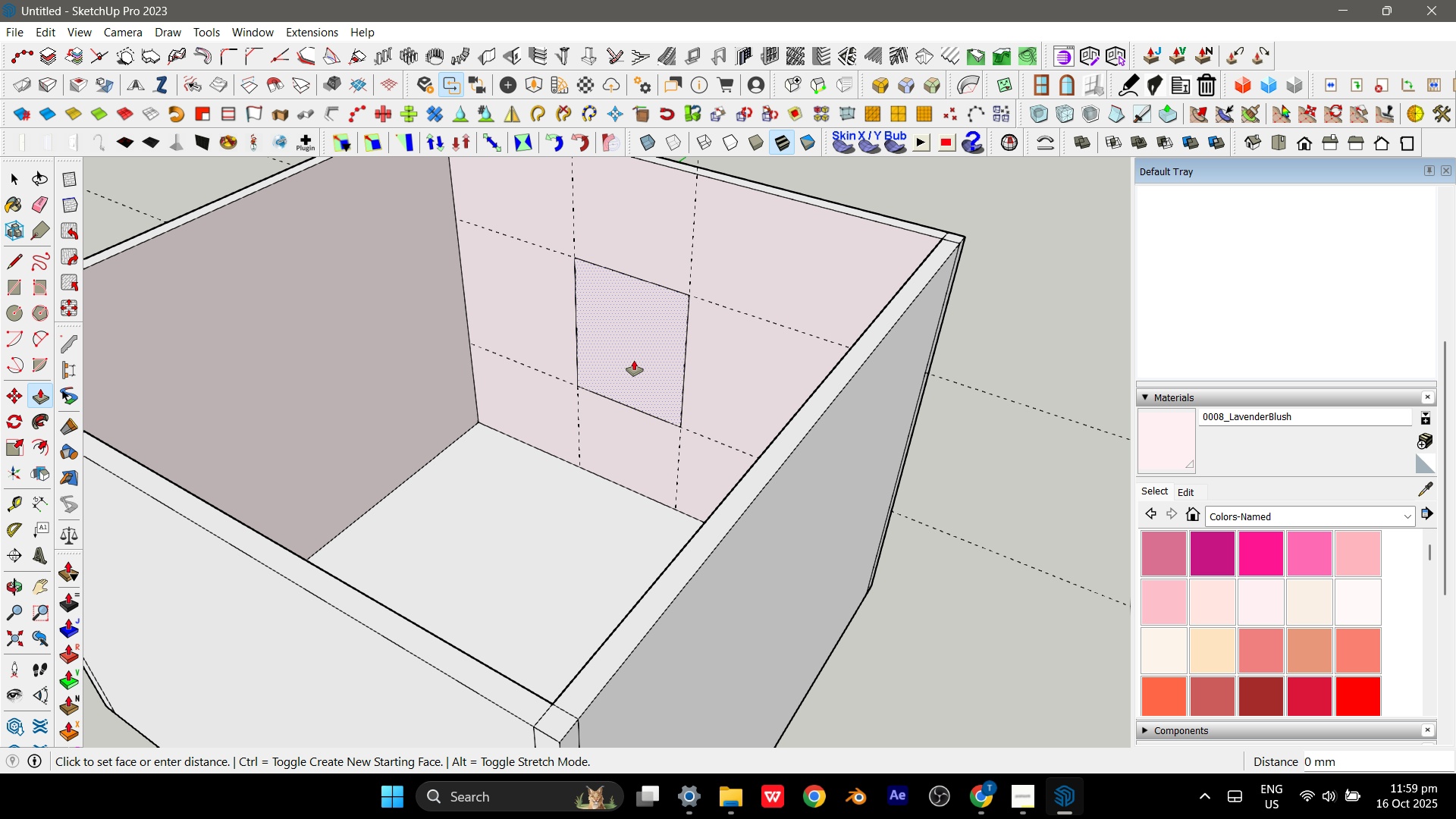 
left_click([634, 360])
 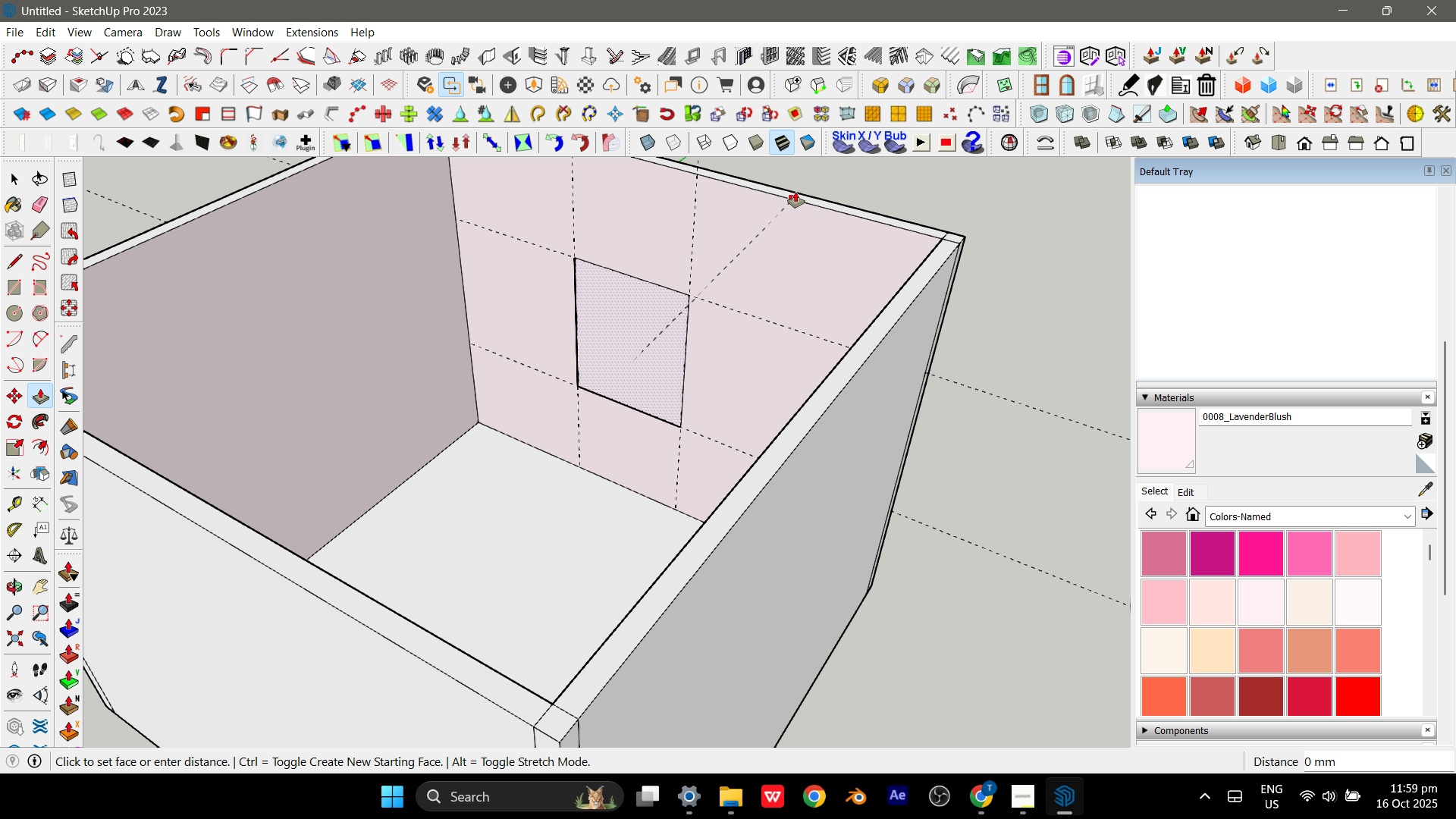 
left_click([799, 190])
 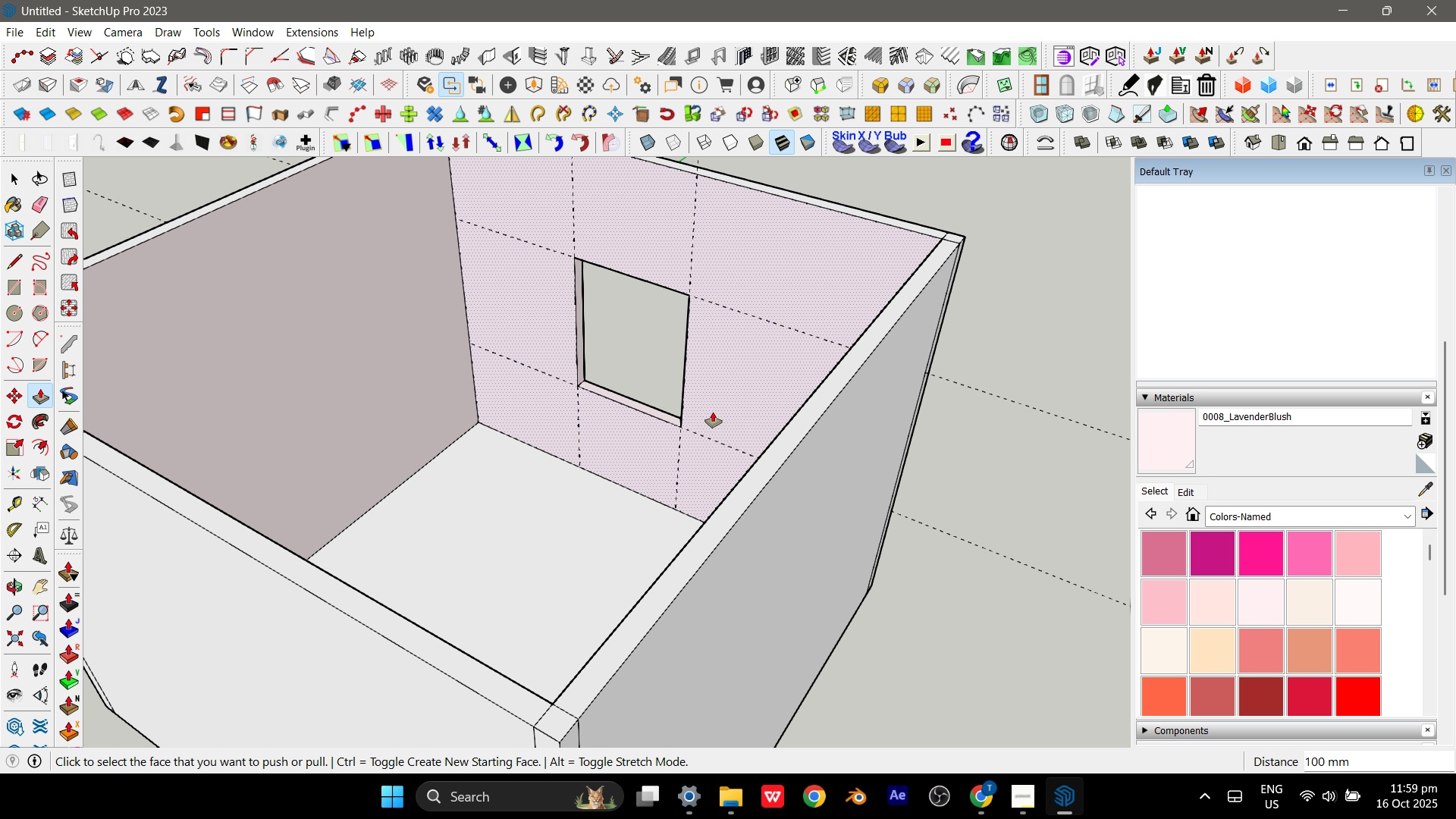 
key(Escape)
 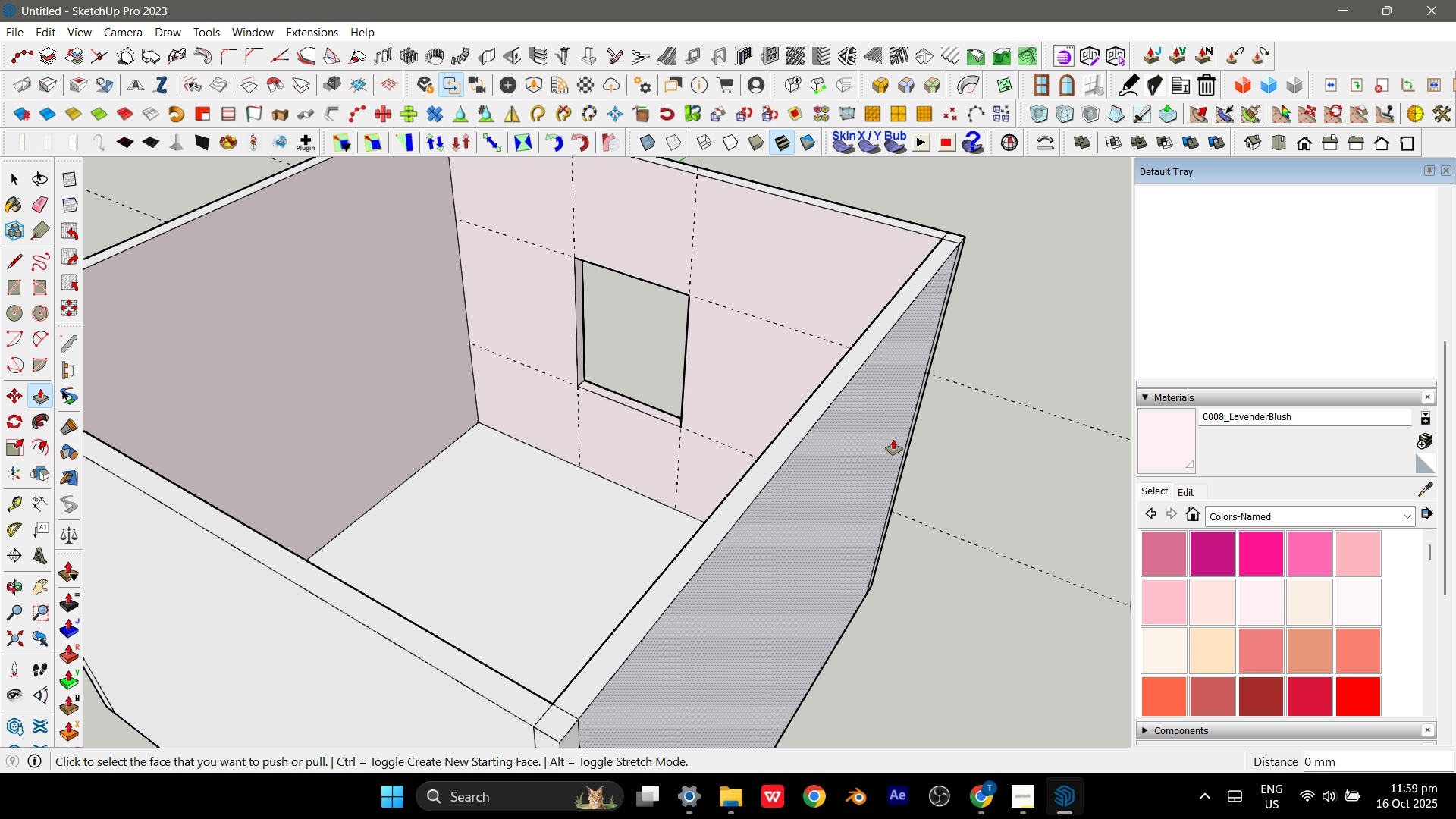 
key(Space)
 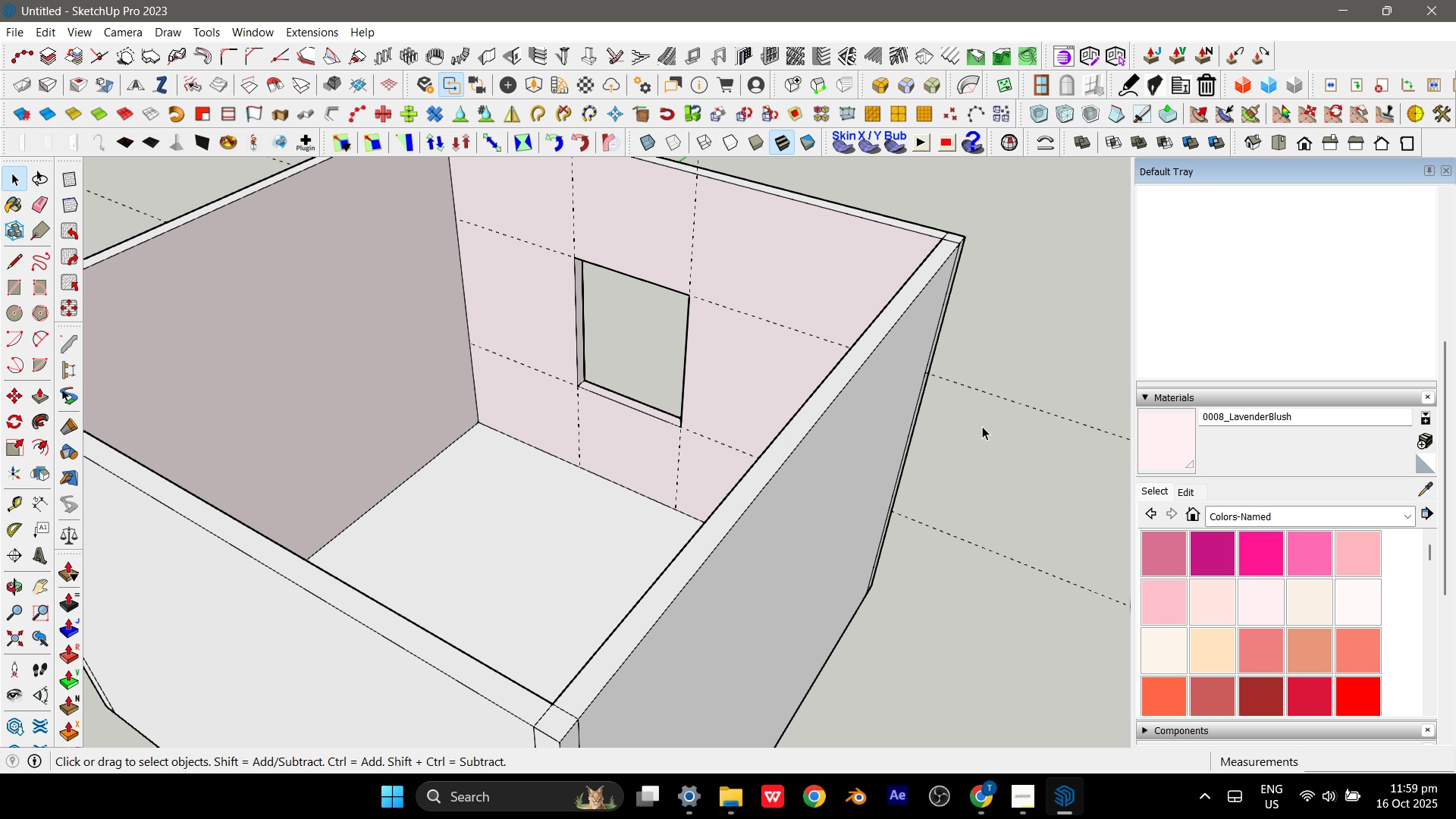 
left_click([982, 426])
 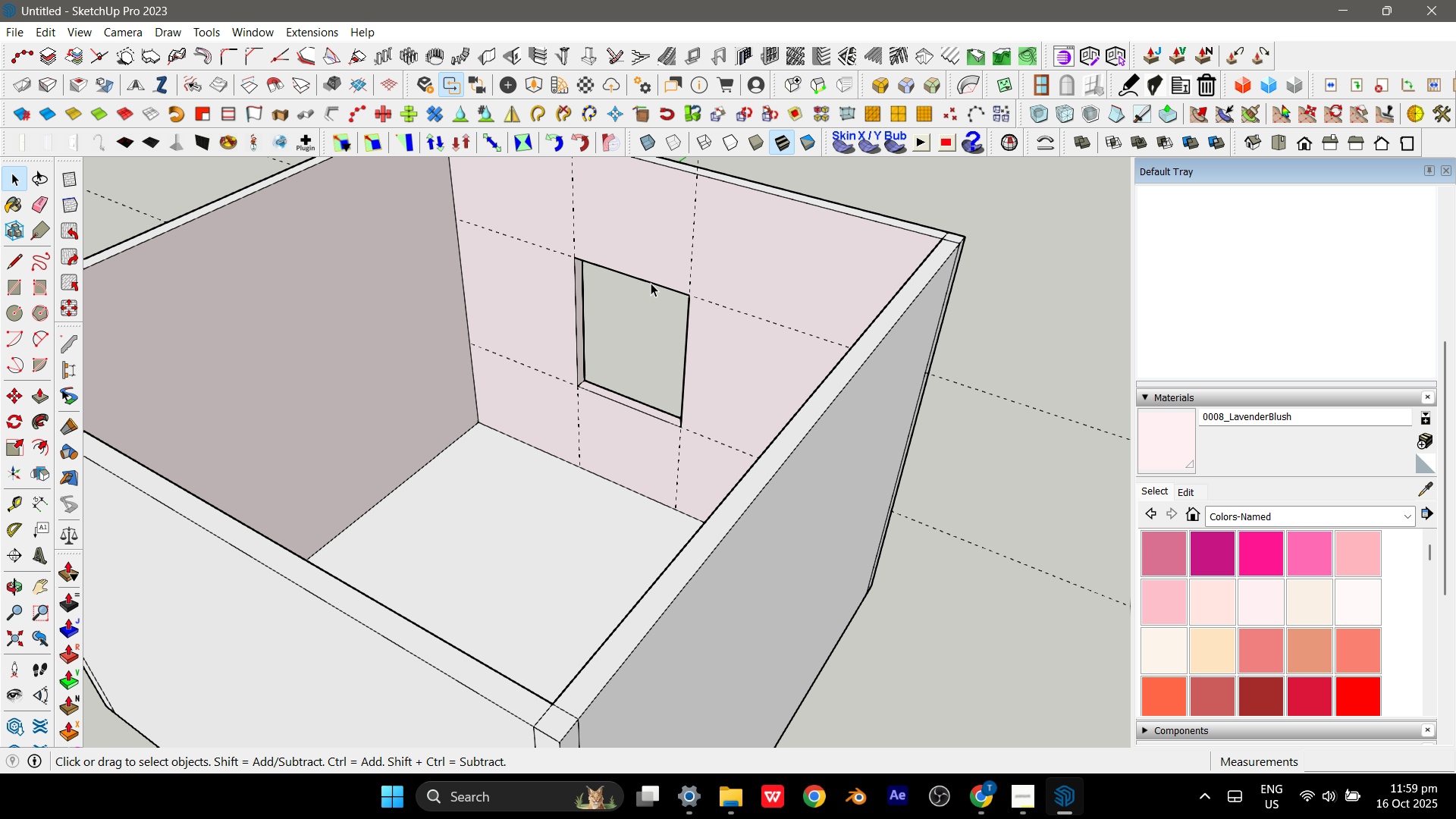 
scroll: coordinate [602, 266], scroll_direction: up, amount: 3.0
 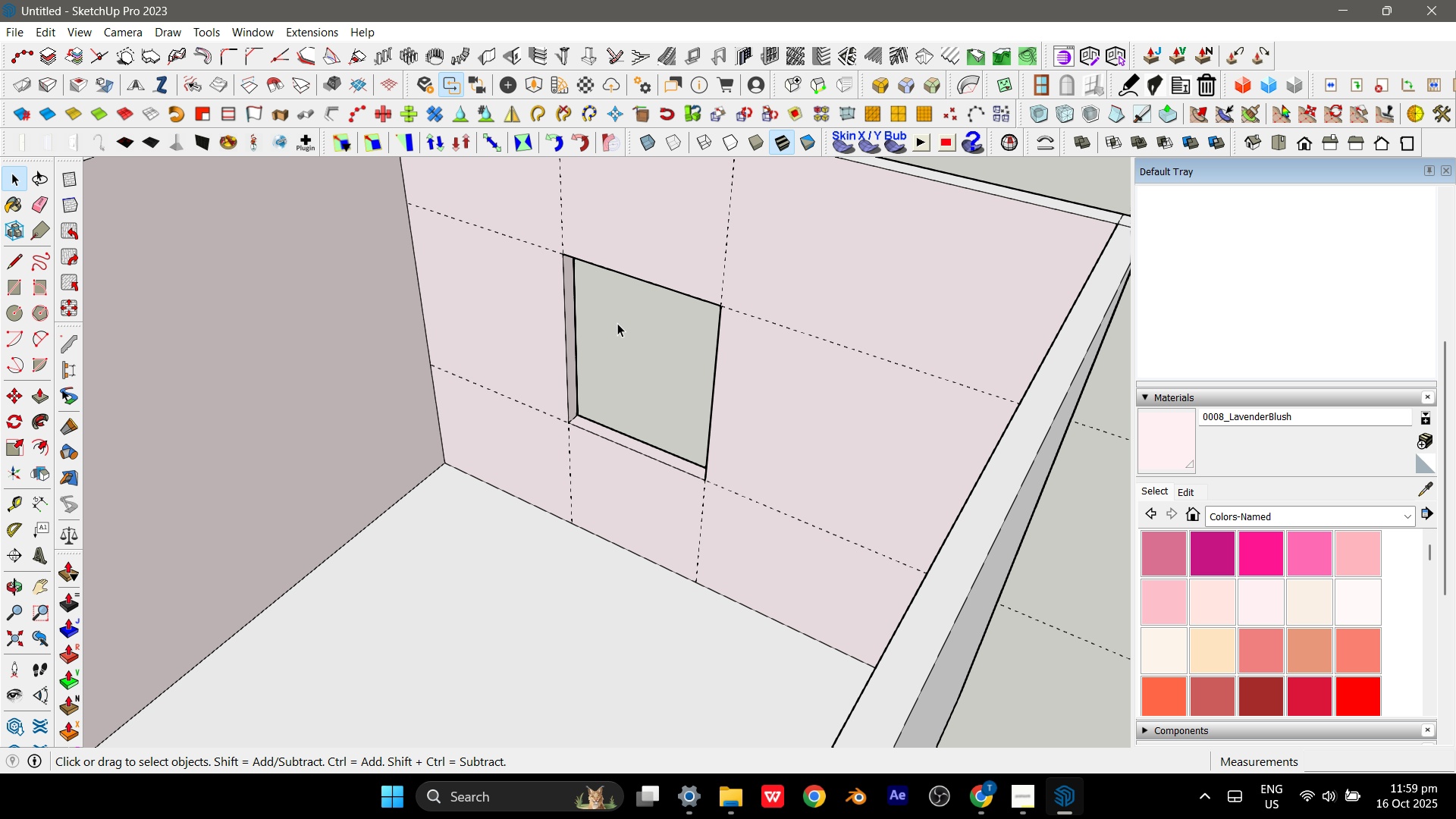 
hold_key(key=ShiftLeft, duration=0.69)
 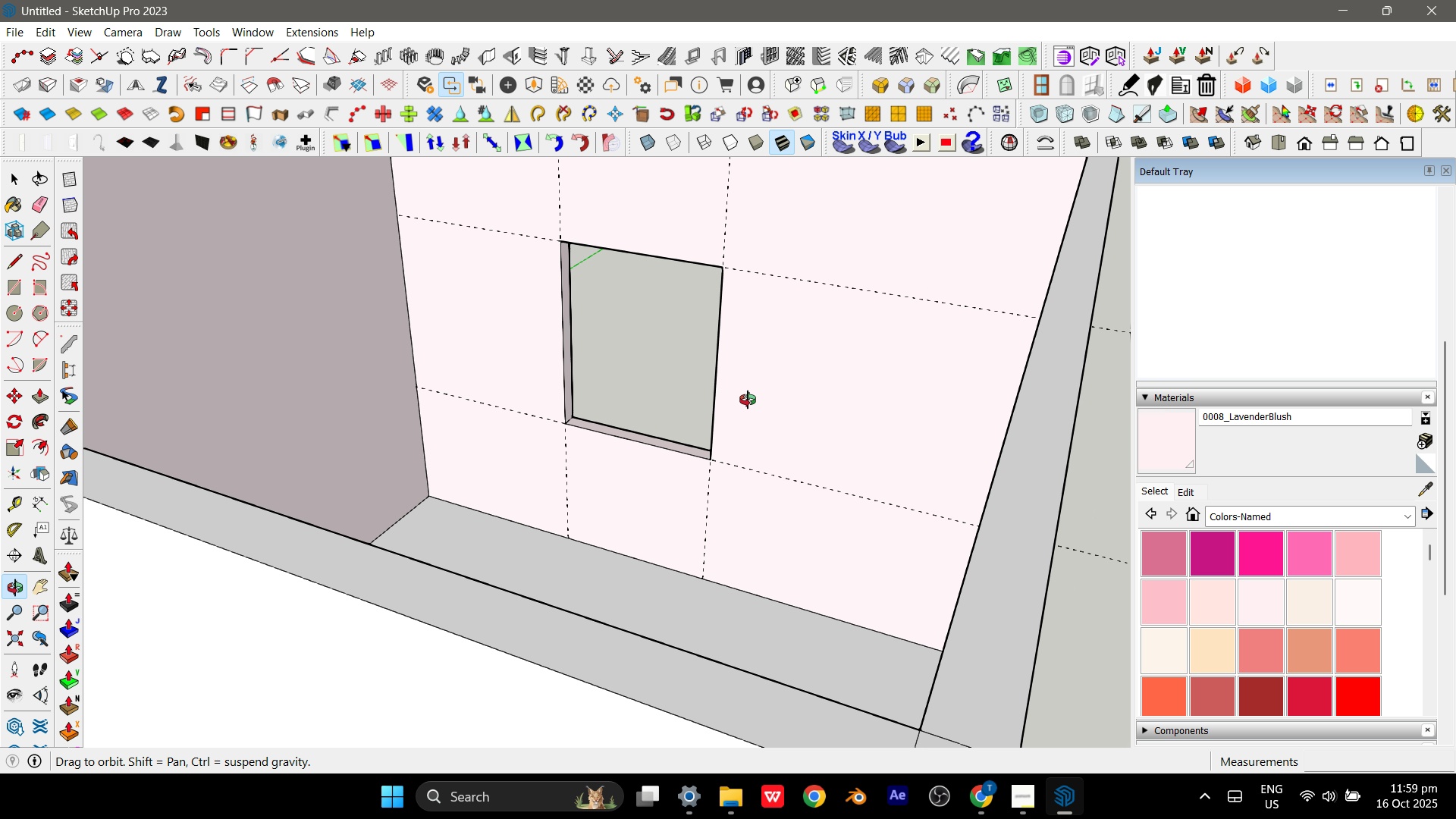 
scroll: coordinate [422, 482], scroll_direction: up, amount: 1.0
 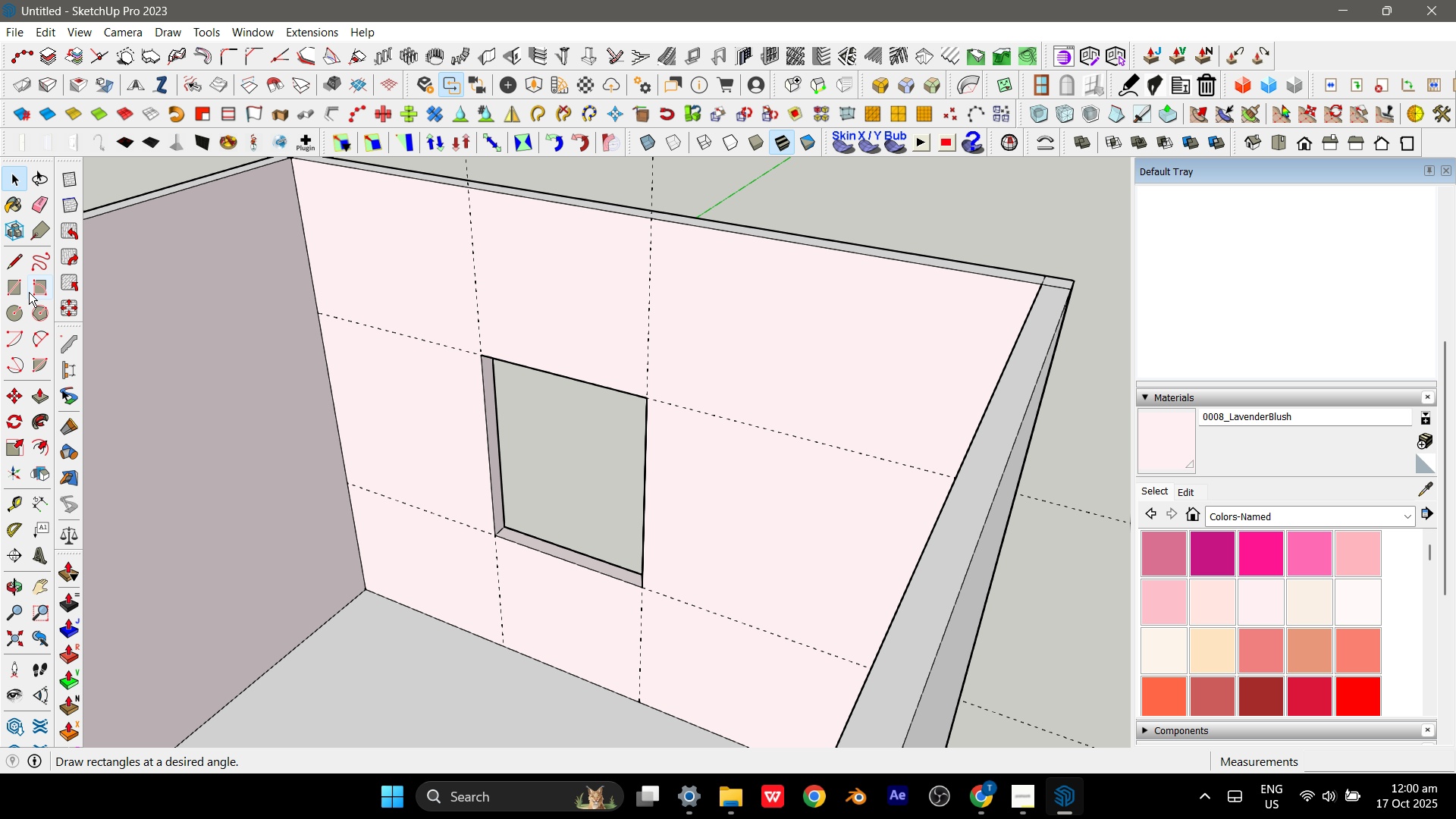 
left_click([21, 286])
 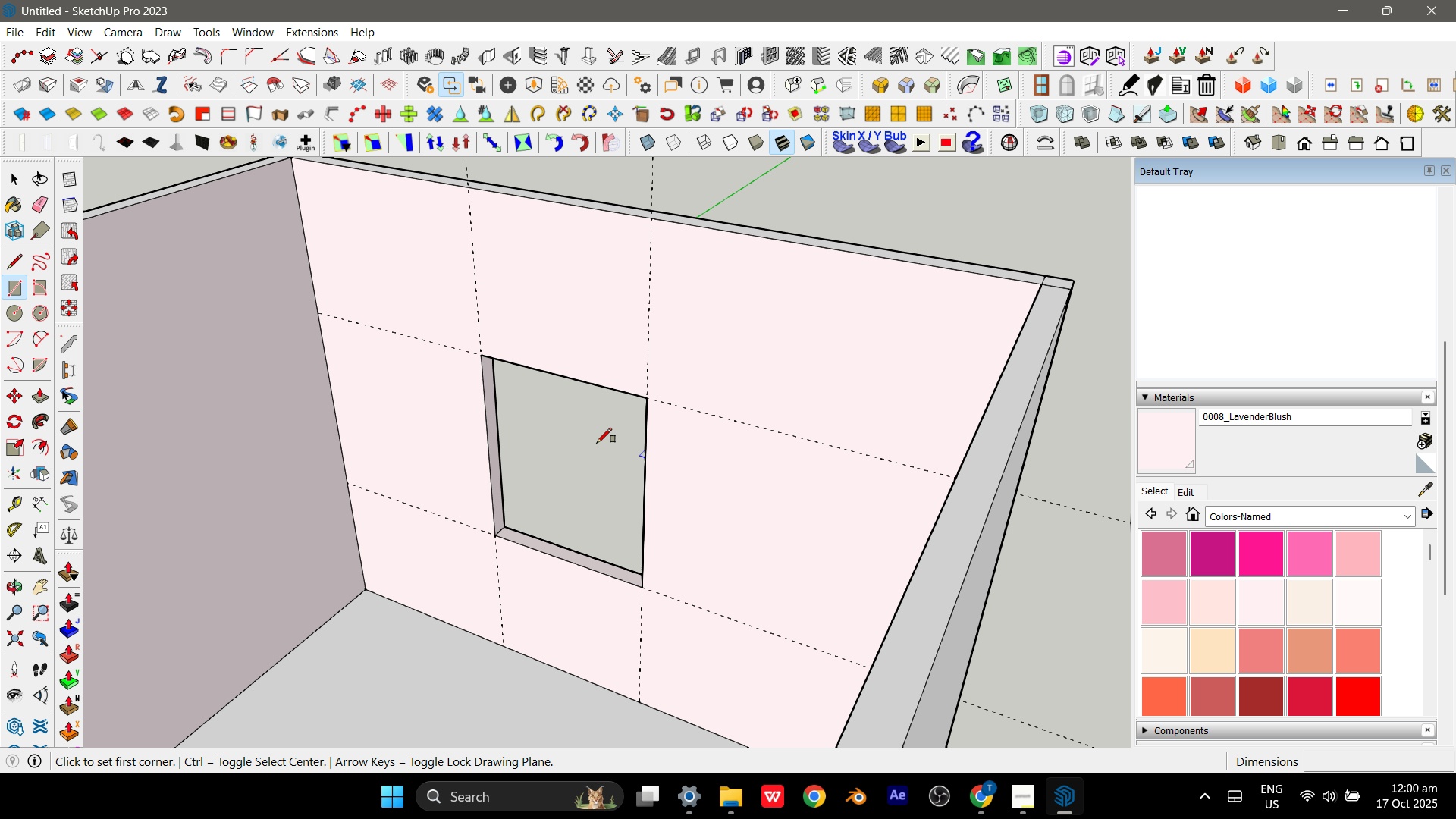 
scroll: coordinate [573, 432], scroll_direction: up, amount: 2.0
 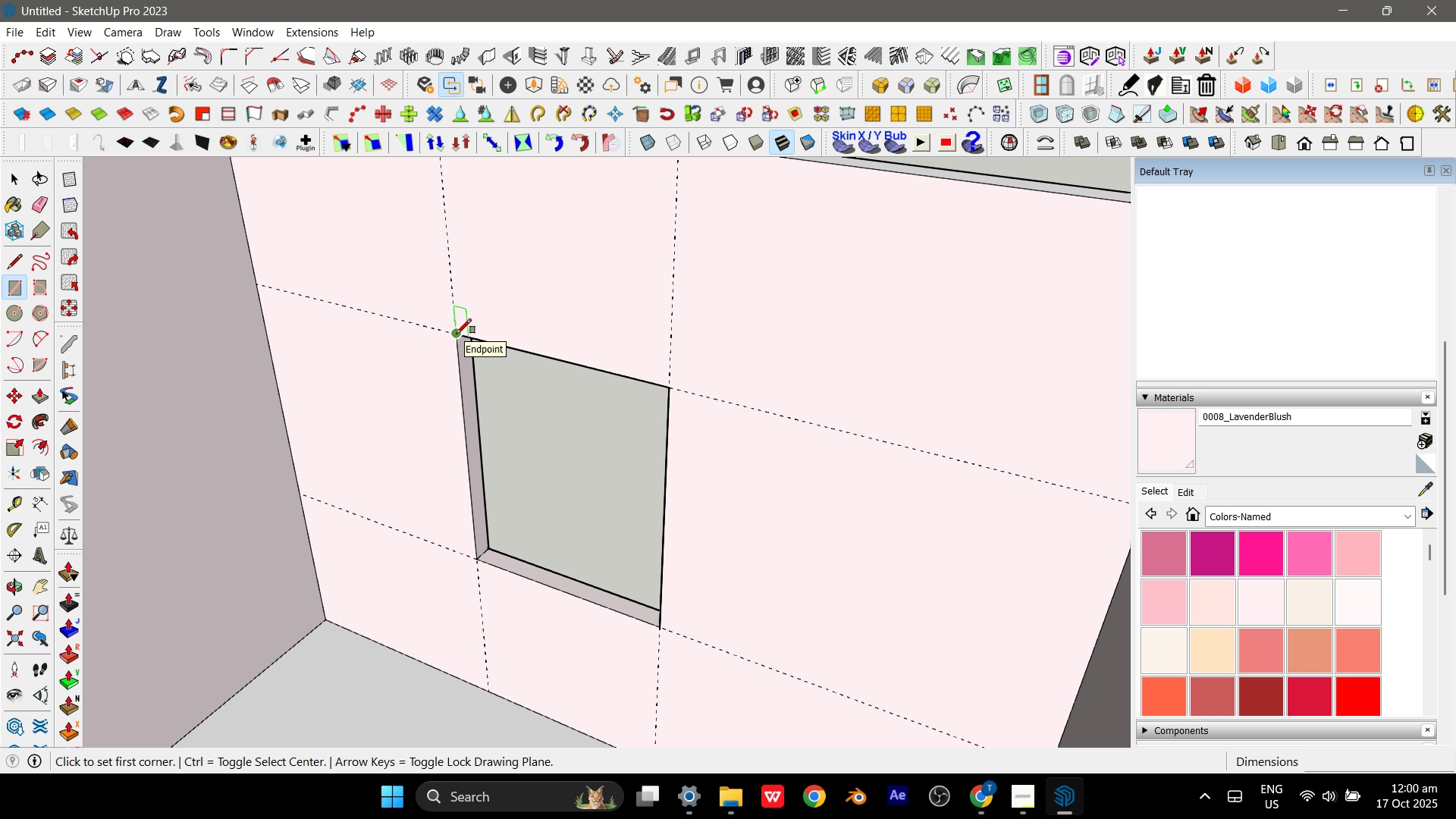 
wait(6.25)
 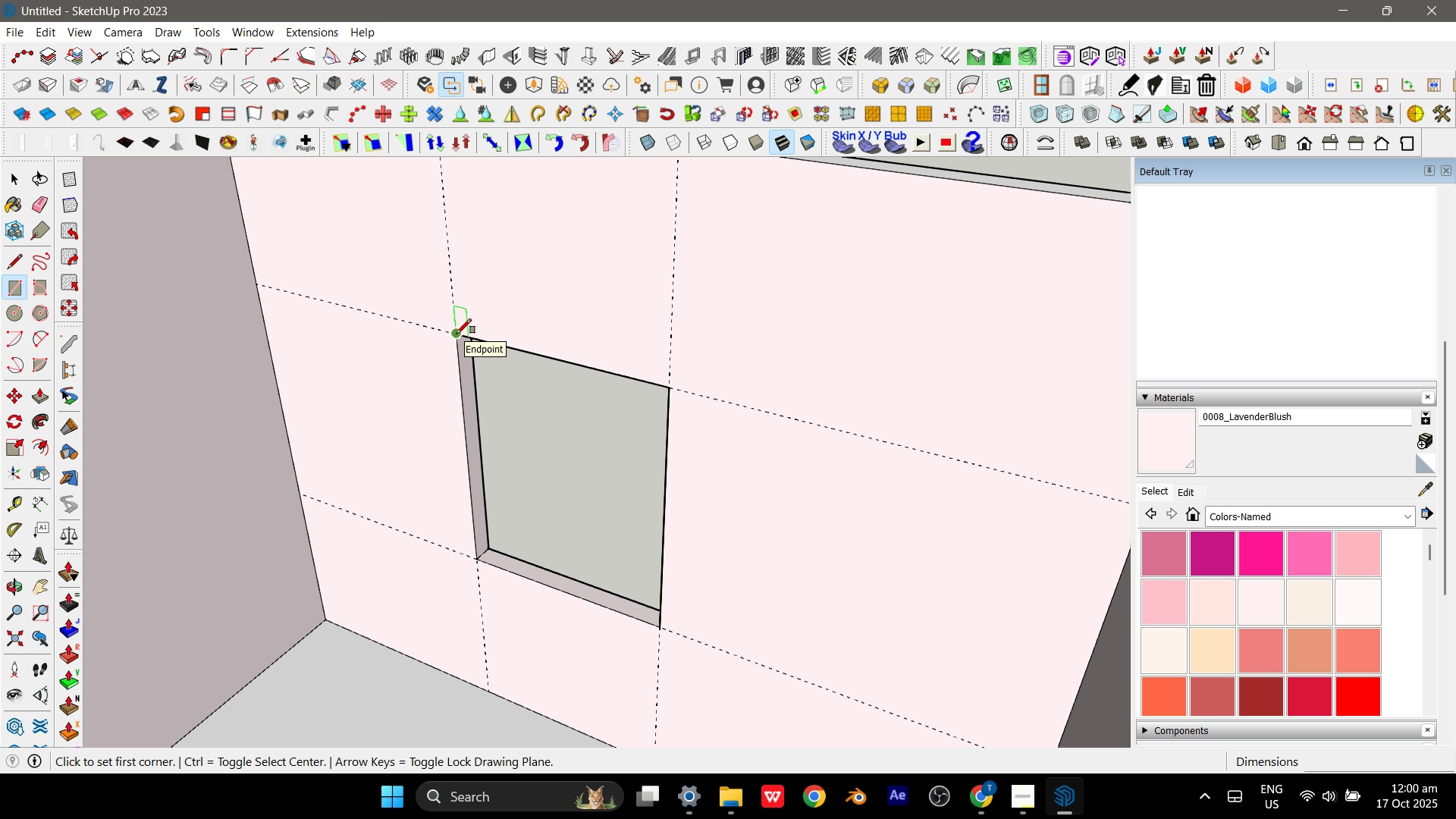 
left_click([457, 334])
 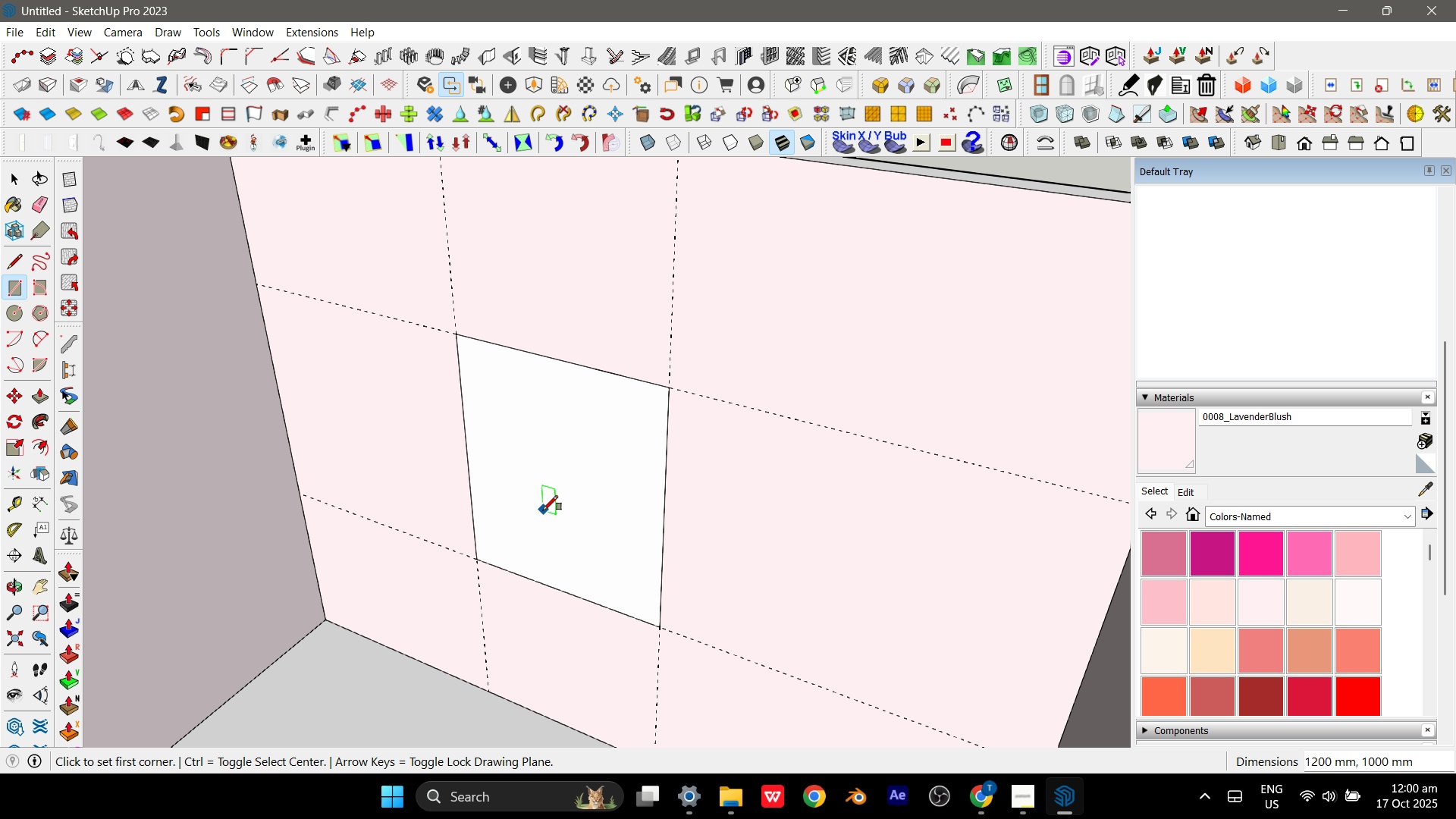 
mouse_move([446, 335])
 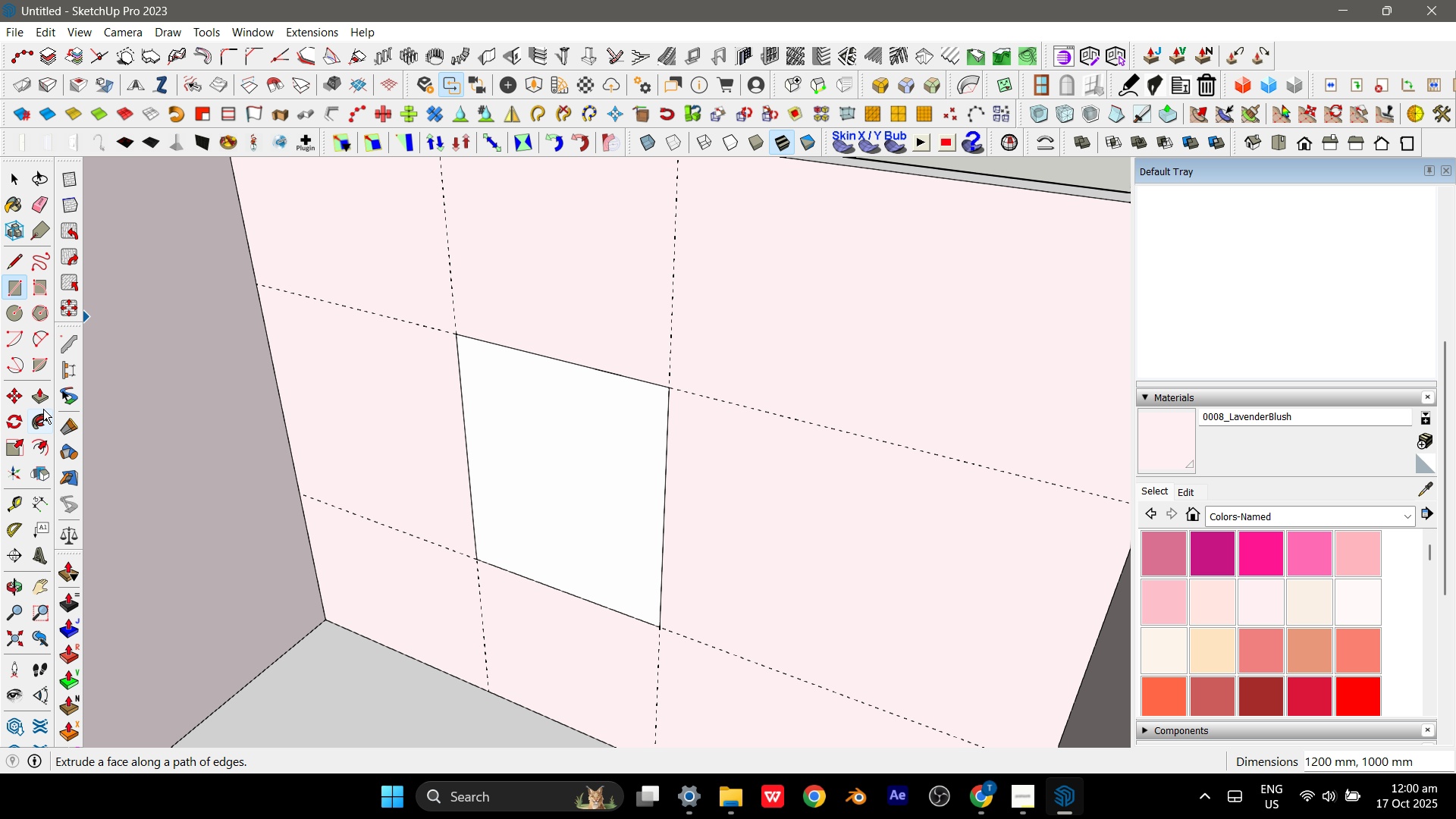 
mouse_move([57, 448])
 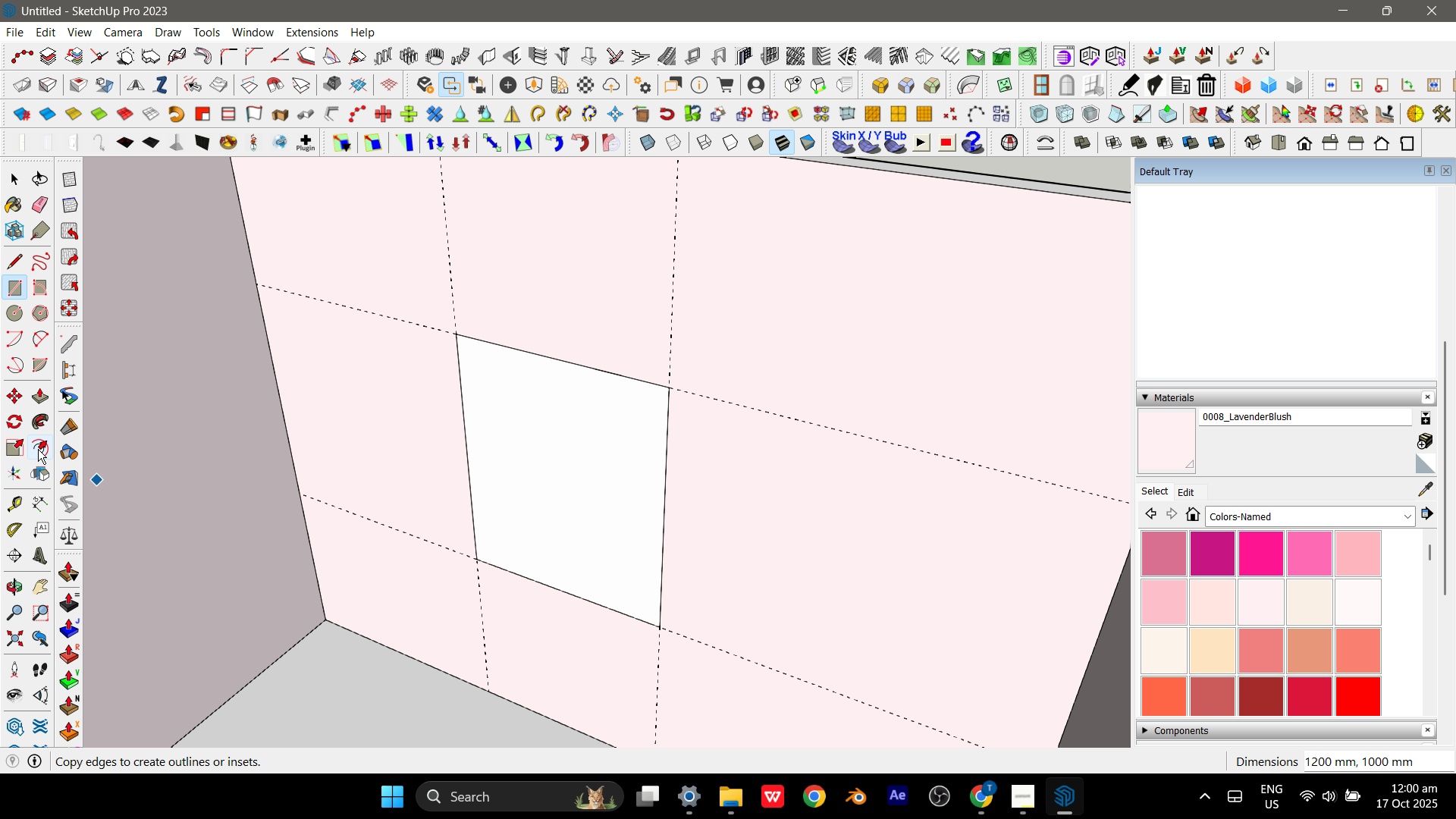 
left_click([44, 444])
 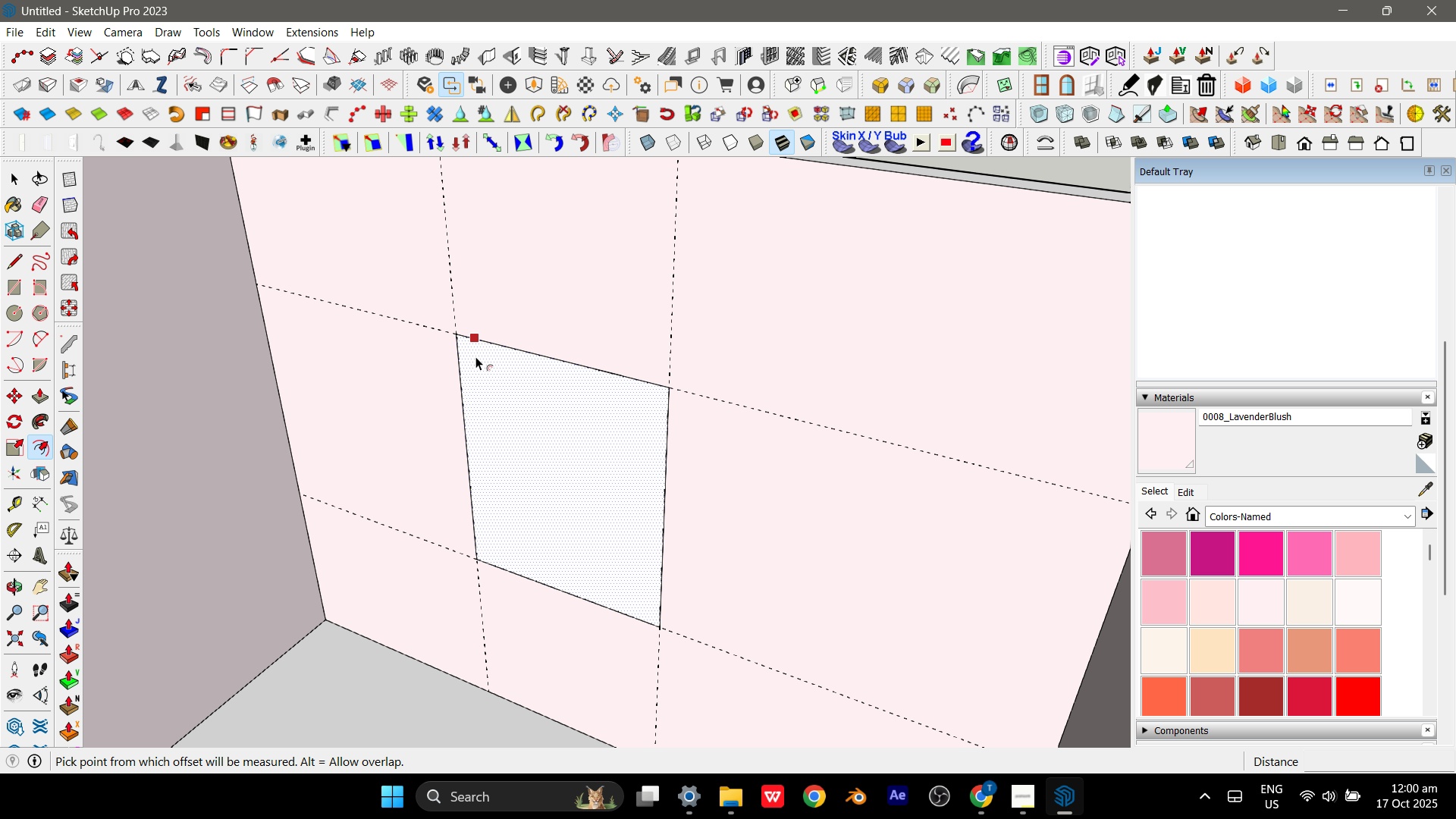 
left_click([469, 357])
 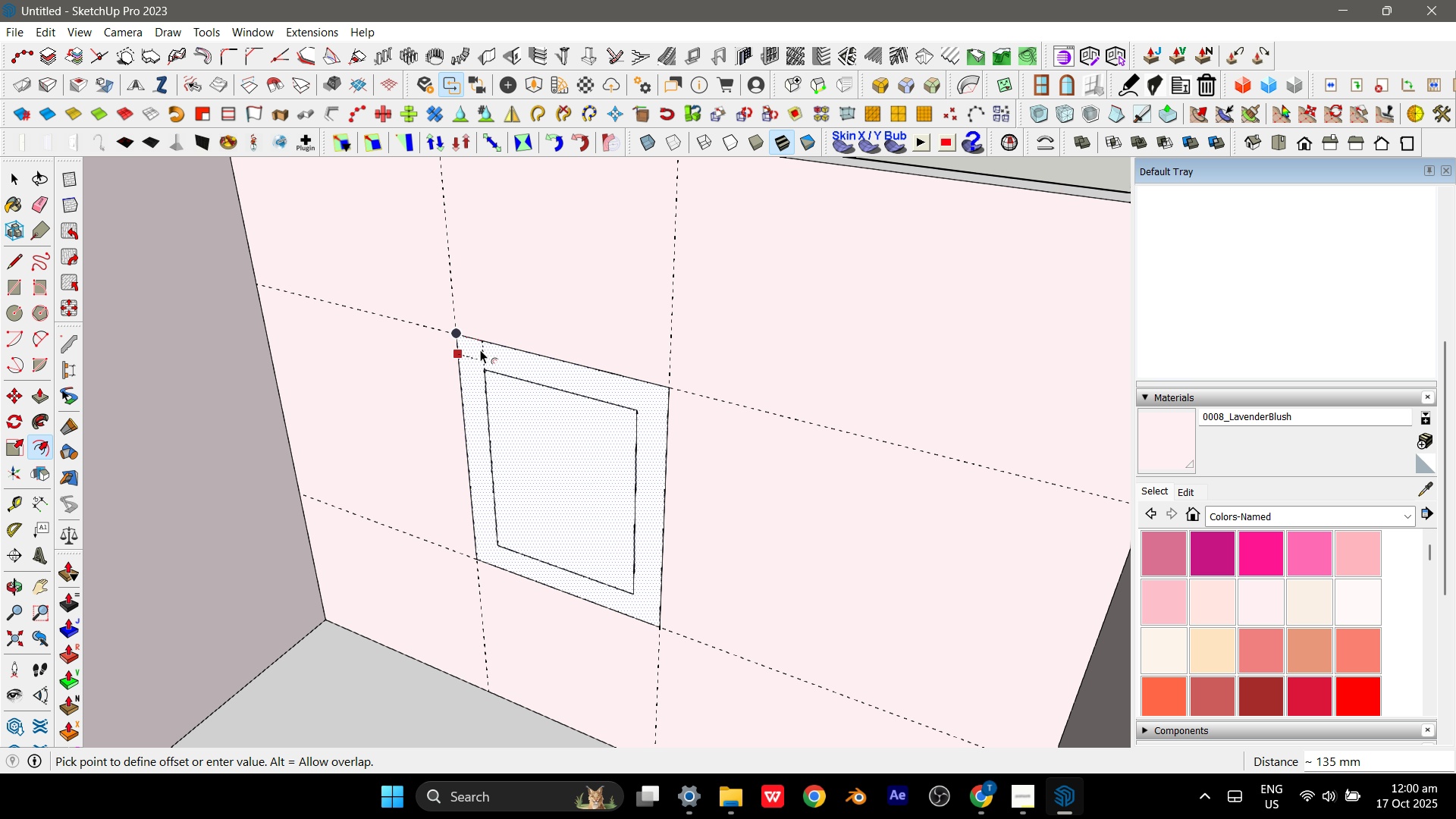 
scroll: coordinate [480, 350], scroll_direction: up, amount: 3.0
 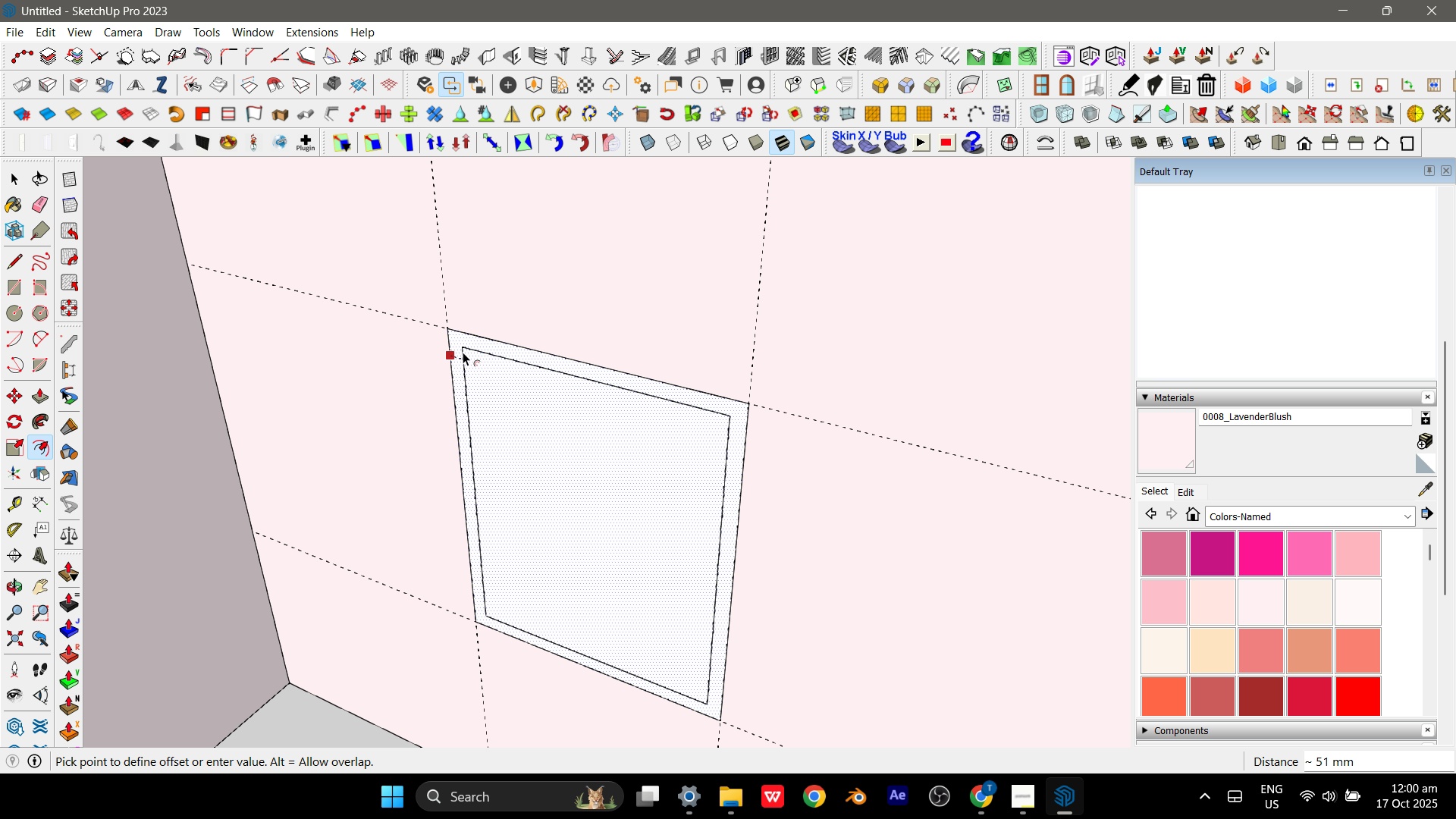 
wait(17.25)
 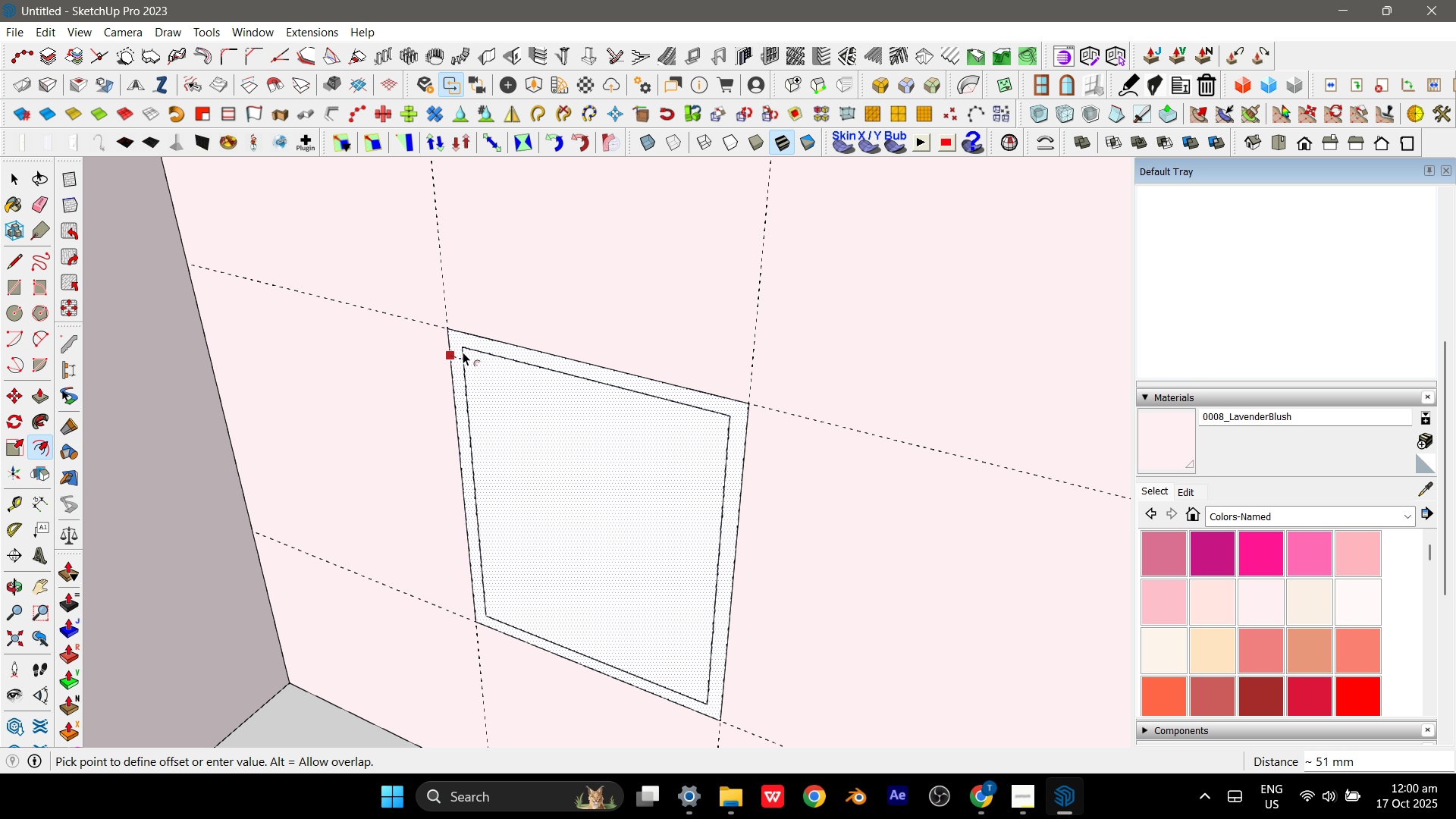 
key(Numpad5)
 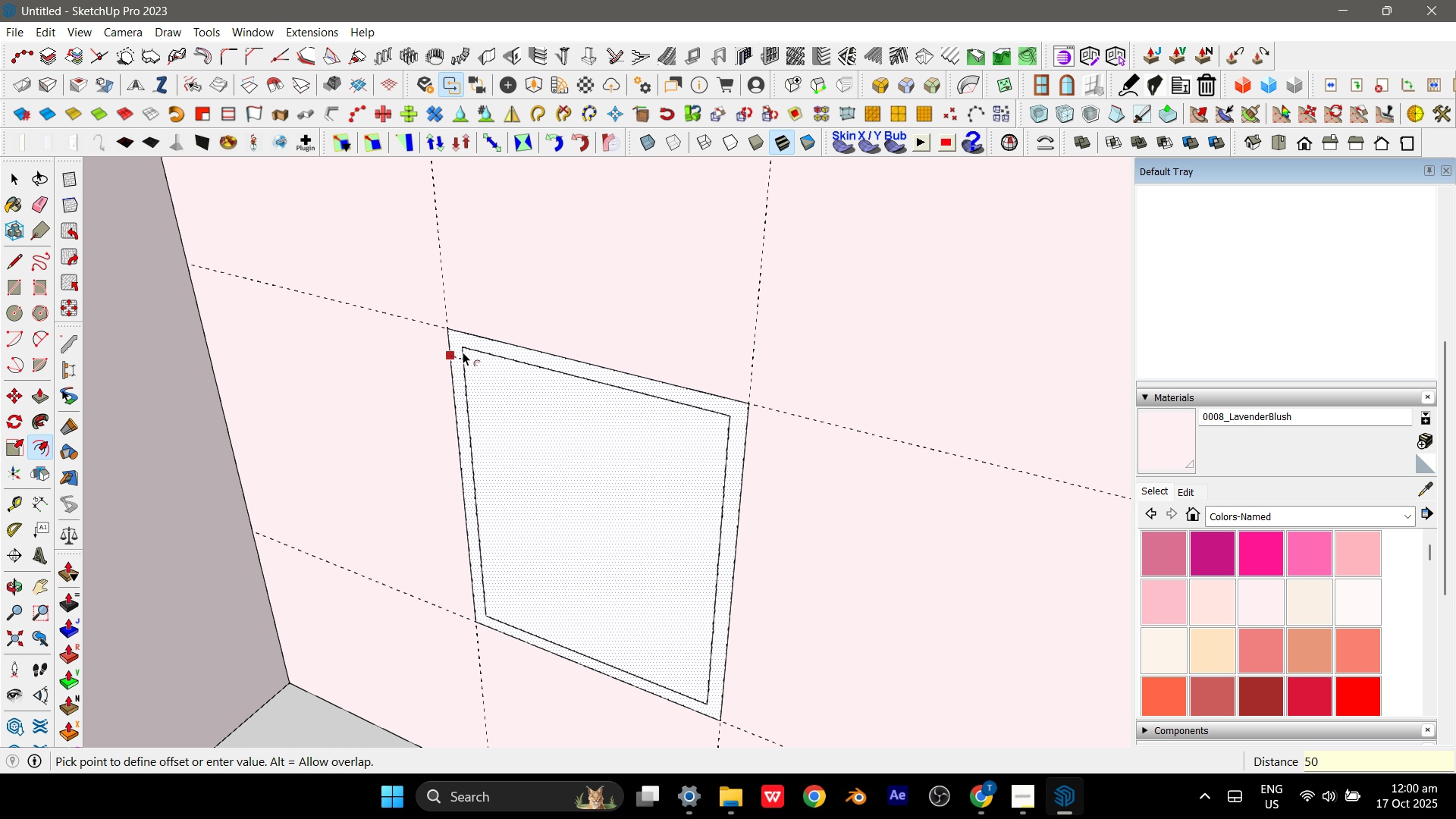 
key(Numpad0)
 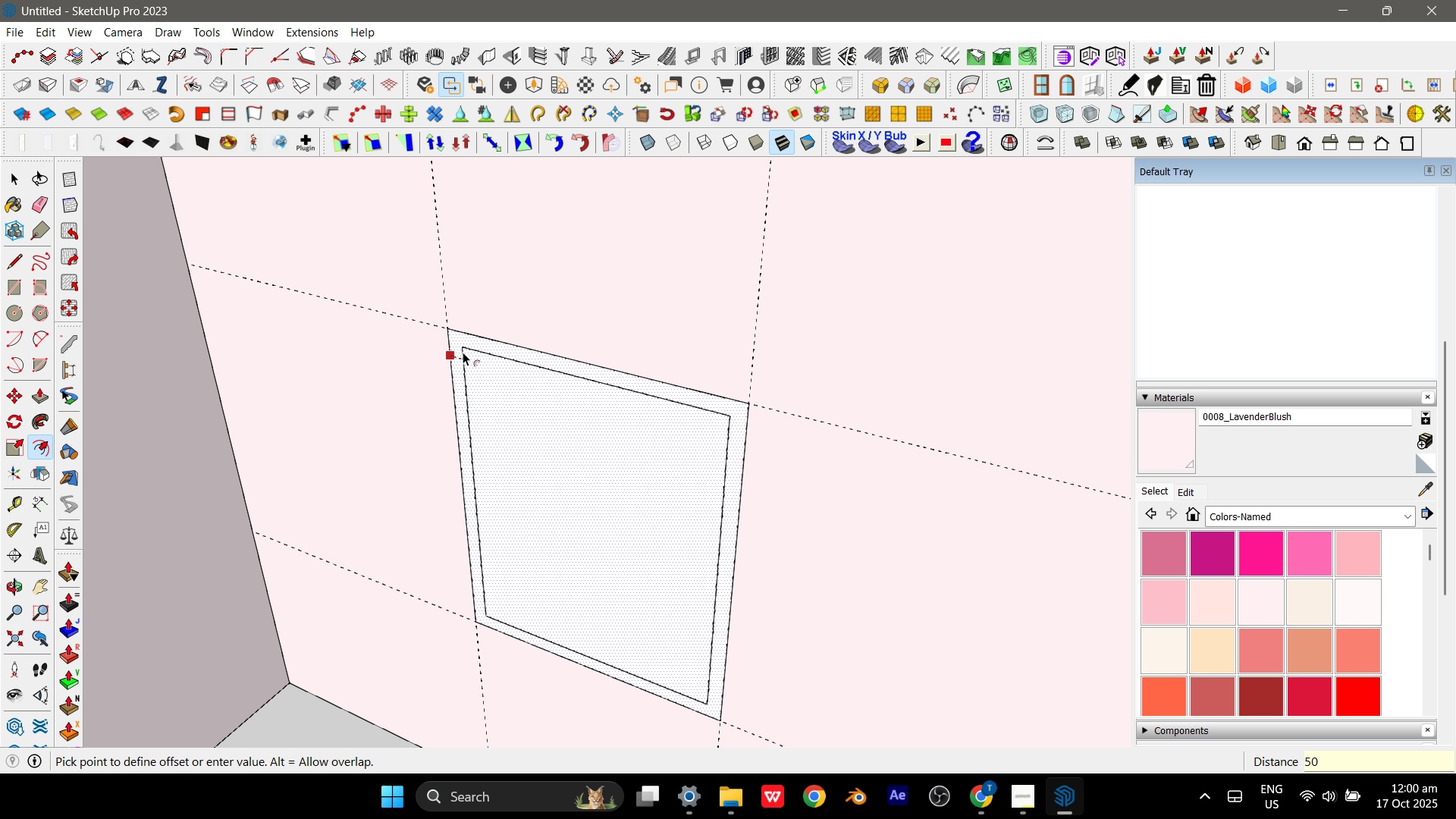 
key(Enter)
 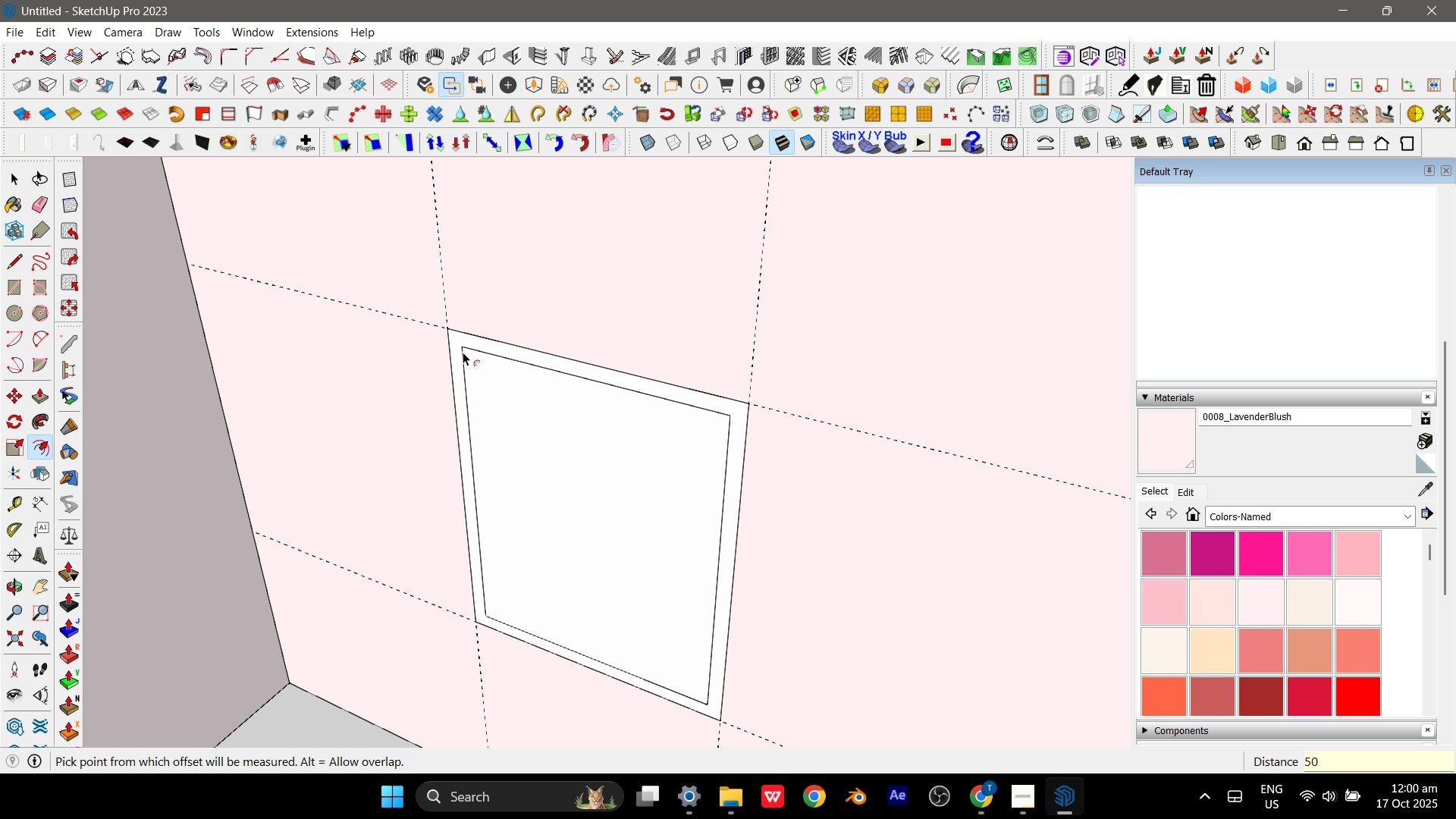 
key(Escape)
 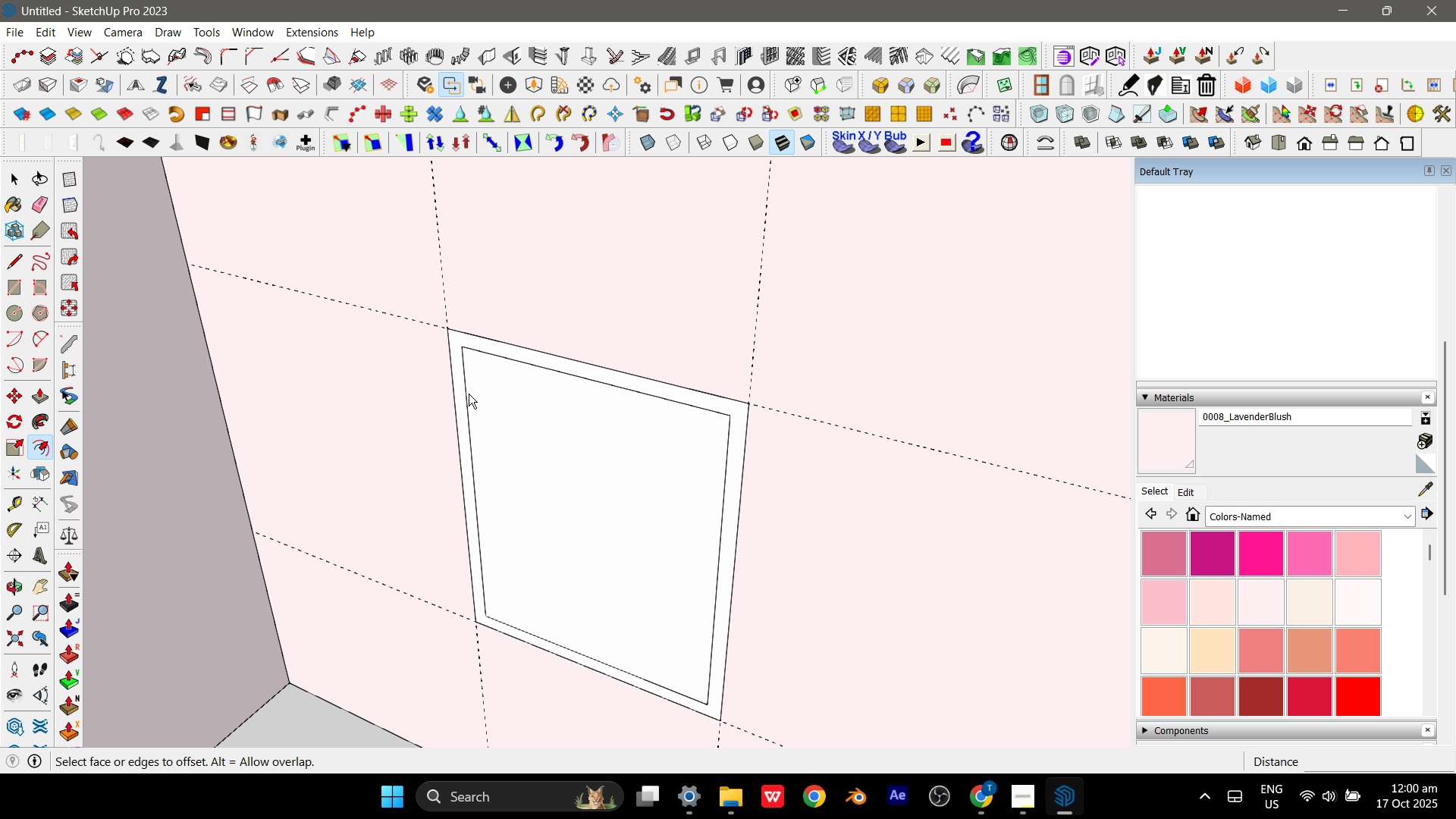 
key(Escape)
 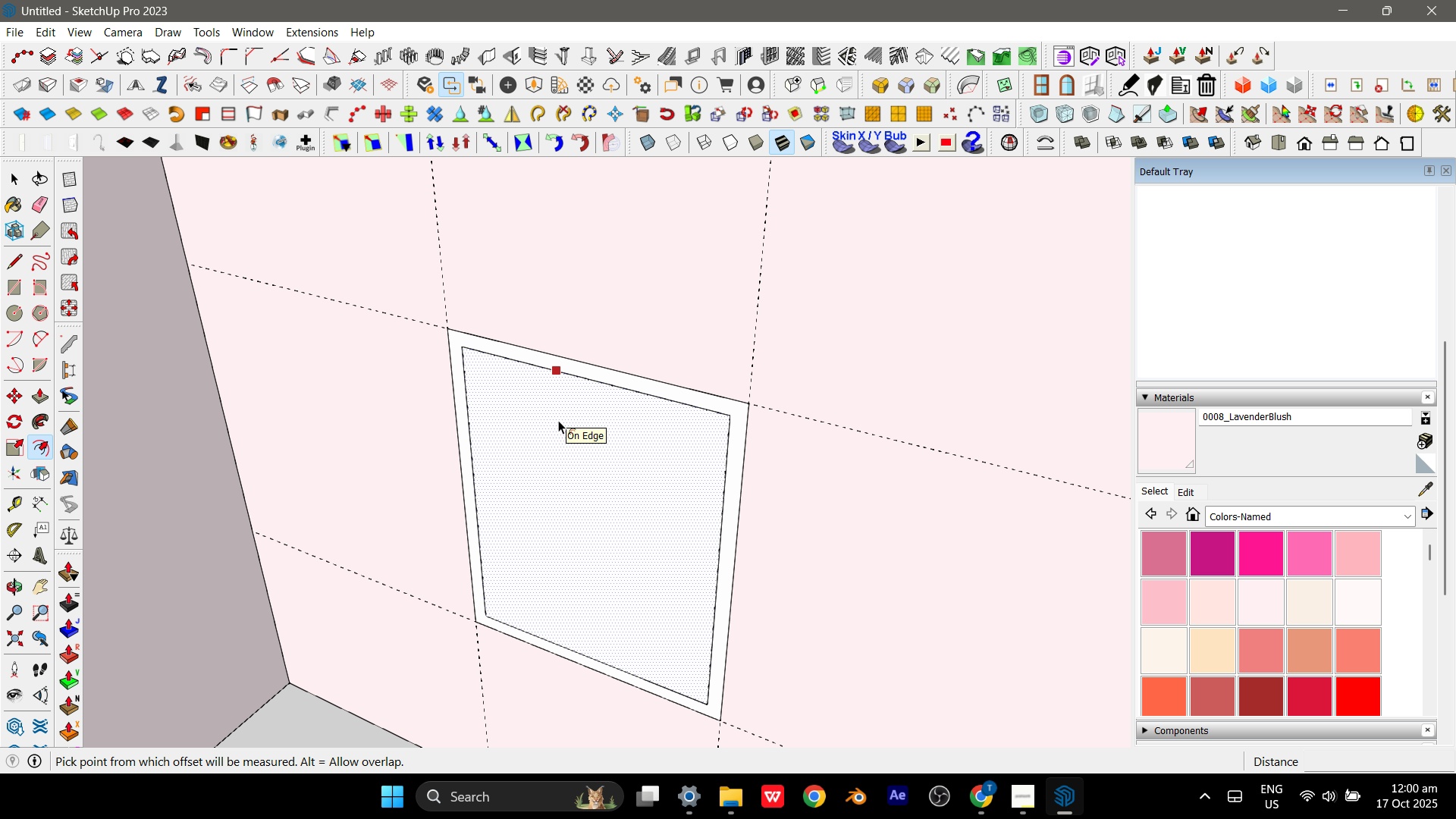 
key(Space)
 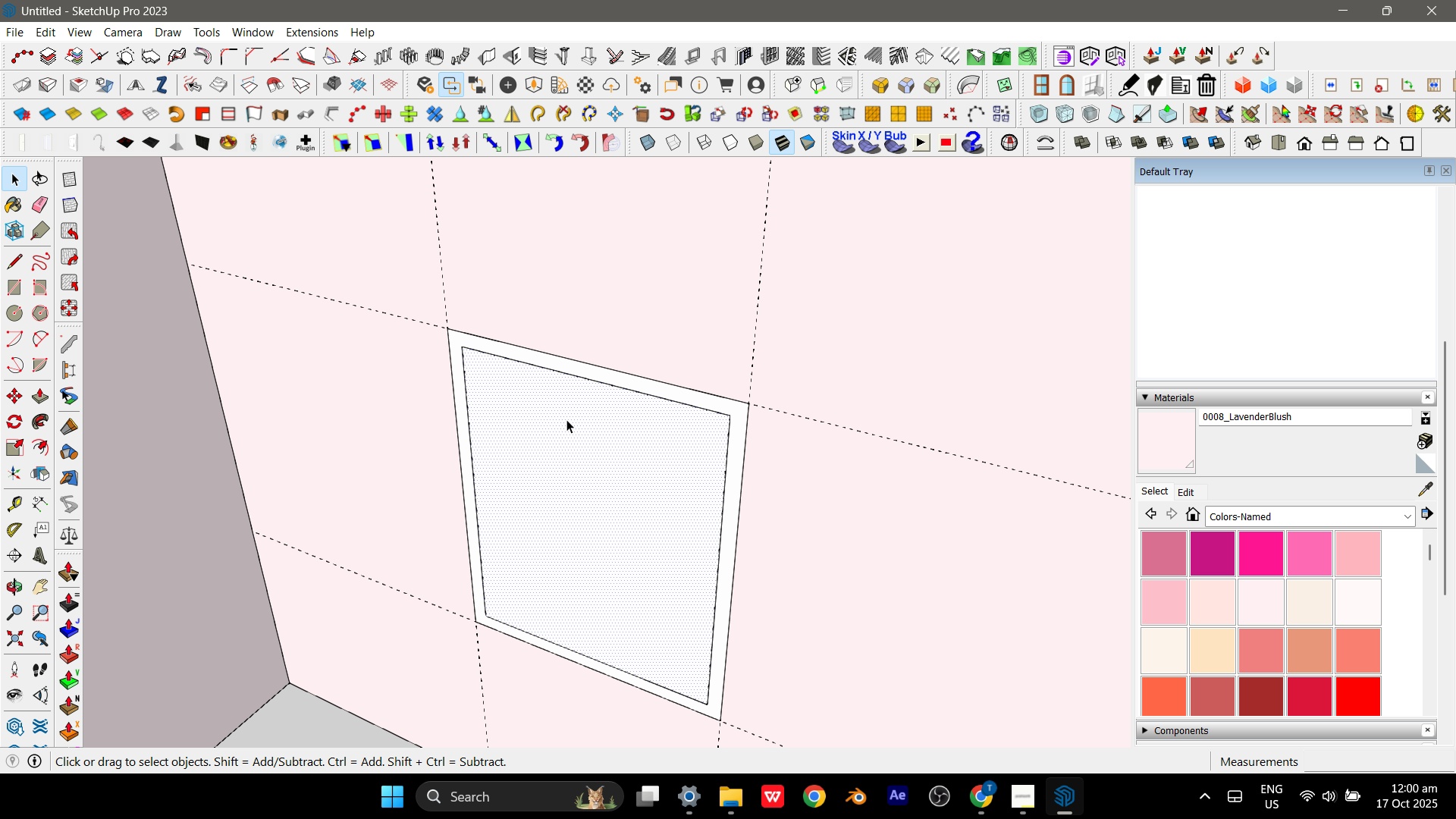 
key(Escape)
 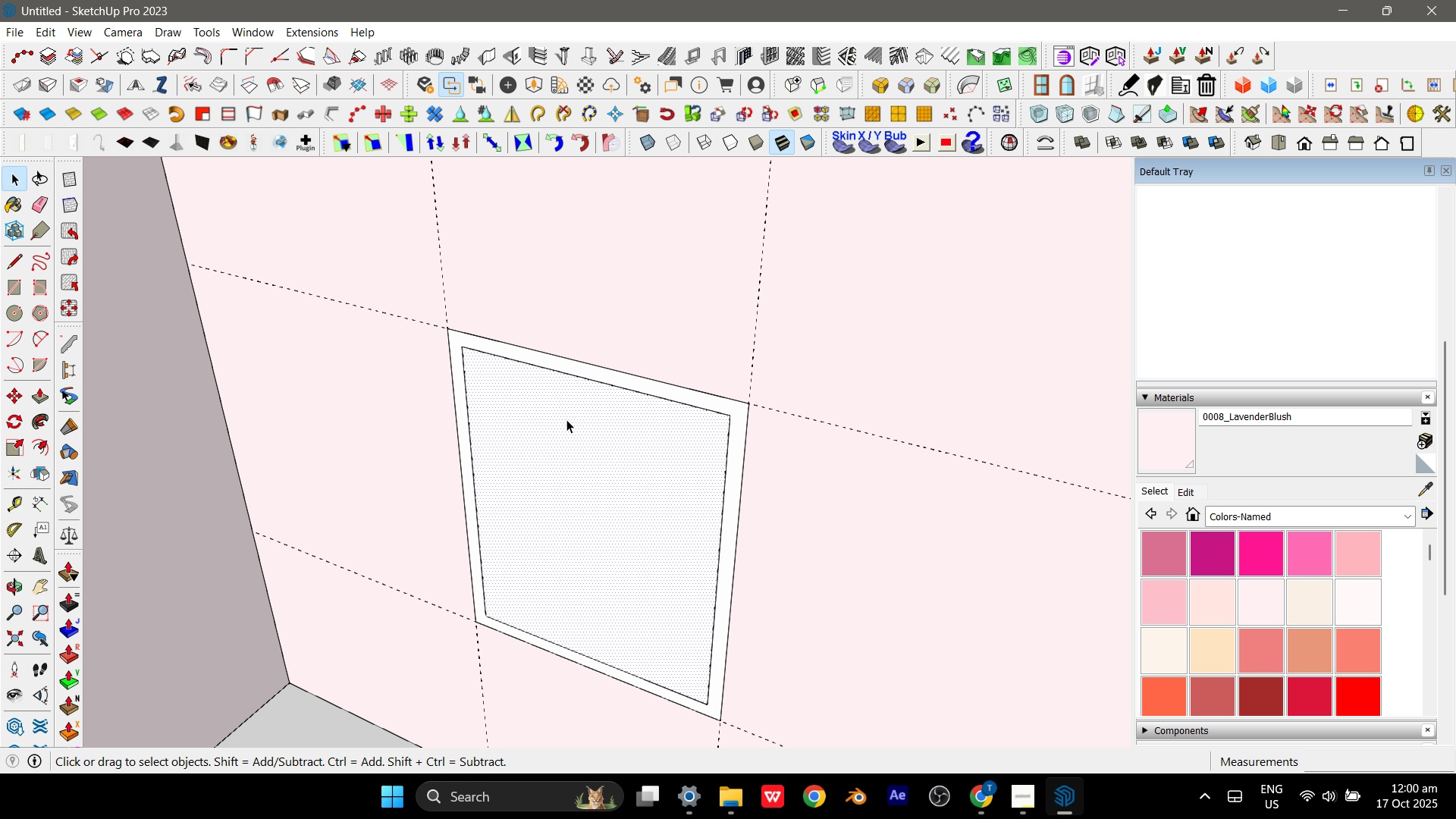 
left_click([566, 419])
 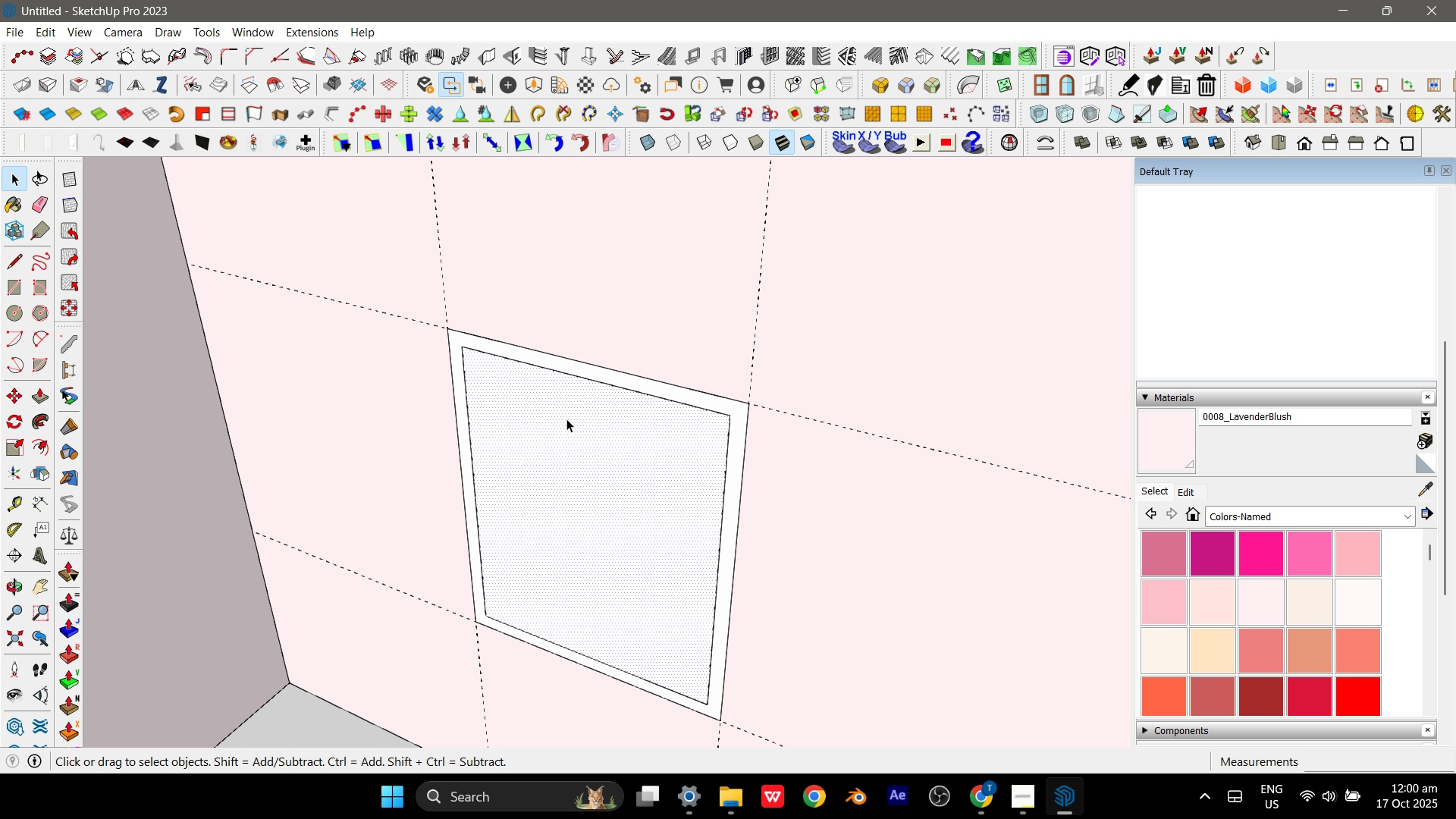 
right_click([566, 419])
 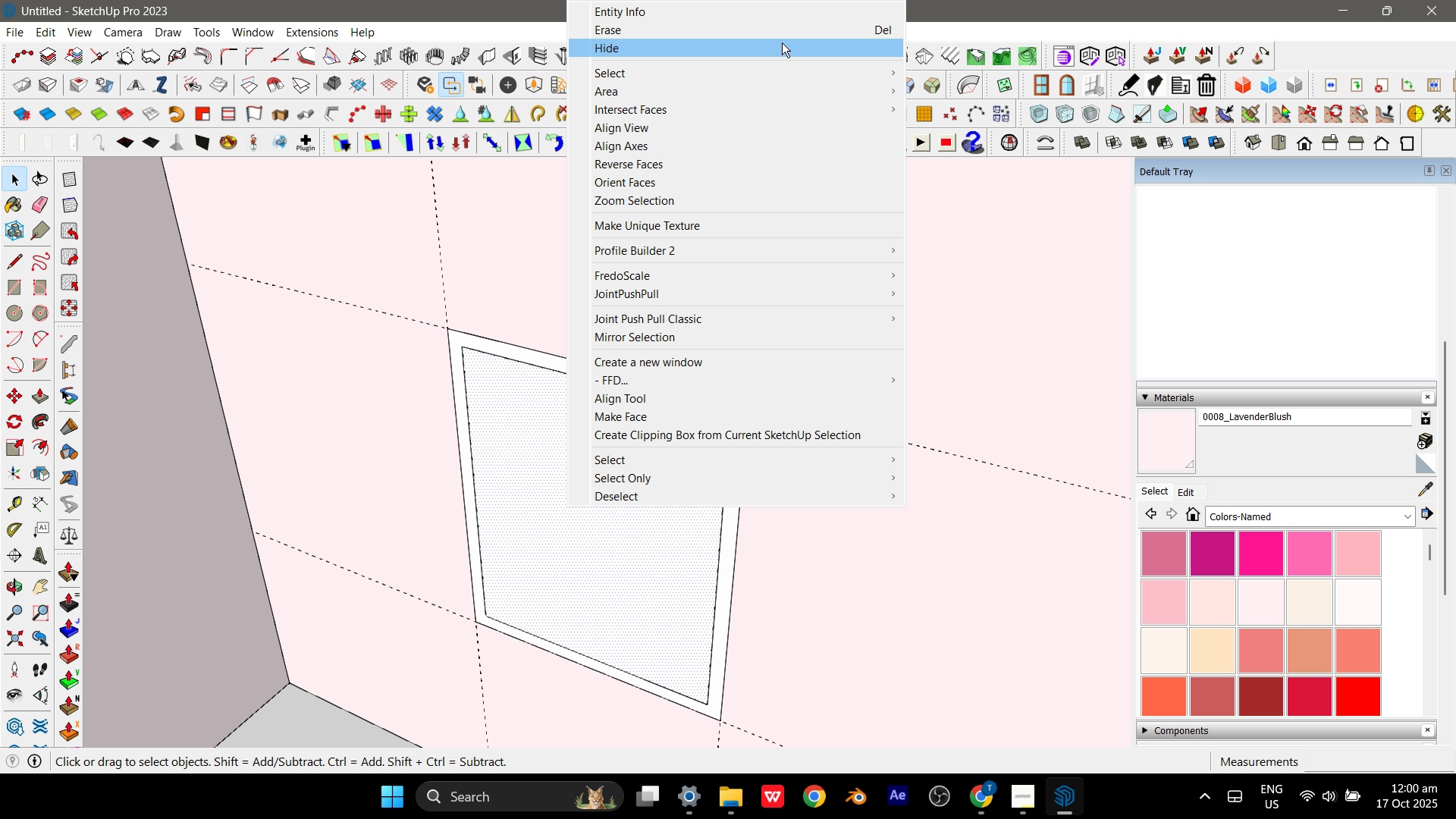 
left_click([786, 30])
 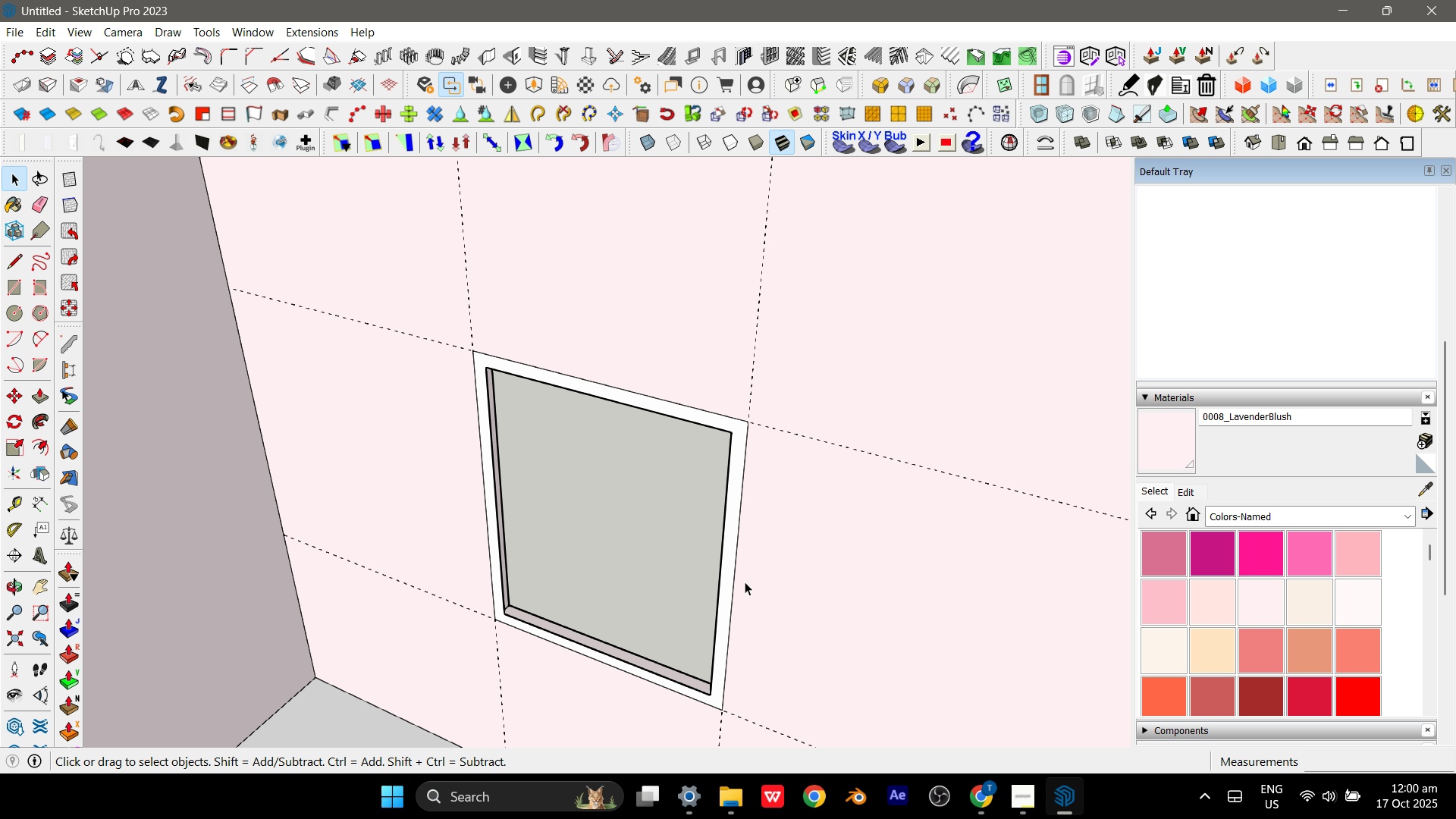 
scroll: coordinate [741, 595], scroll_direction: down, amount: 4.0
 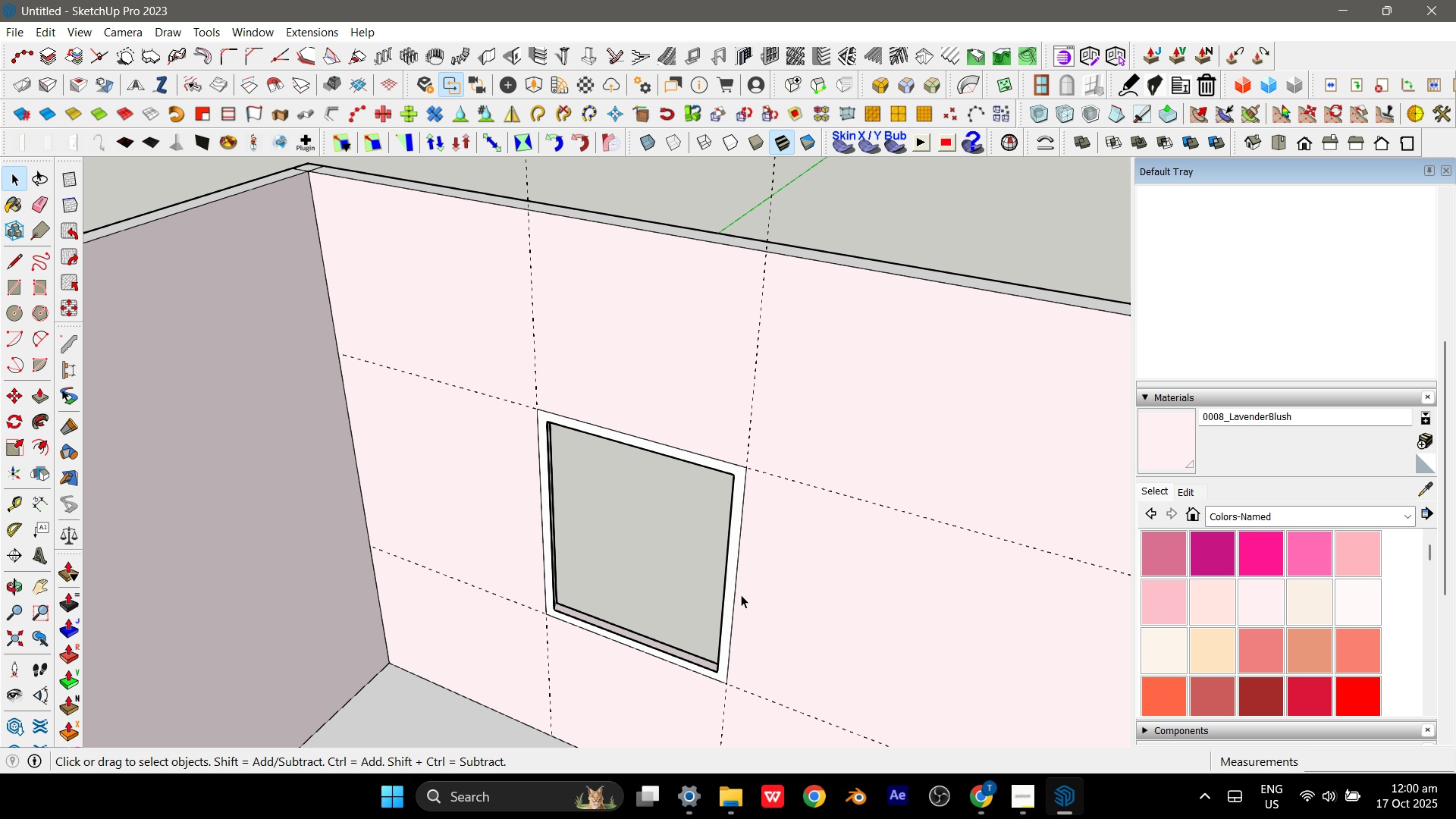 
hold_key(key=ShiftLeft, duration=0.78)
 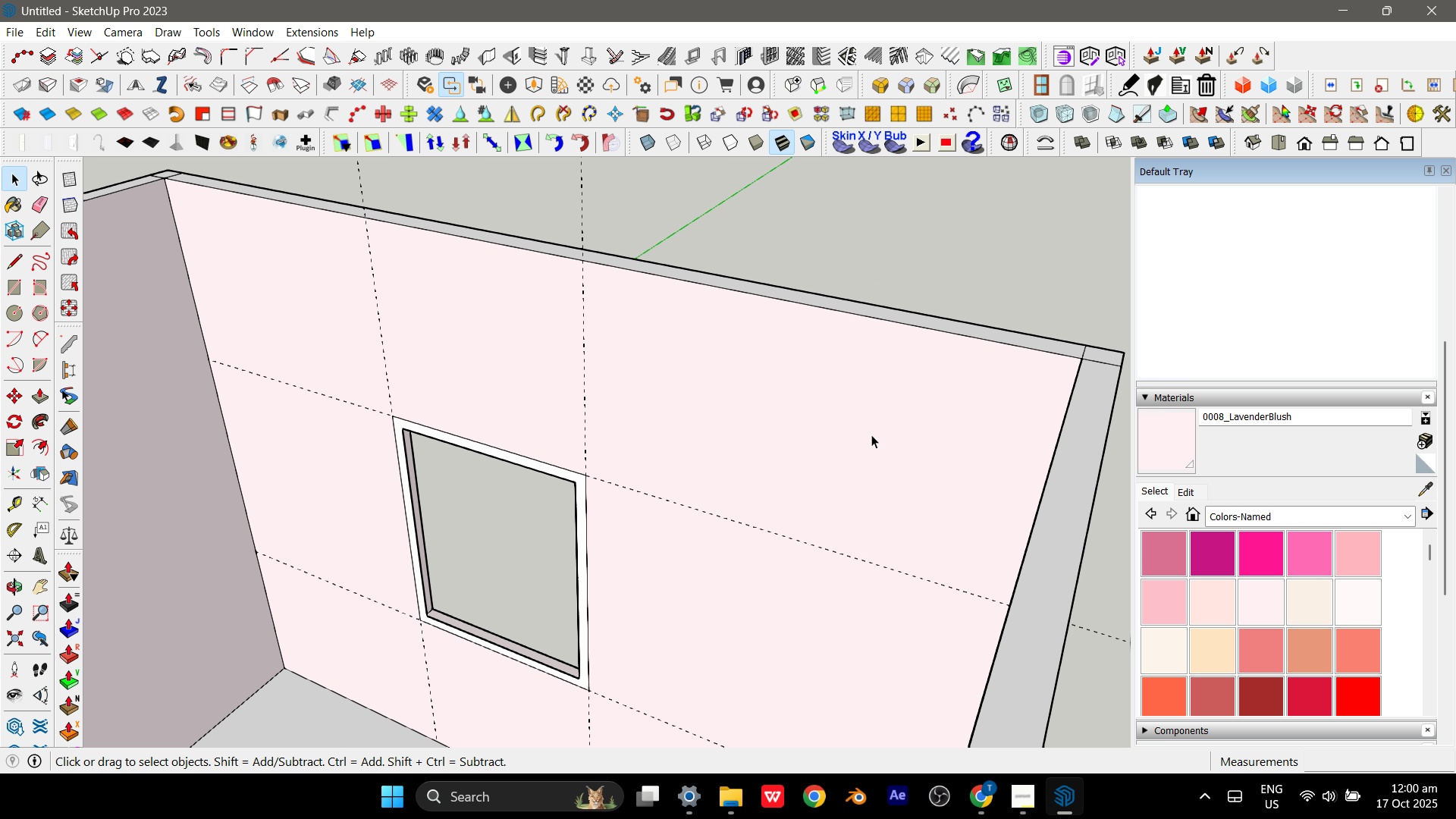 
scroll: coordinate [863, 544], scroll_direction: down, amount: 7.0
 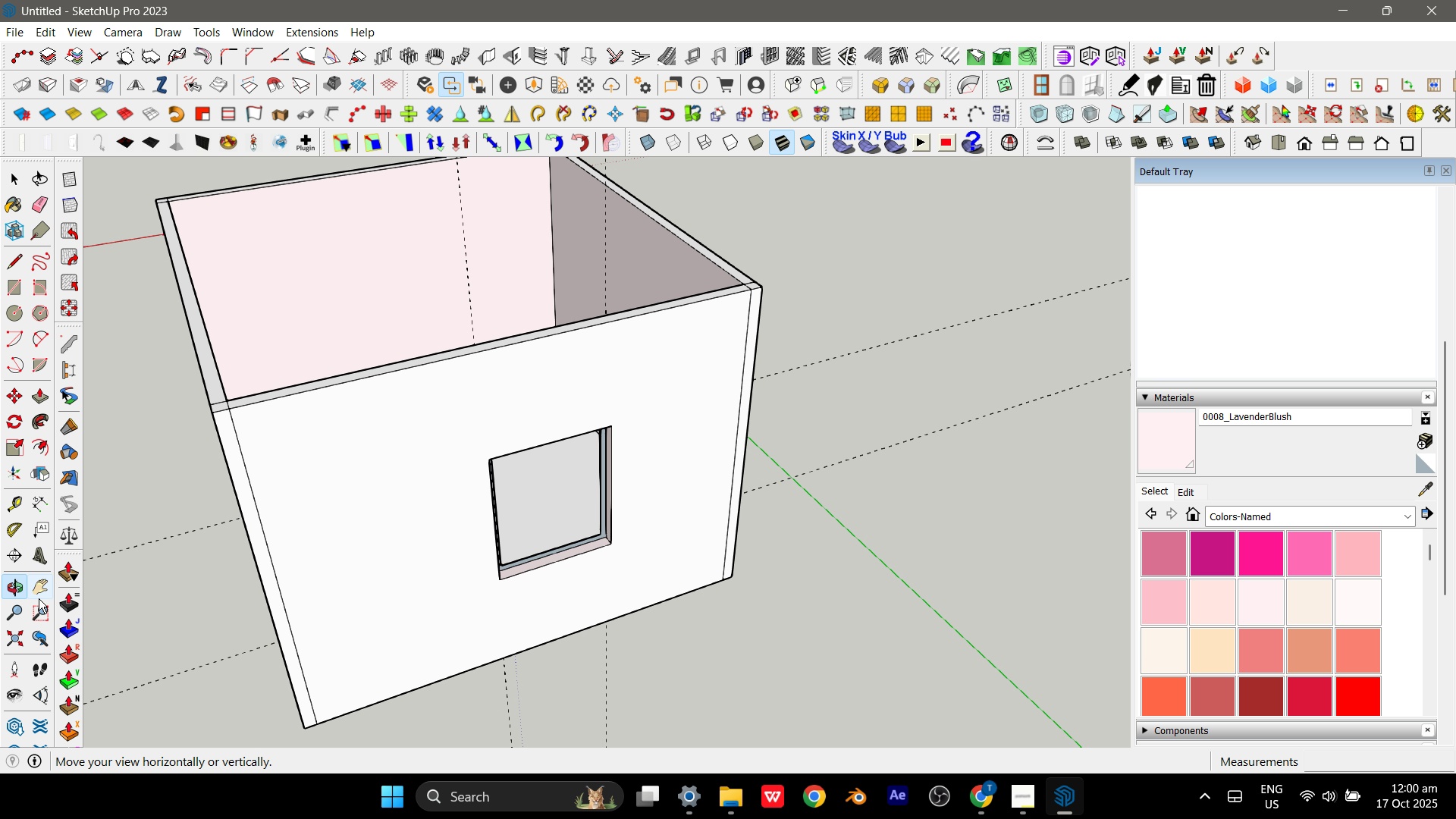 
scroll: coordinate [766, 506], scroll_direction: up, amount: 12.0
 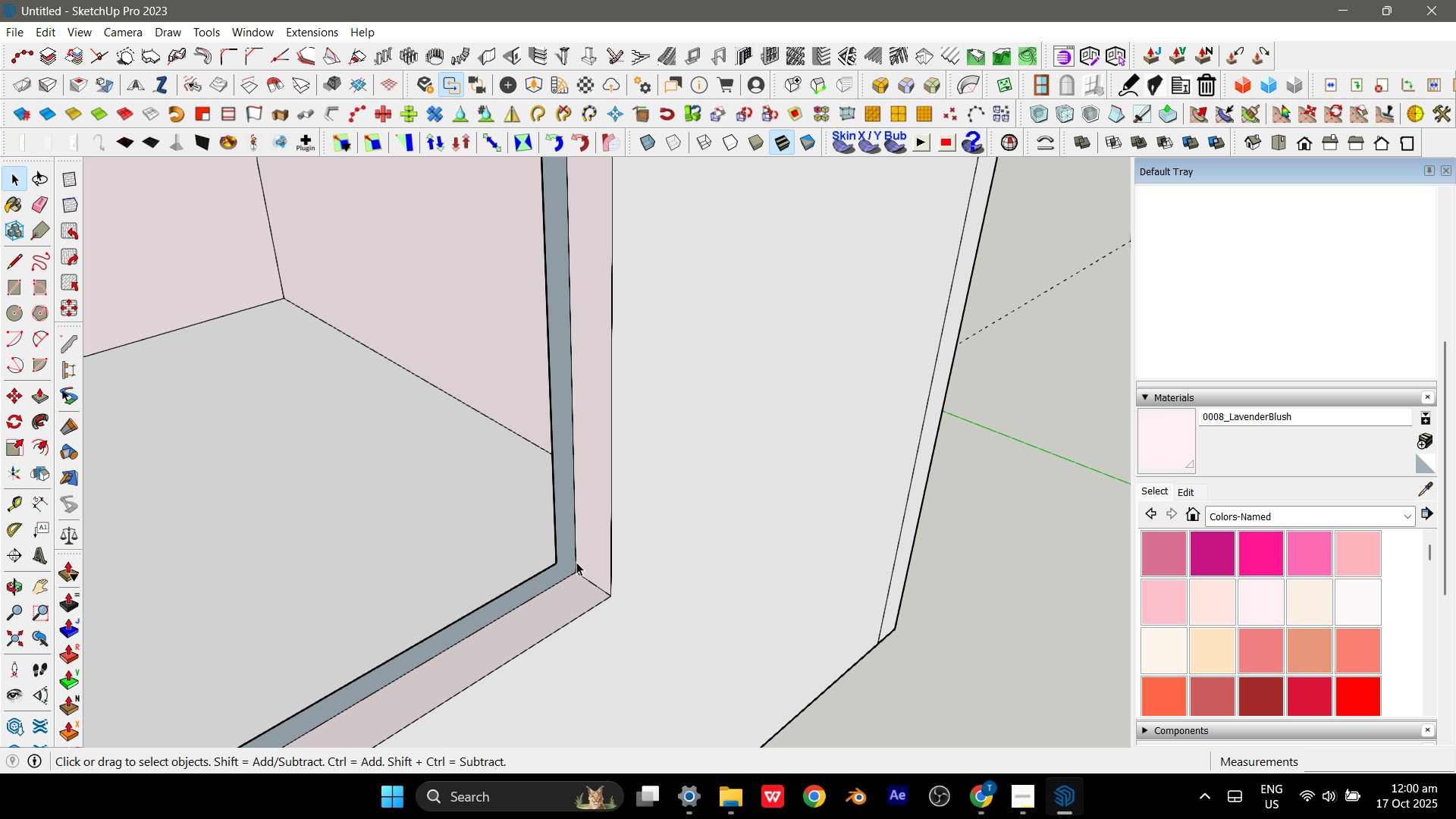 
left_click([570, 562])
 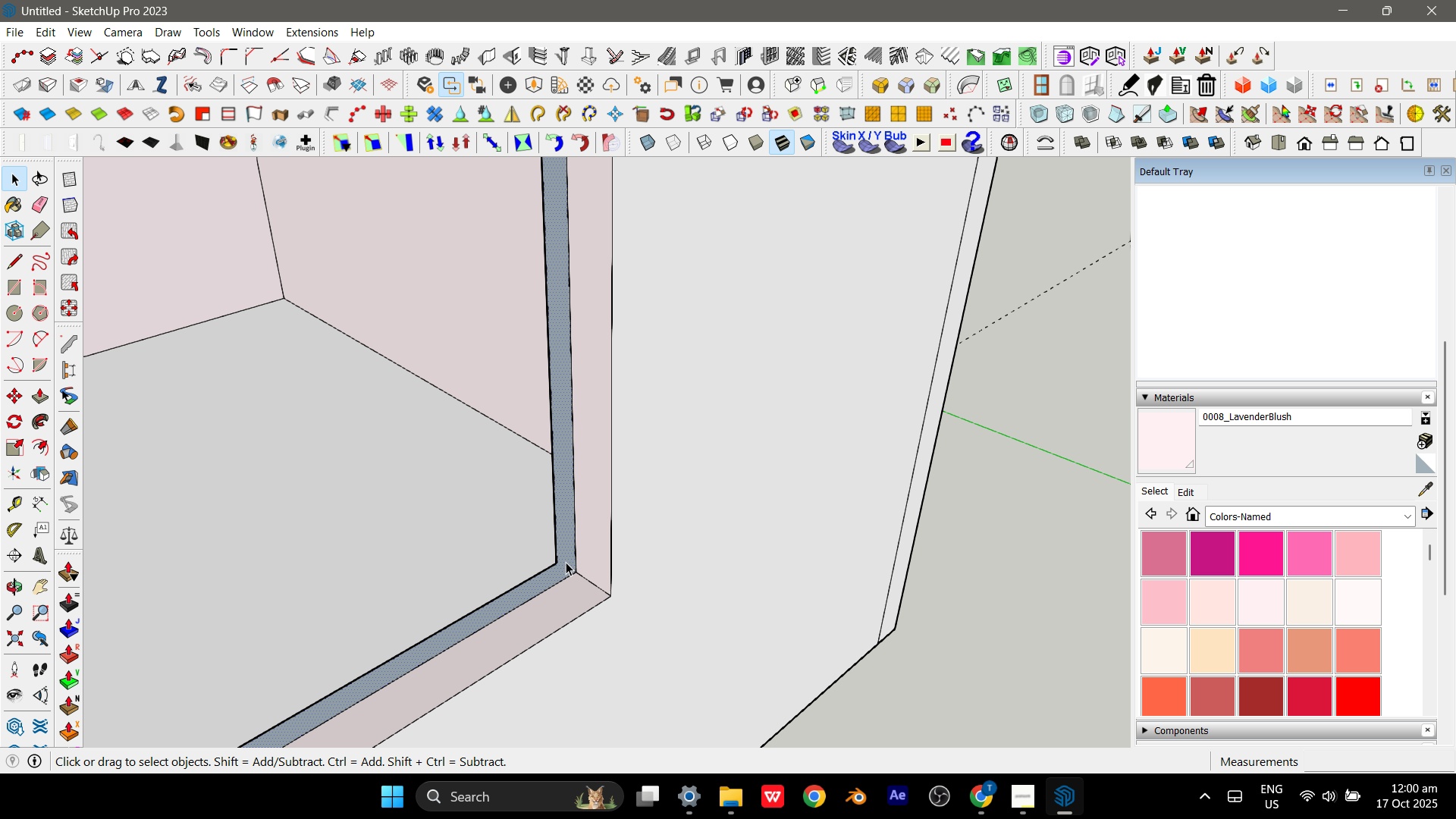 
key(P)
 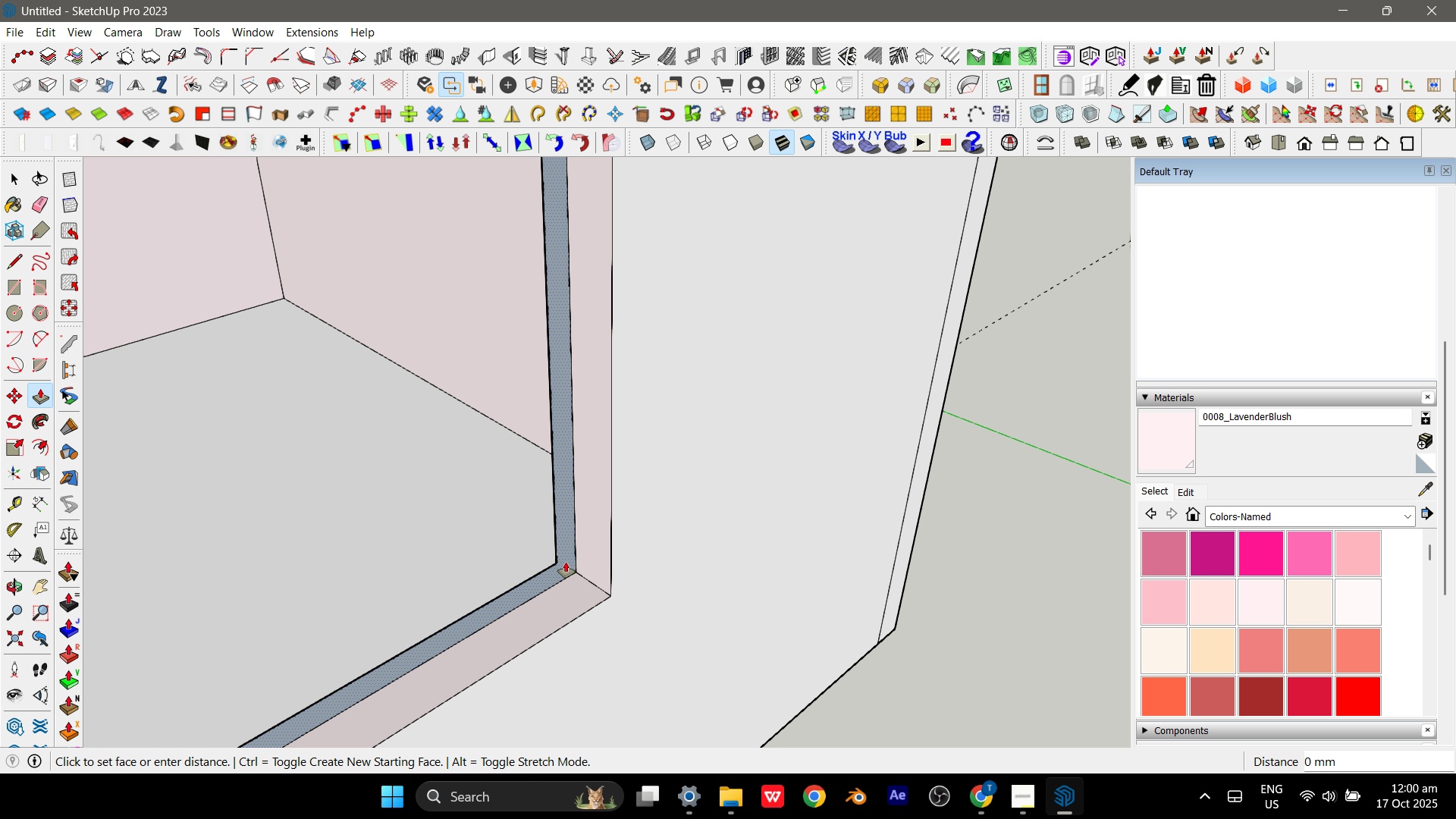 
left_click([566, 562])
 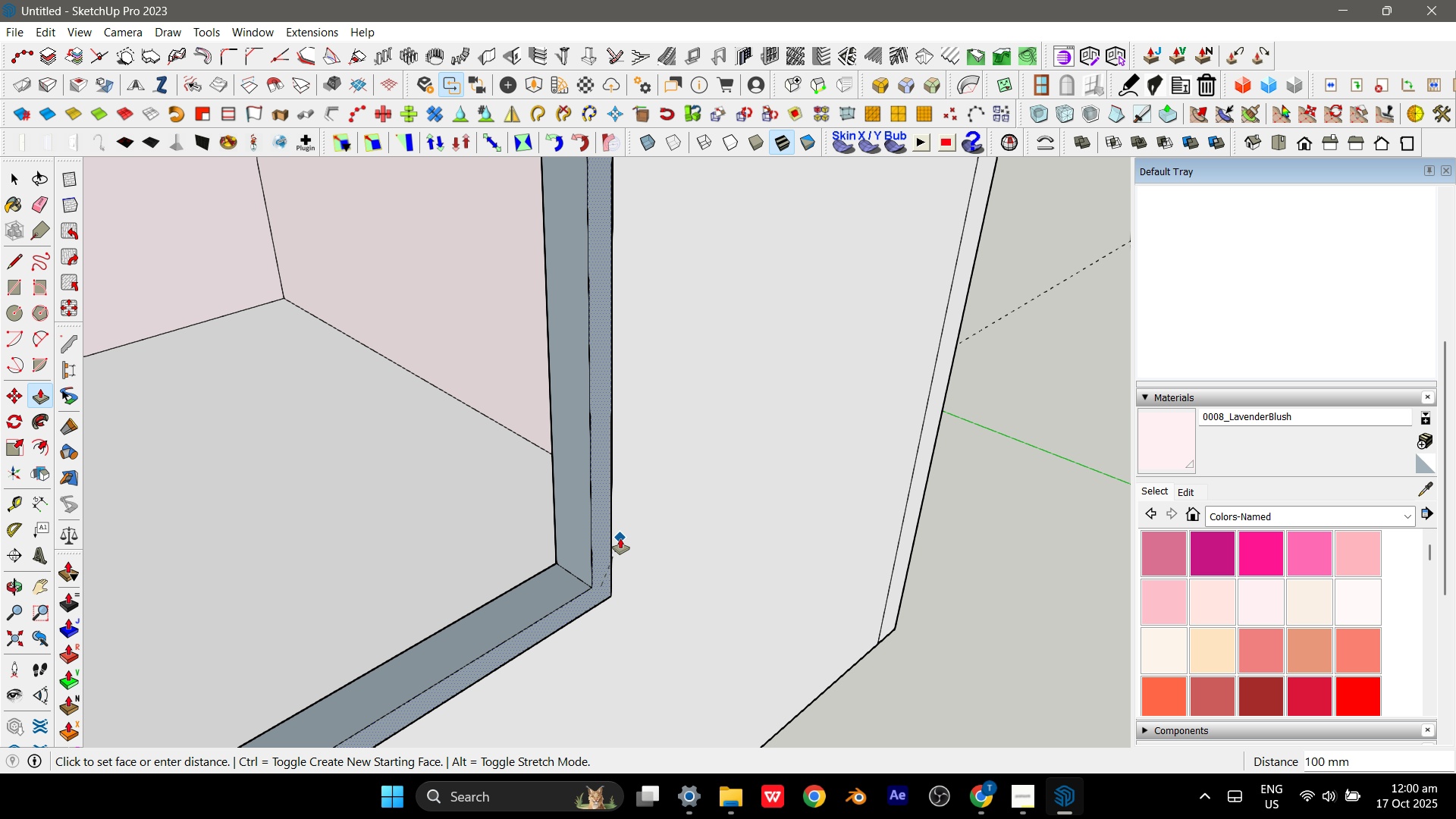 
left_click([620, 538])
 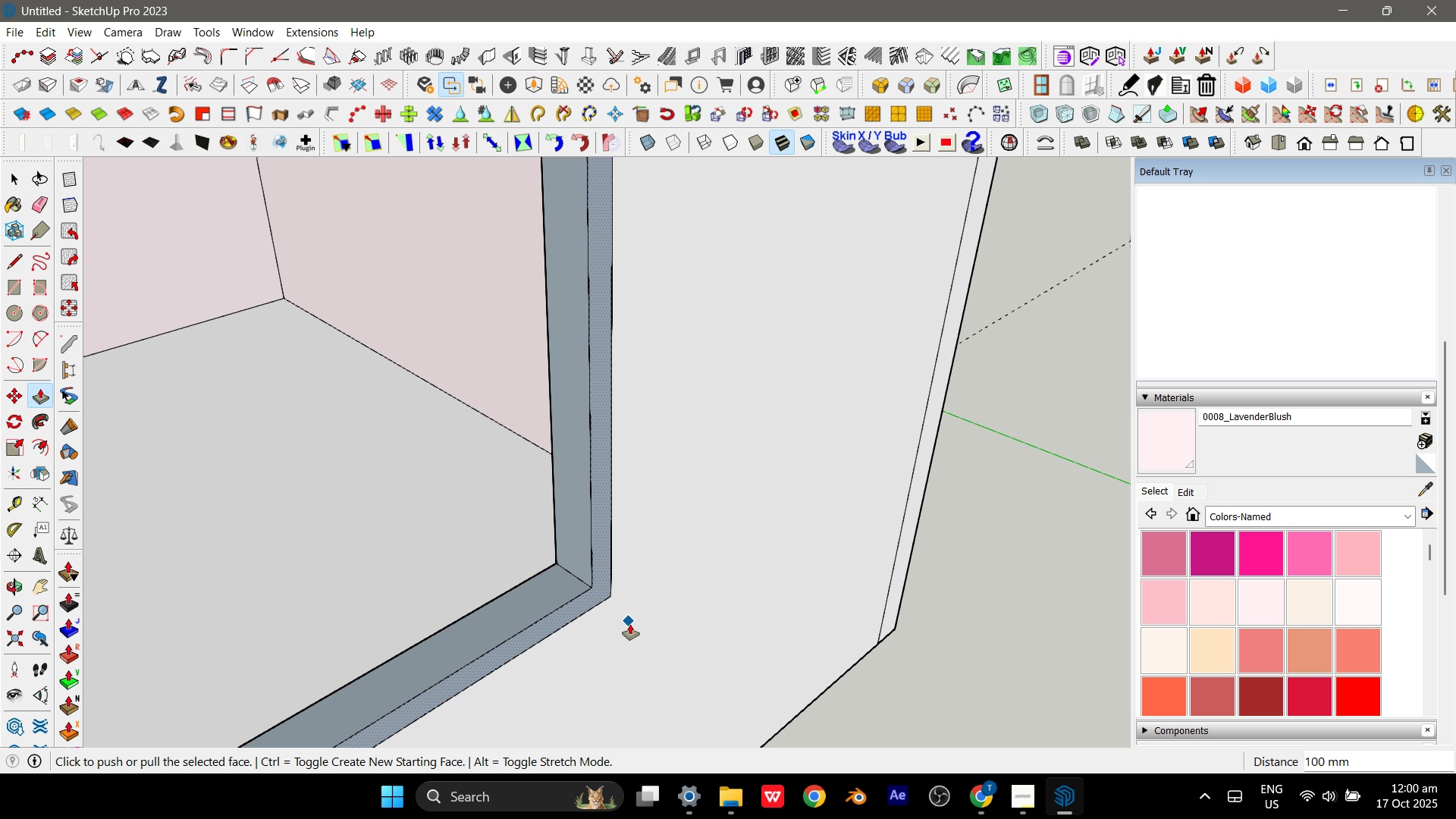 
scroll: coordinate [632, 625], scroll_direction: down, amount: 8.0
 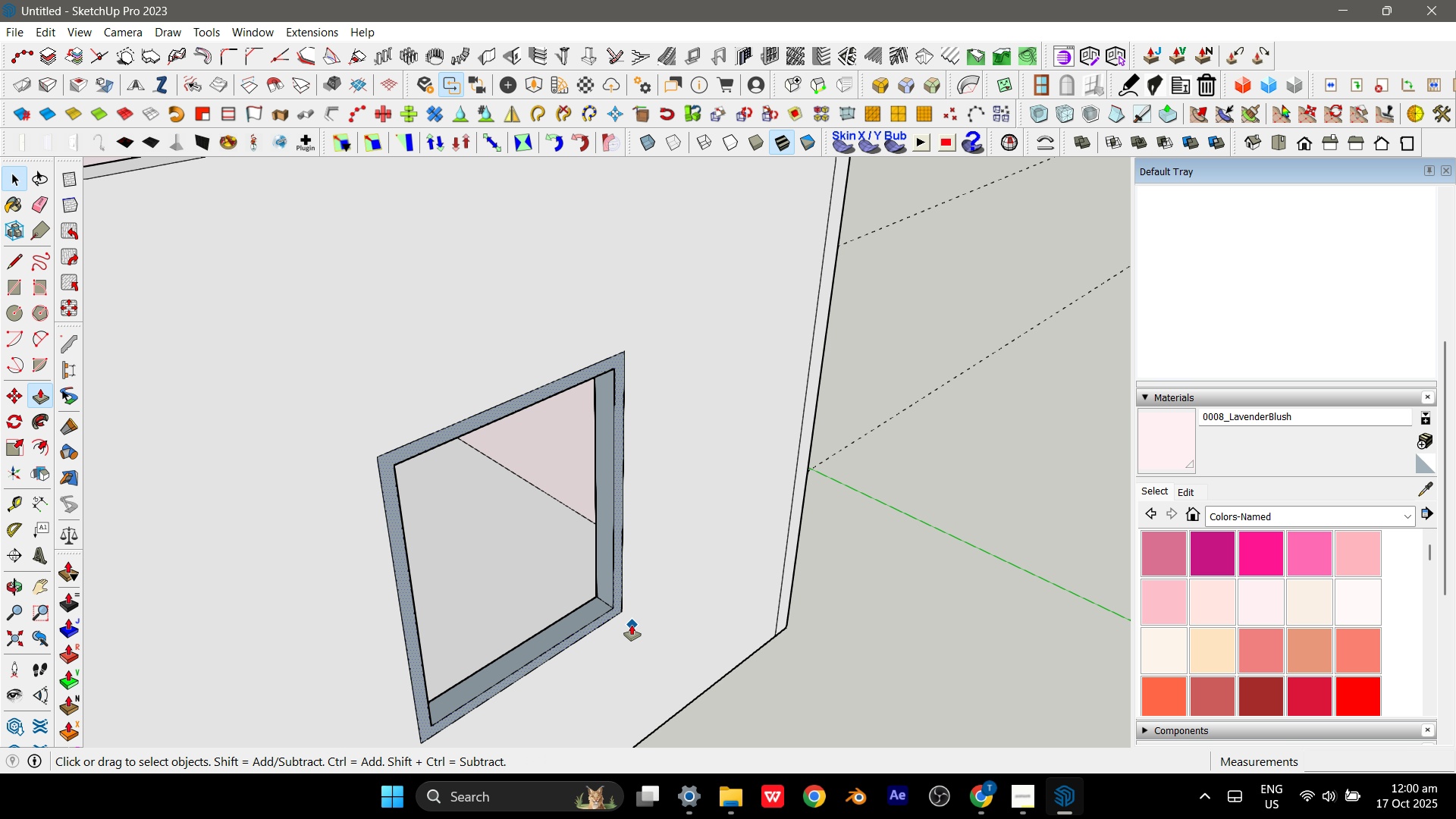 
key(Space)
 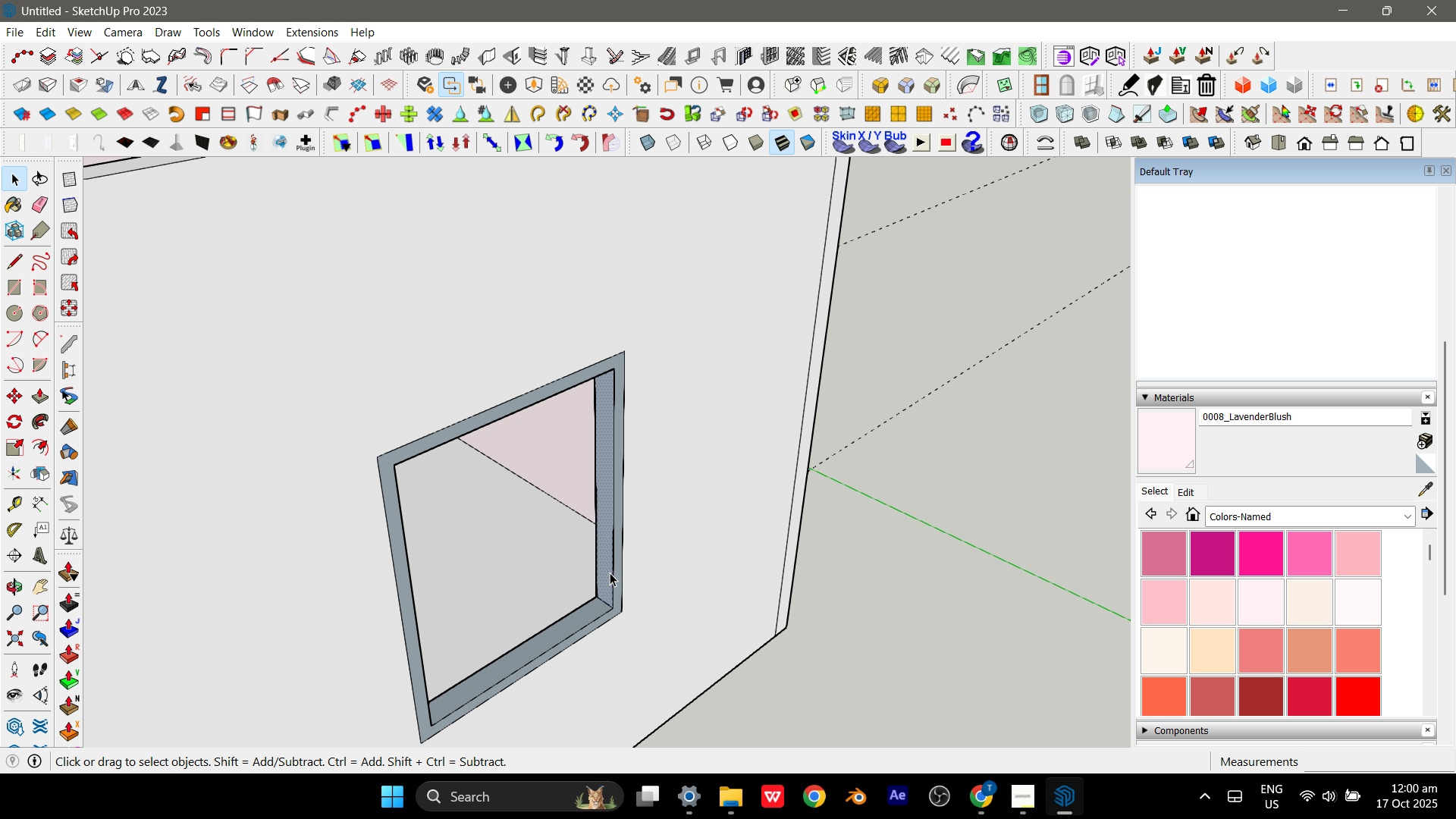 
double_click([610, 573])
 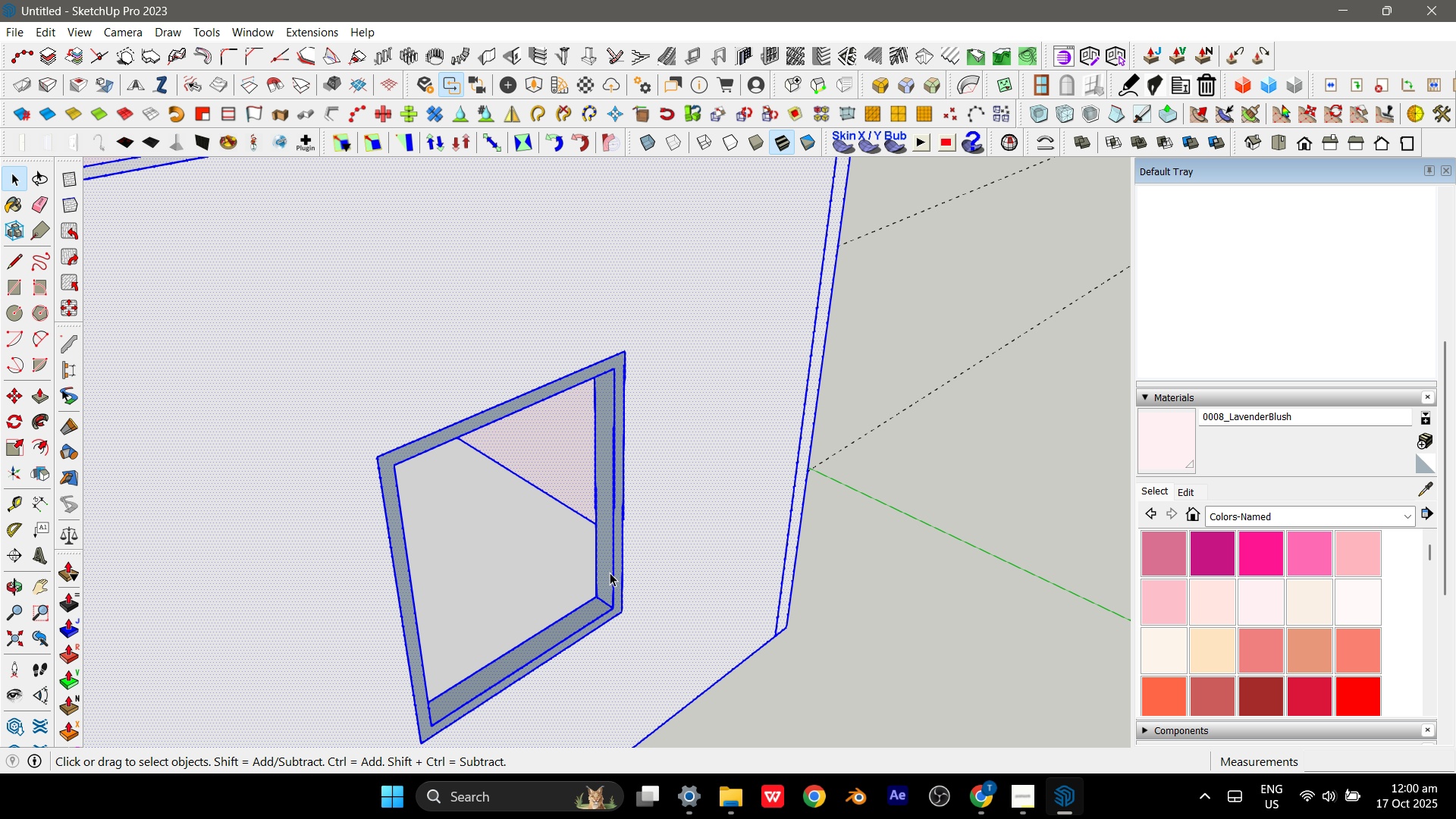 
triple_click([610, 573])
 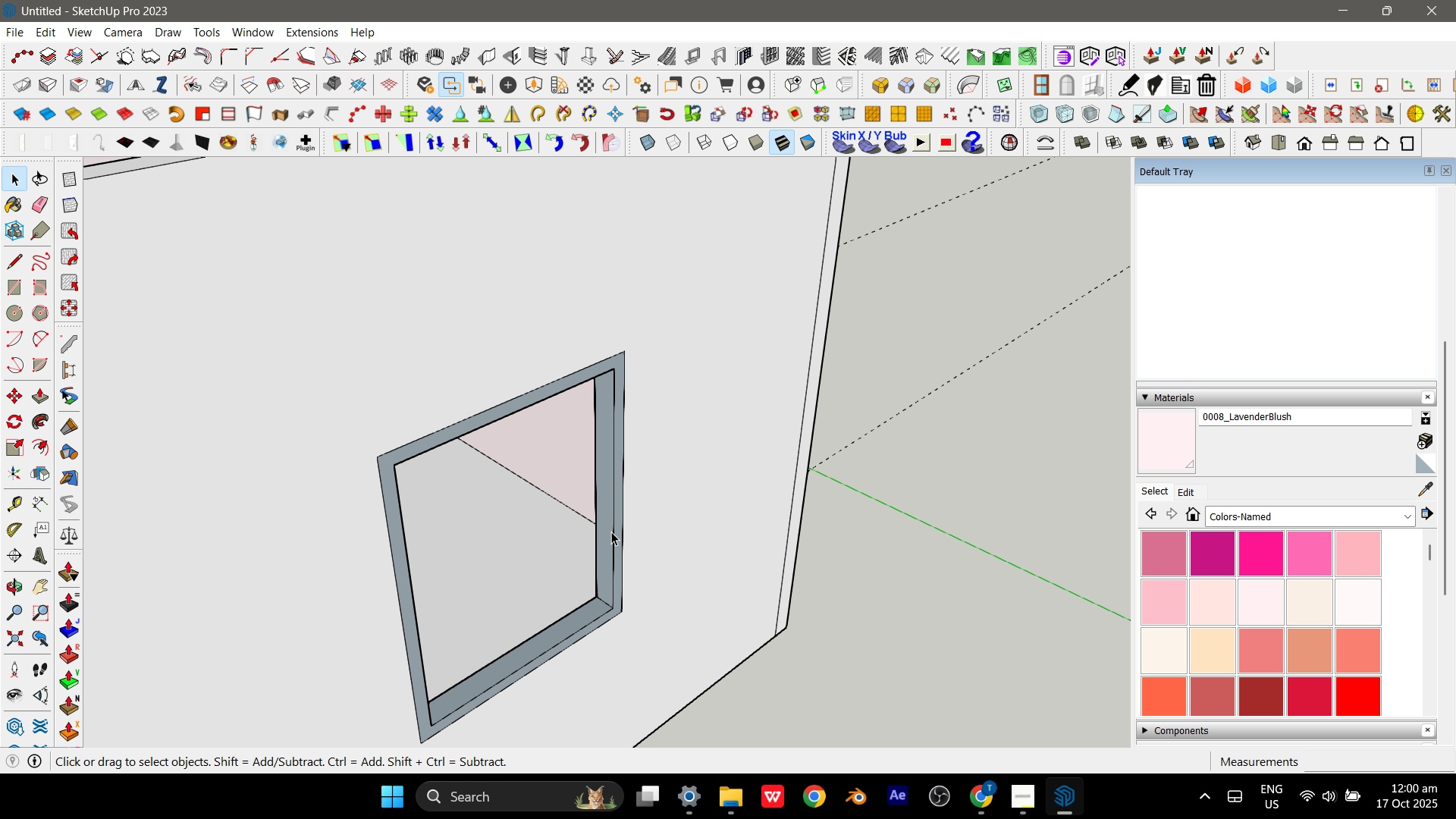 
double_click([611, 532])
 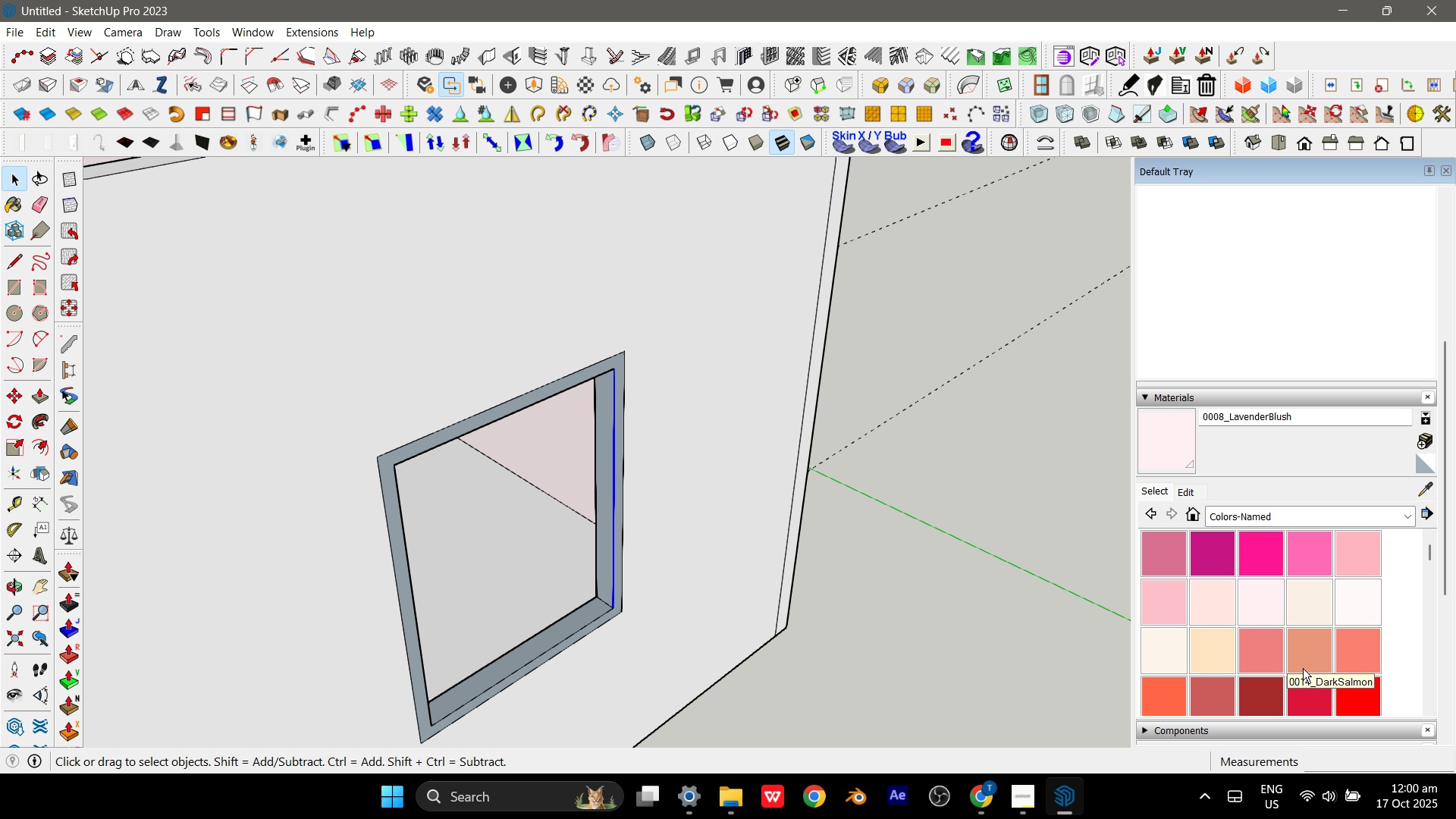 
scroll: coordinate [1303, 668], scroll_direction: down, amount: 14.0
 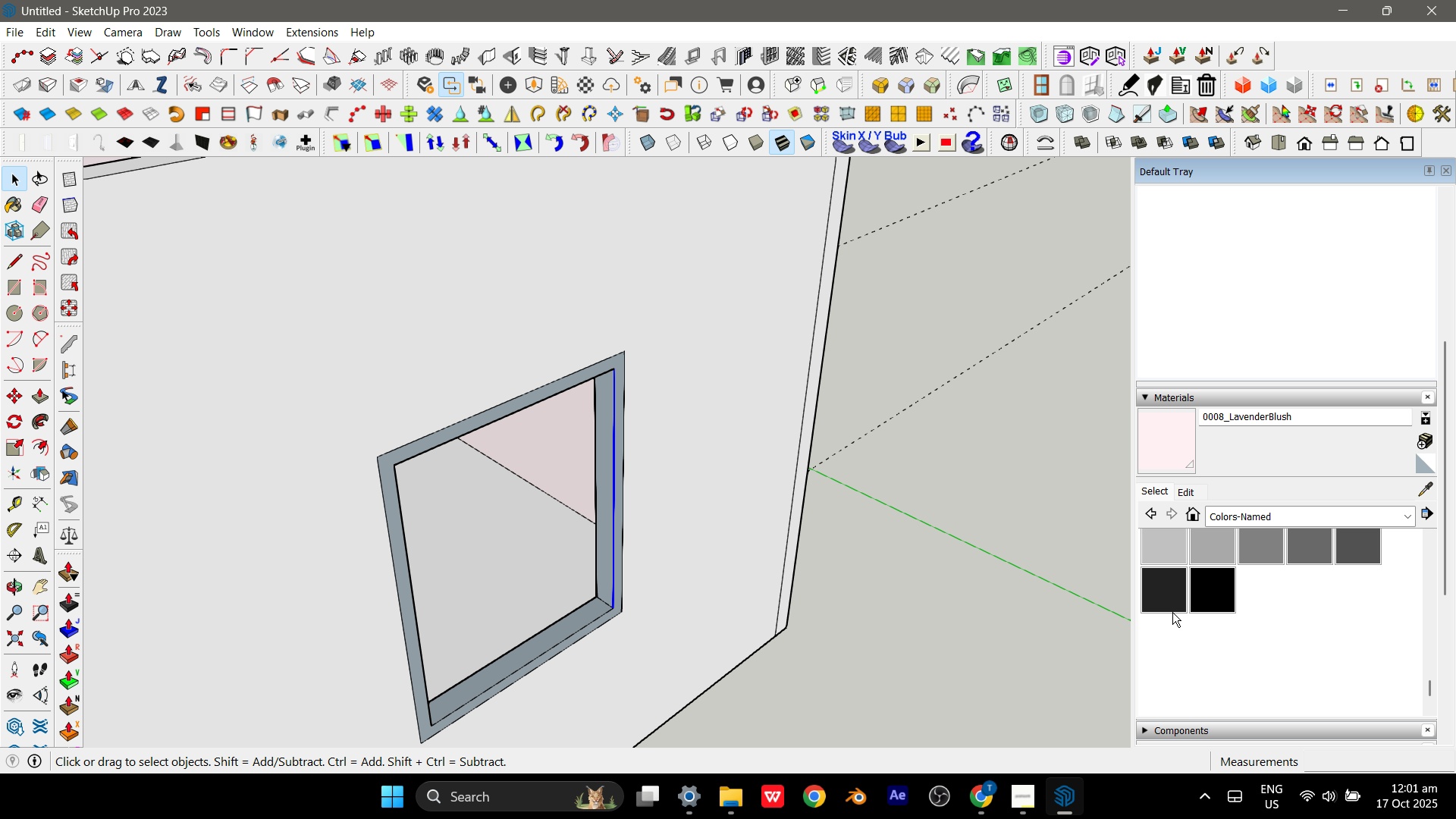 
left_click([1177, 591])
 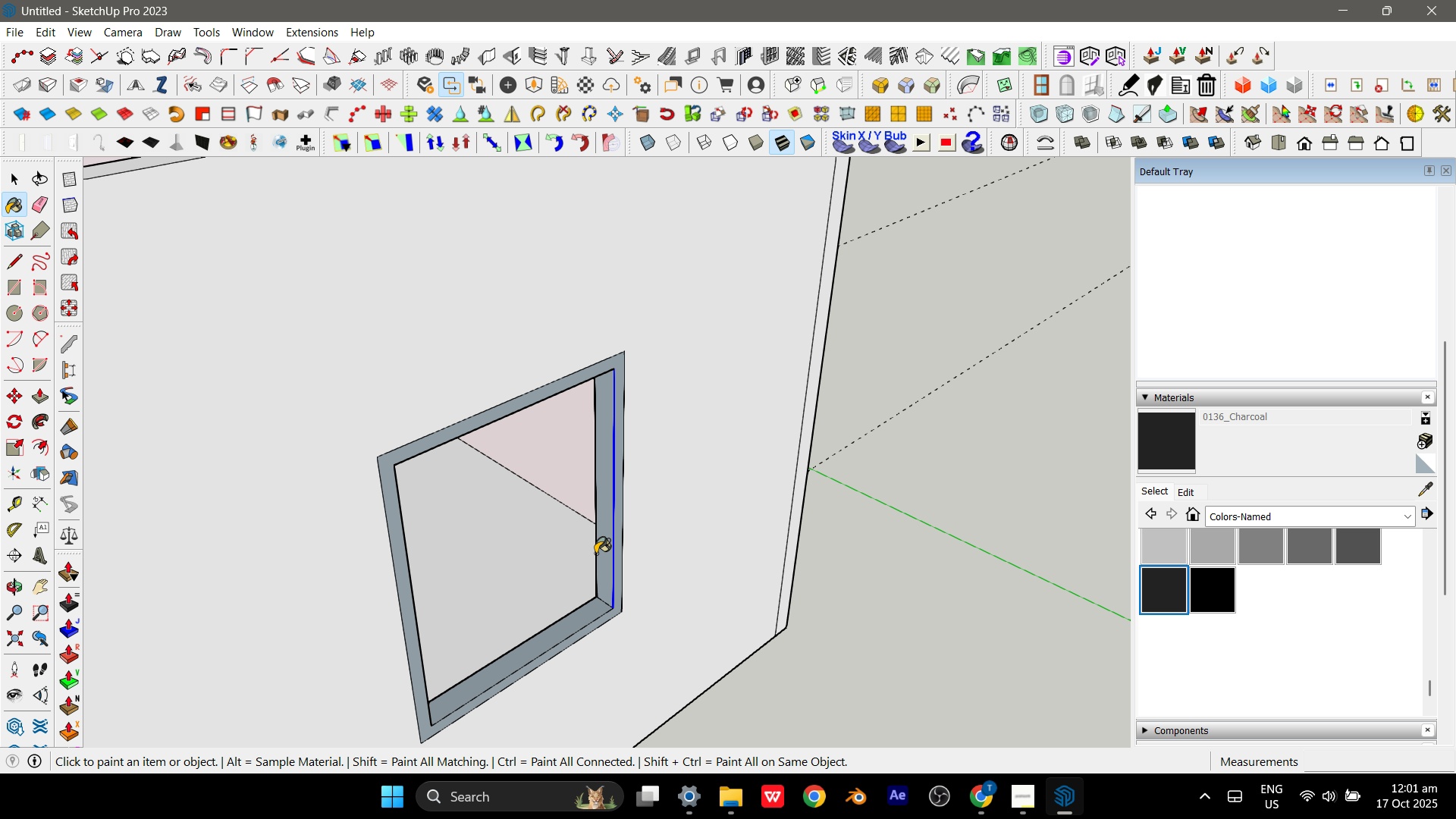 
left_click([599, 550])
 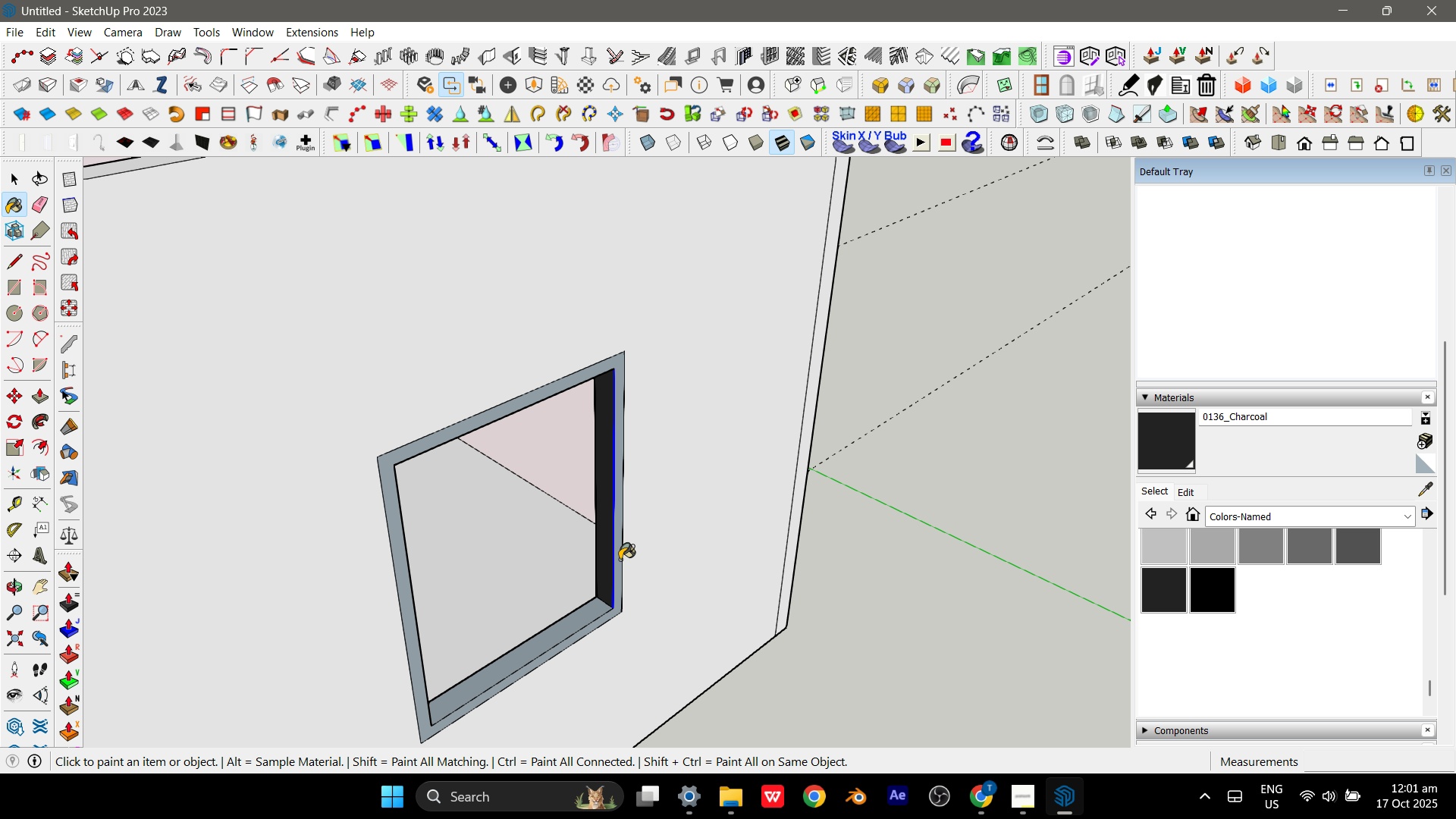 
left_click([620, 560])
 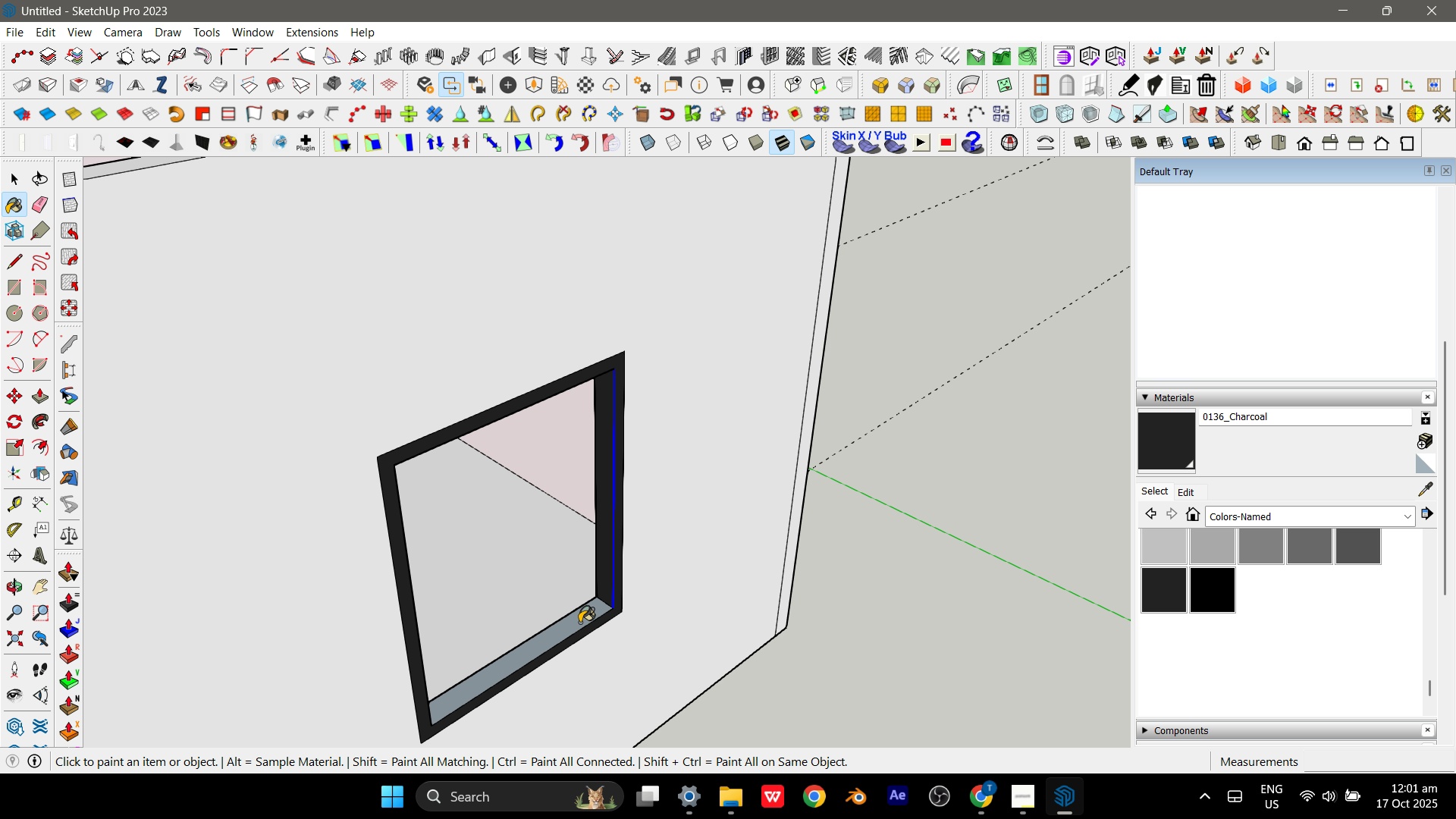 
left_click([579, 623])
 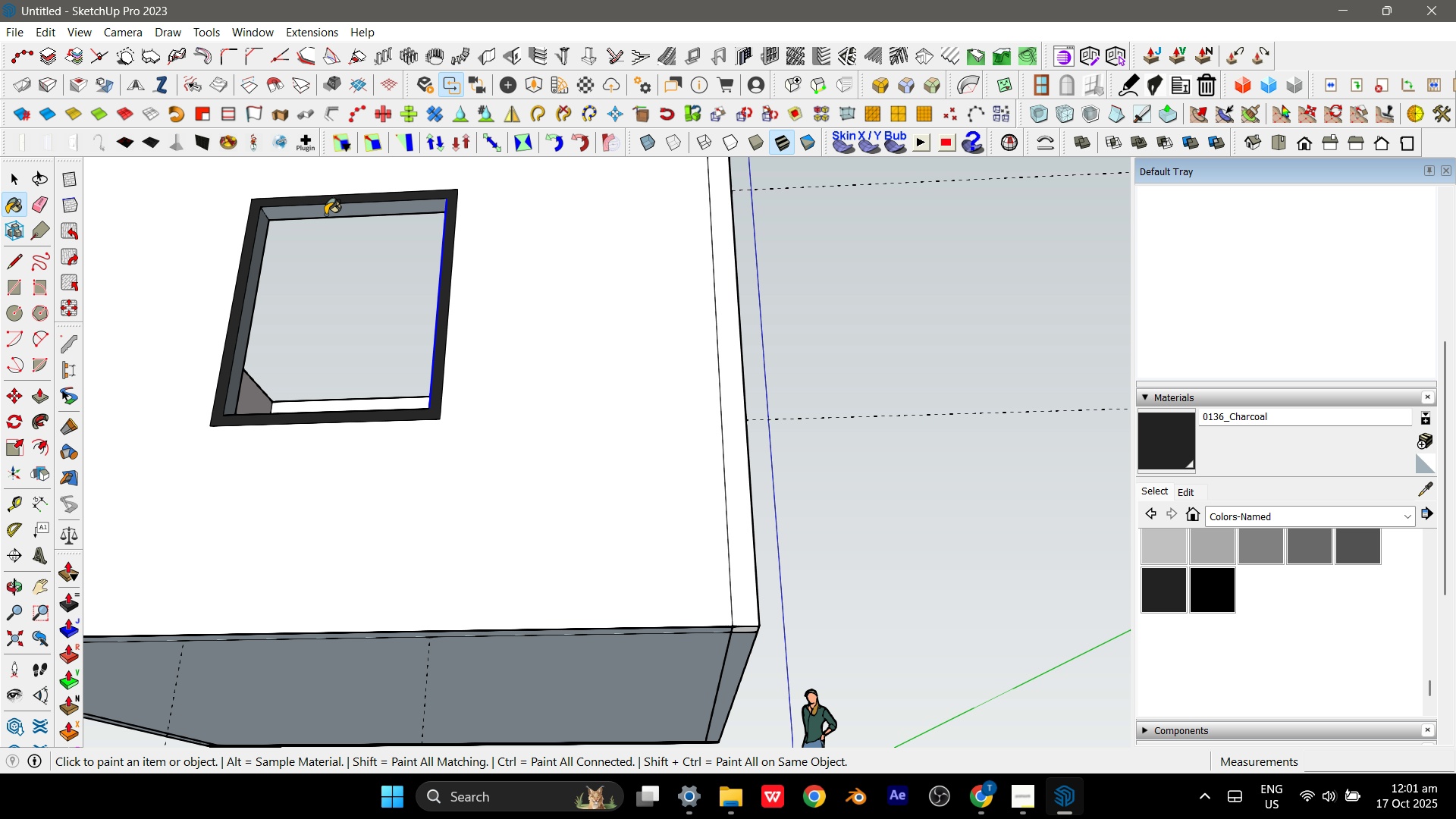 
left_click([260, 242])
 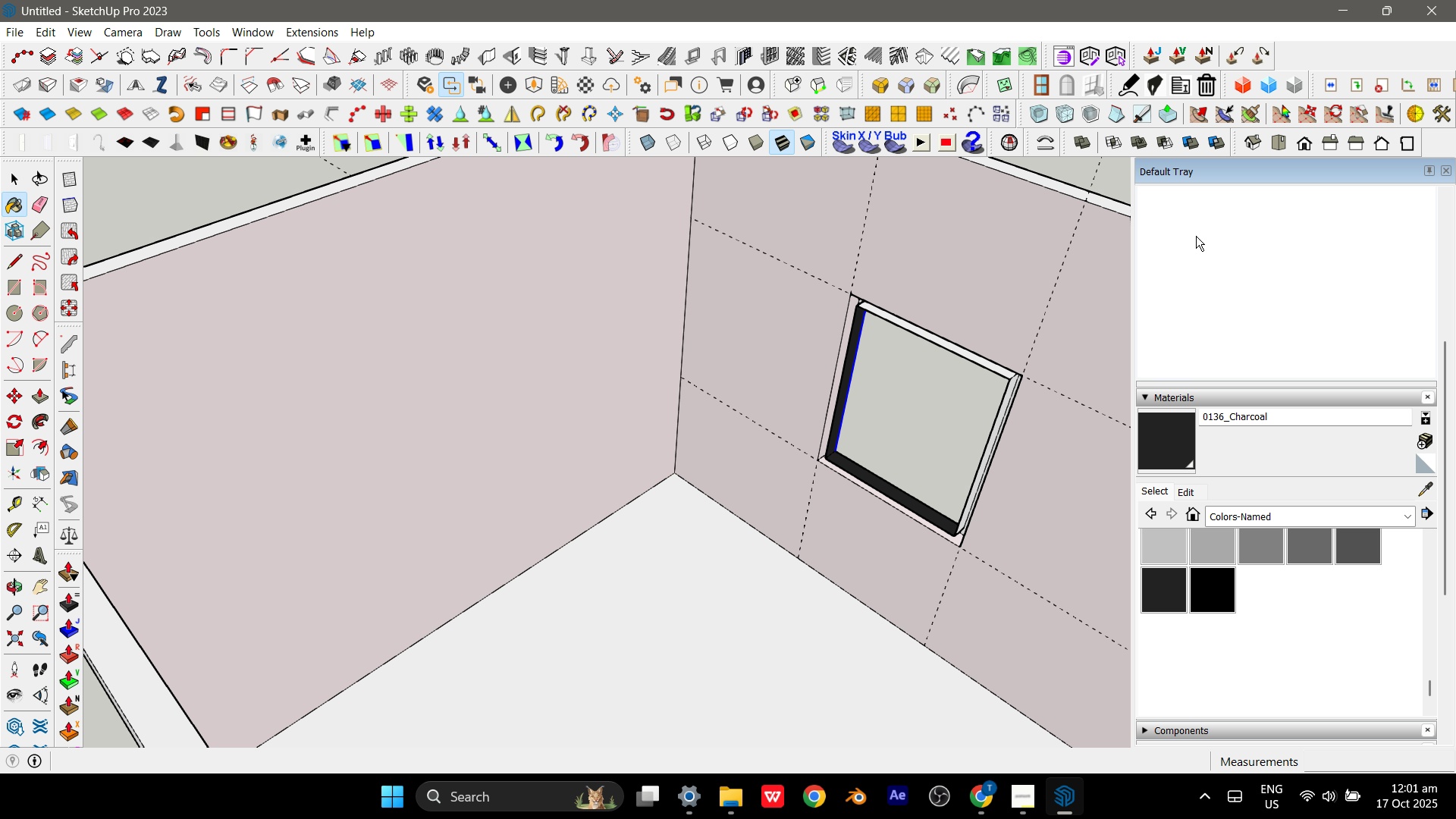 
scroll: coordinate [499, 324], scroll_direction: up, amount: 6.0
 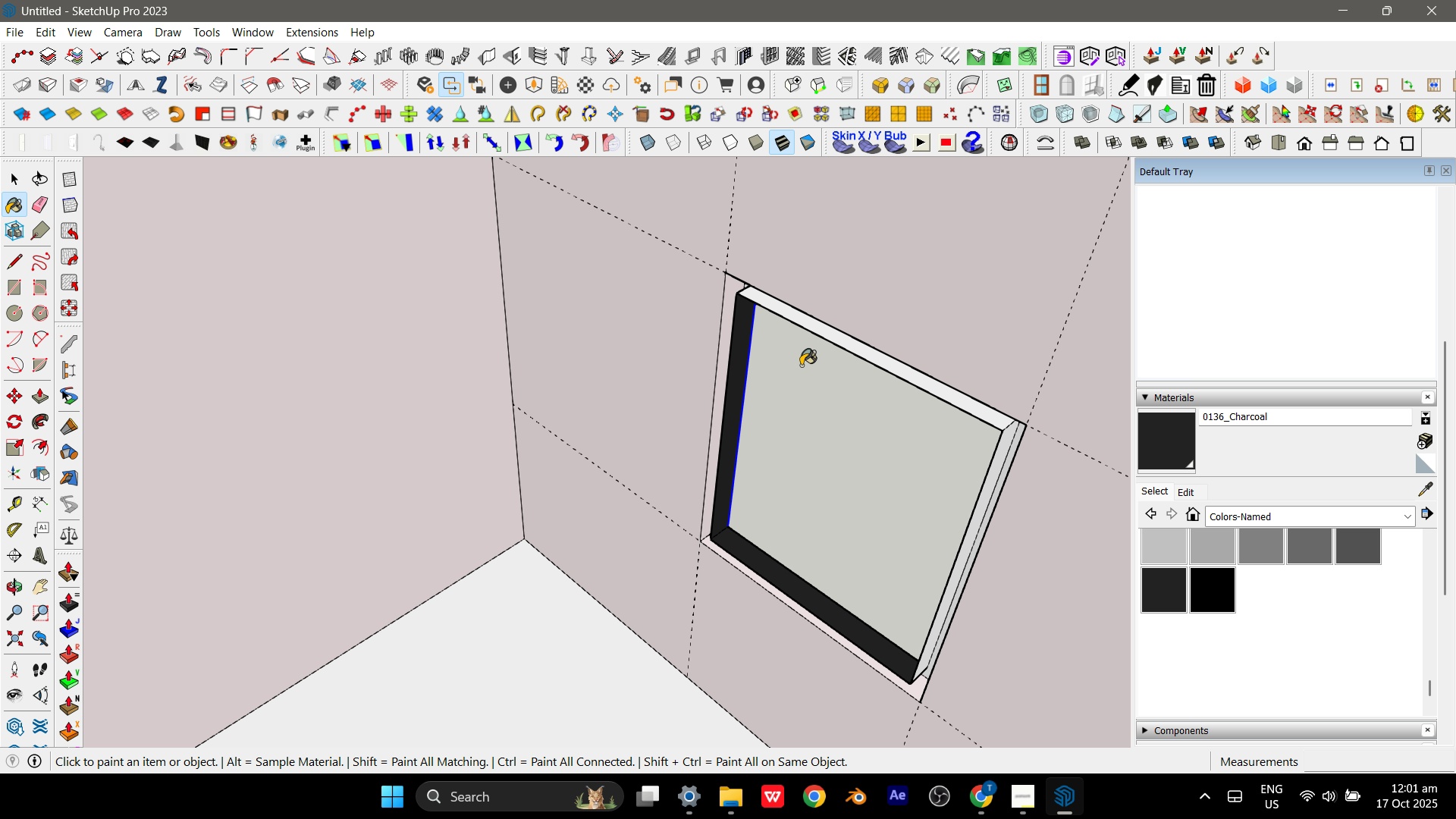 
key(Escape)
 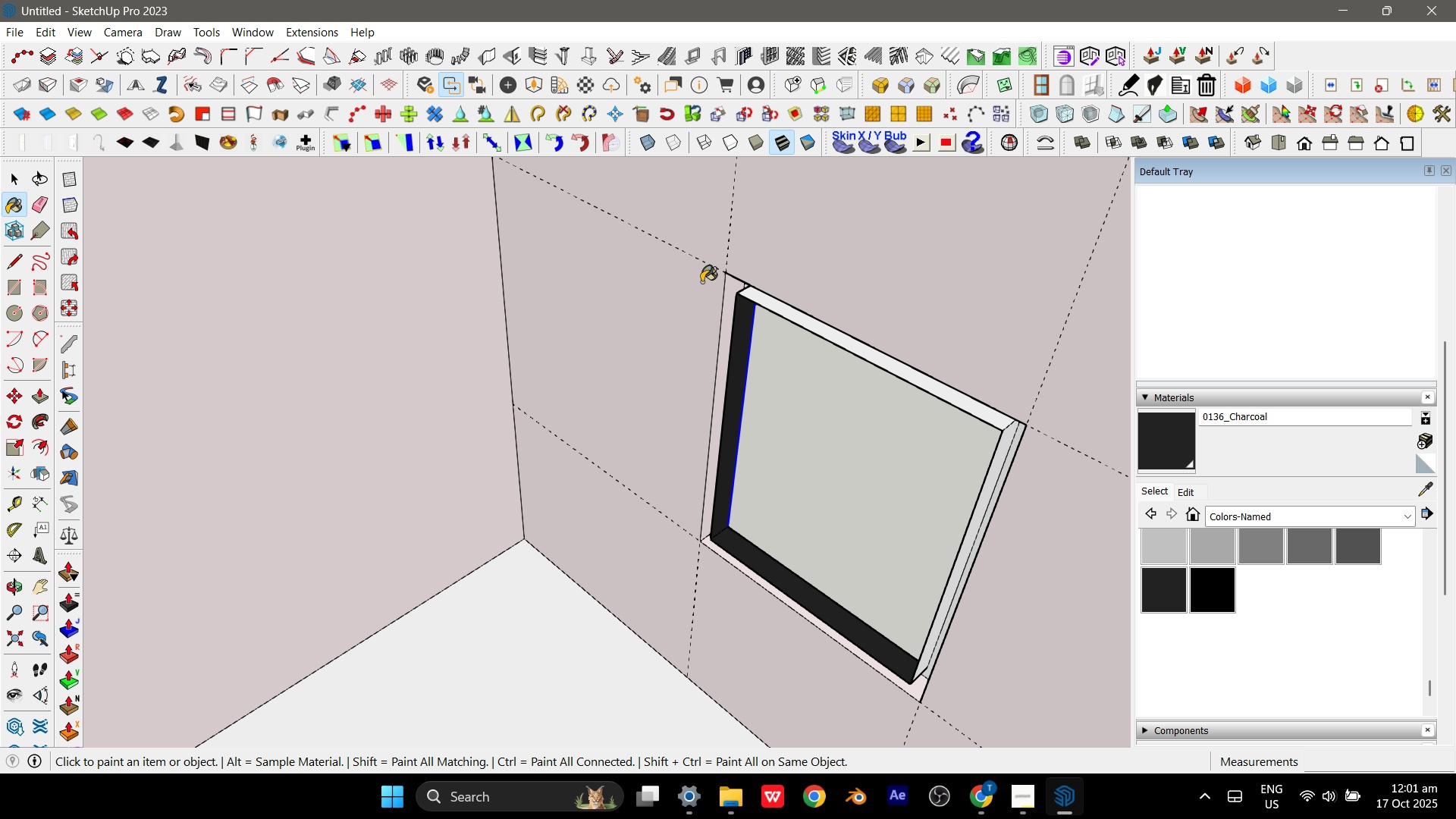 
scroll: coordinate [789, 305], scroll_direction: up, amount: 3.0
 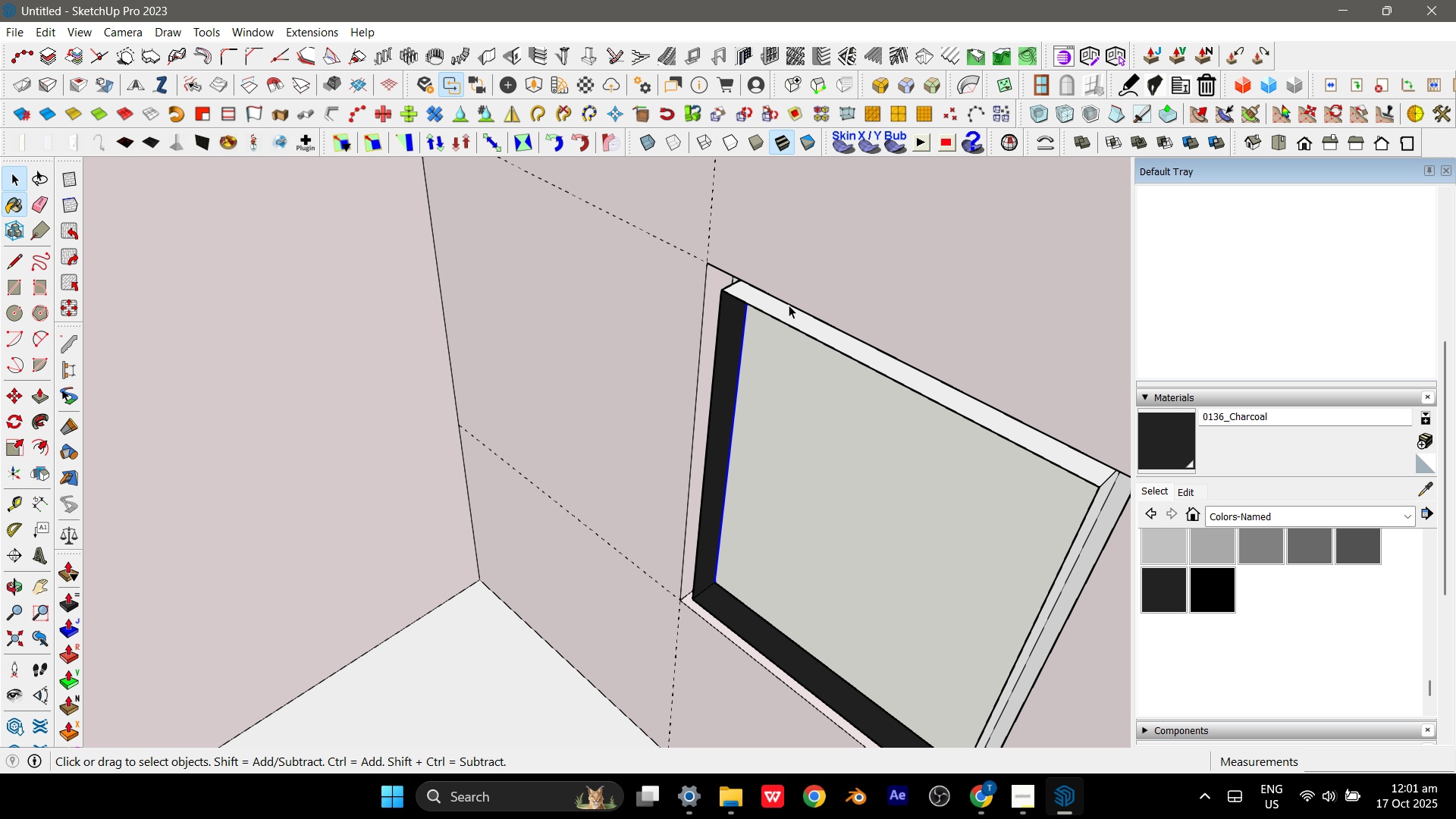 
key(Space)
 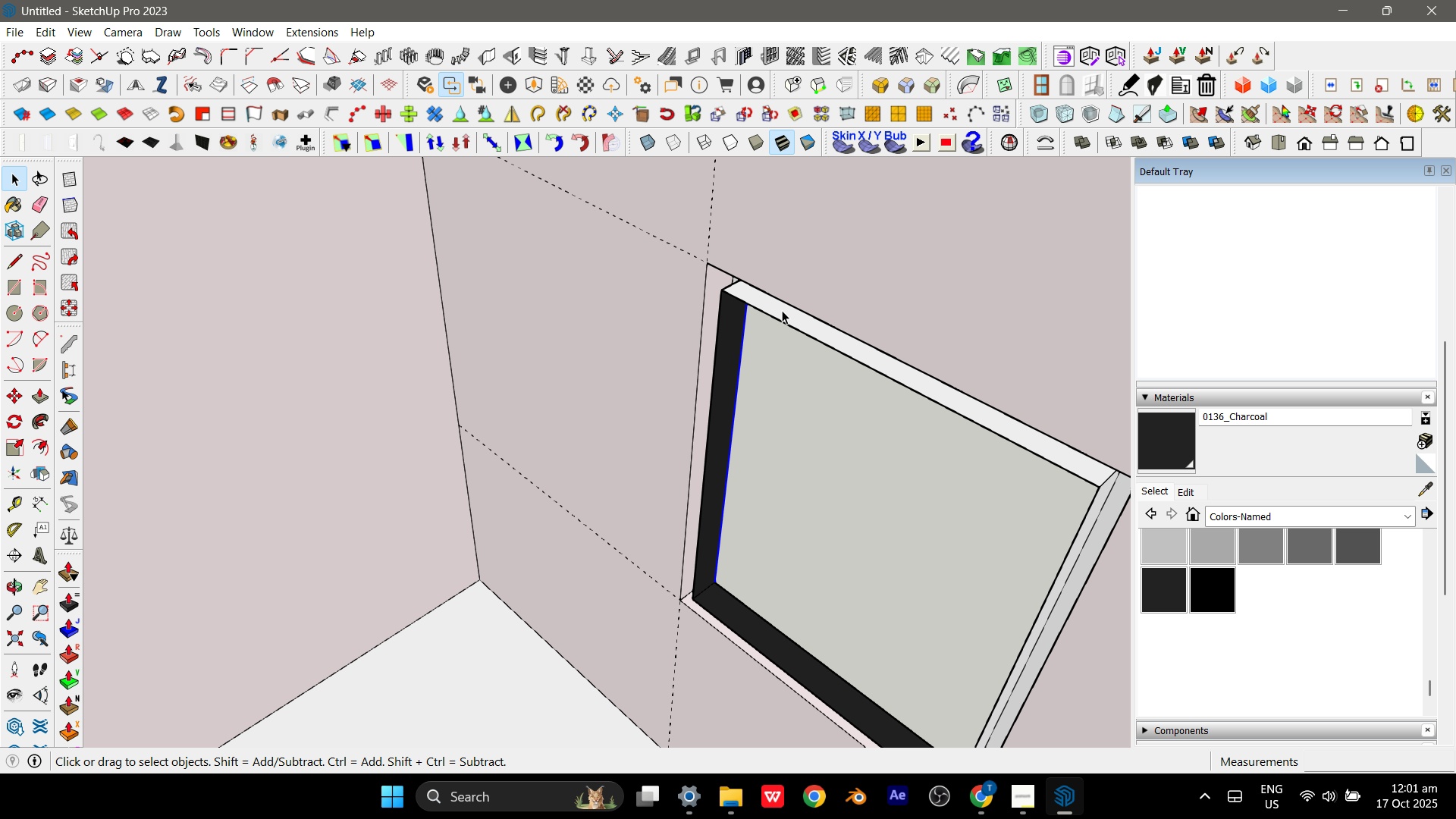 
hold_key(key=ShiftLeft, duration=0.6)
 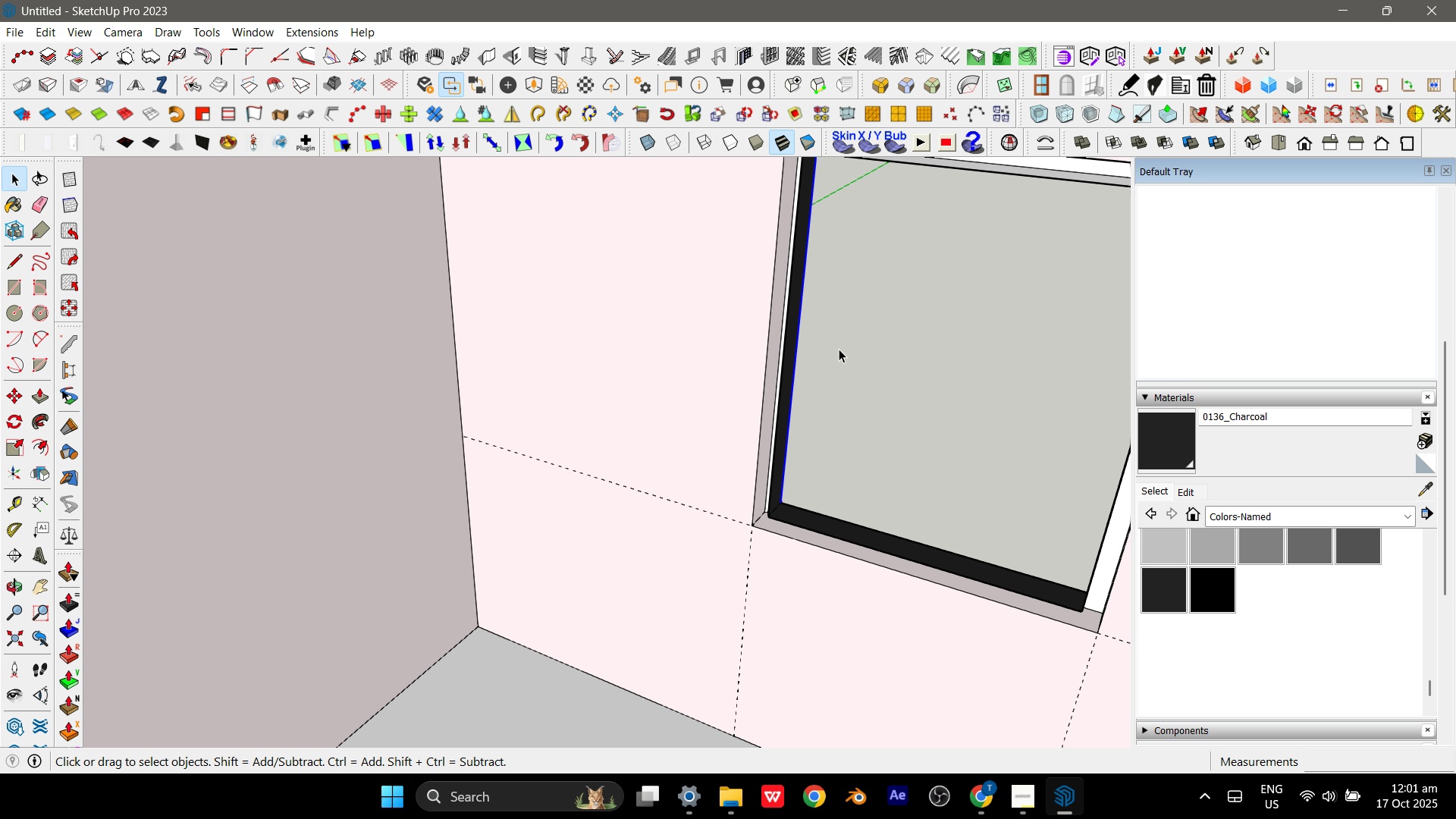 
scroll: coordinate [852, 79], scroll_direction: up, amount: 2.0
 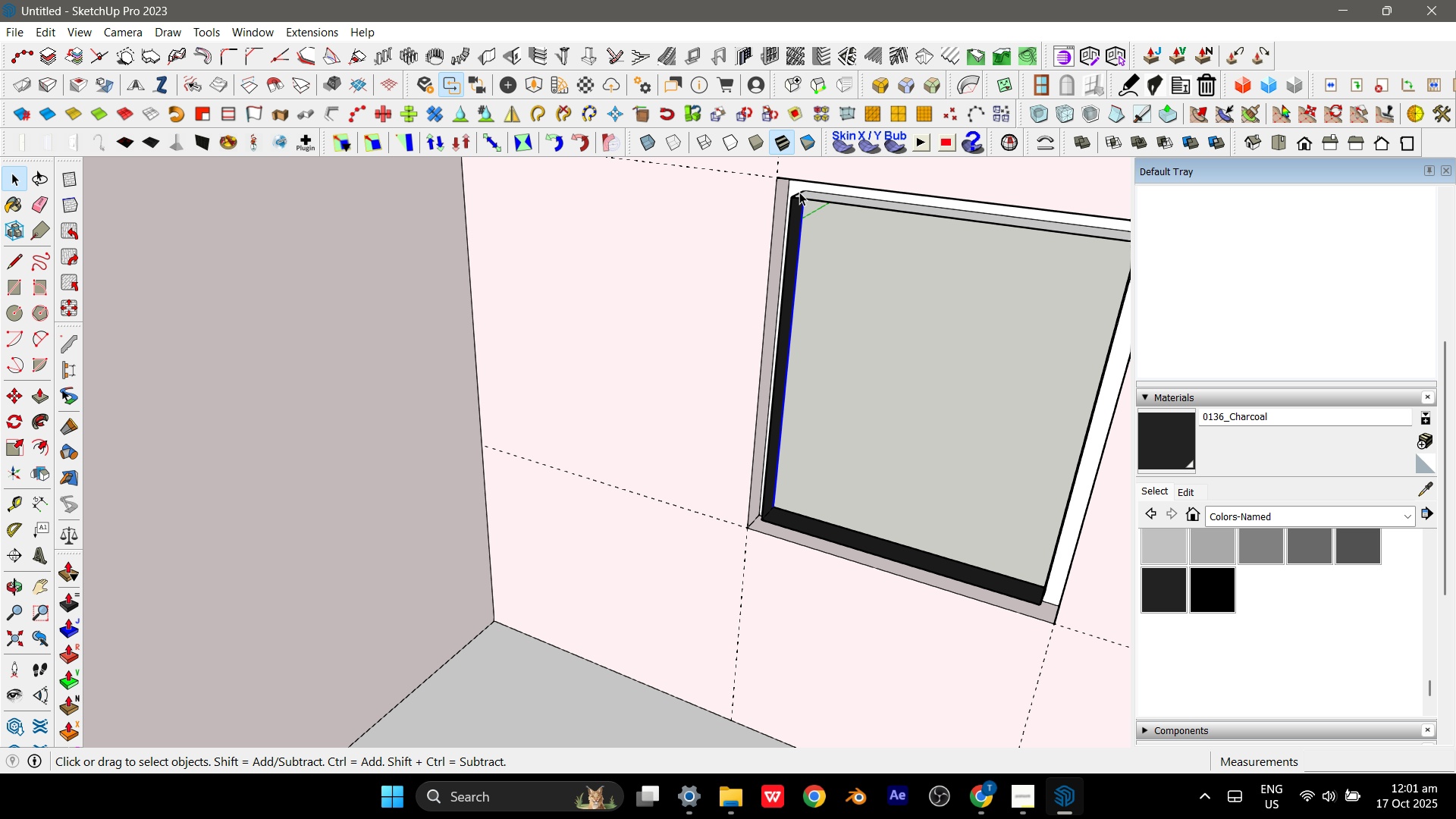 
left_click([799, 189])
 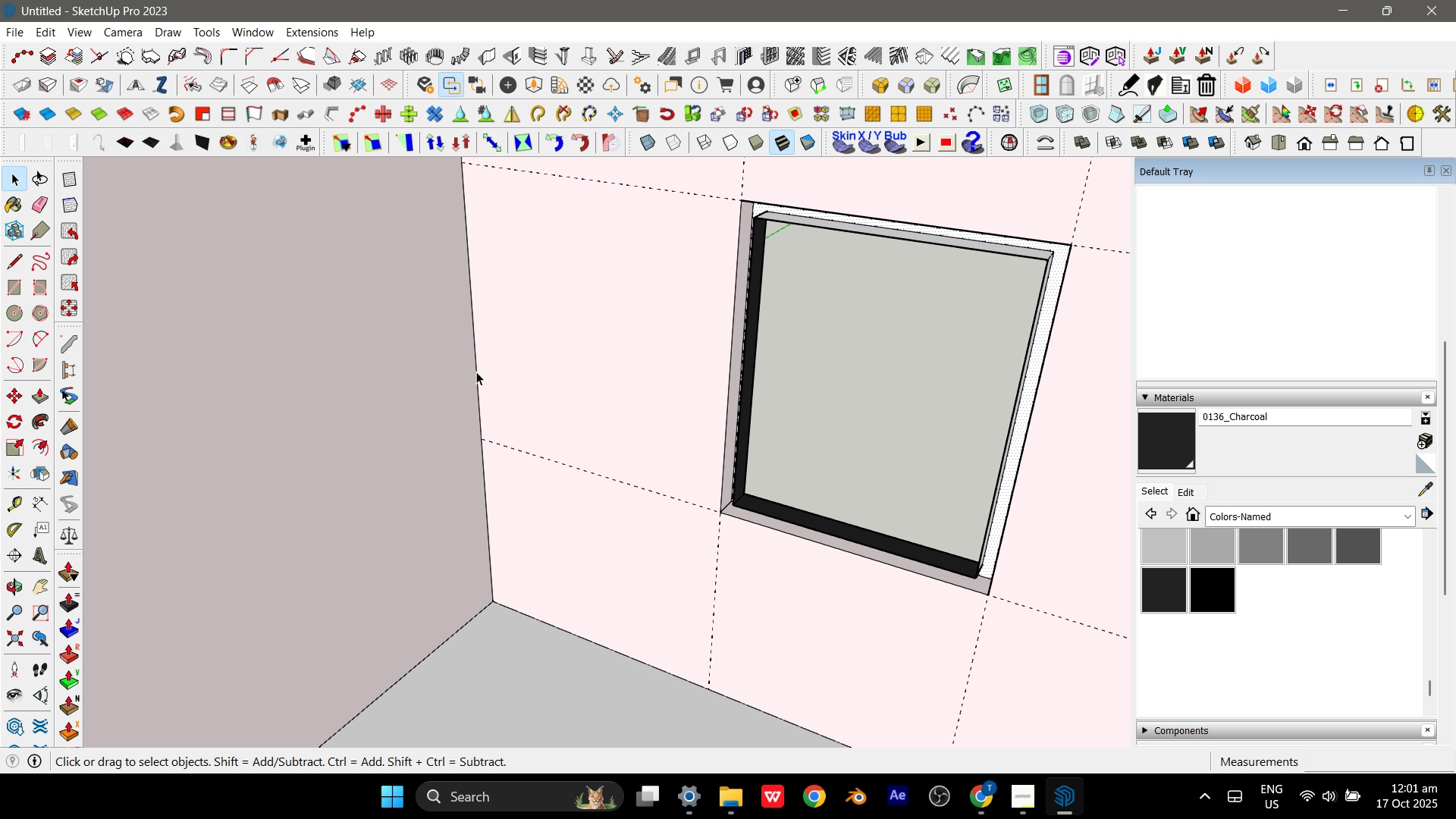 
scroll: coordinate [818, 339], scroll_direction: up, amount: 1.0
 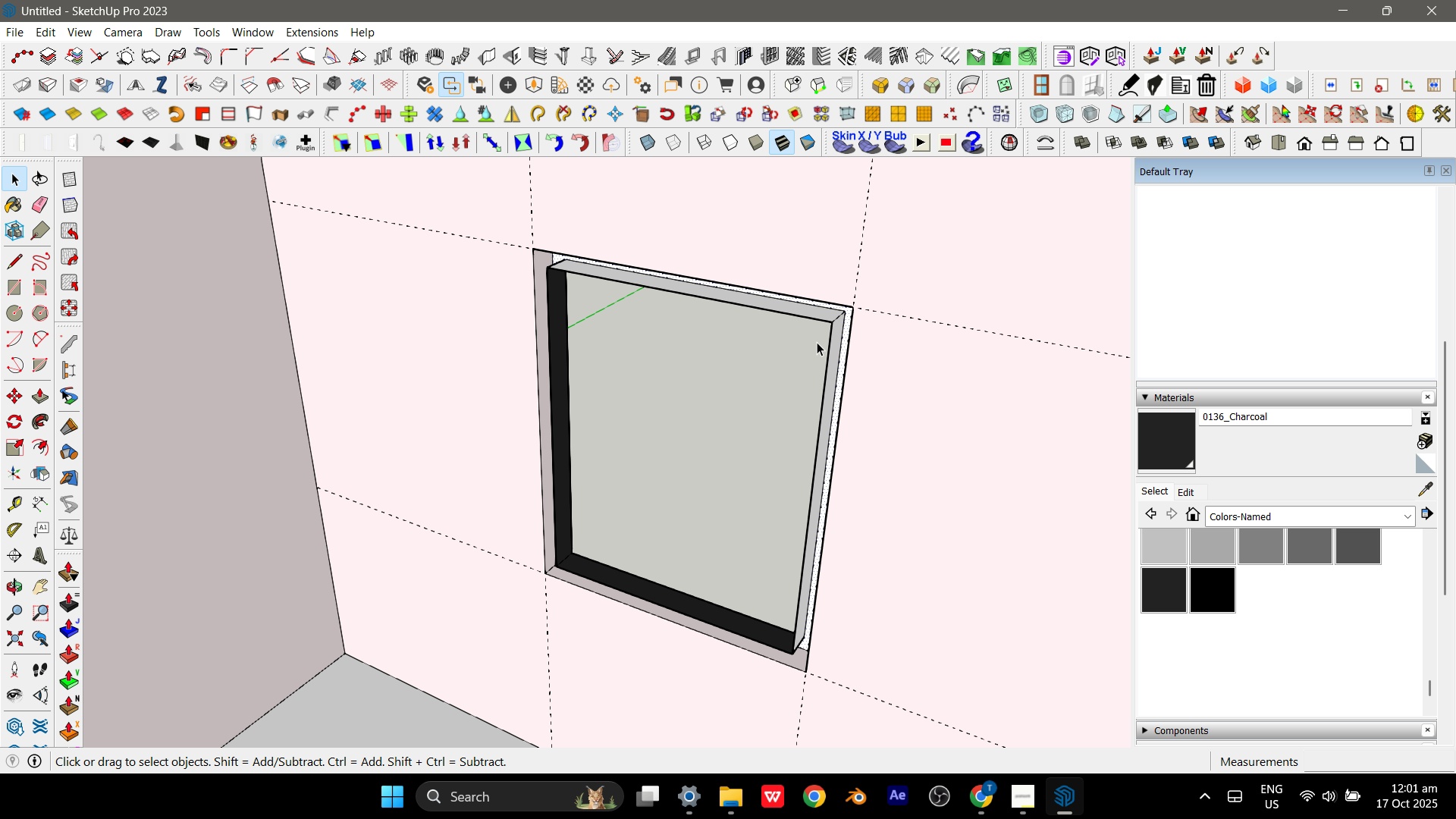 
key(P)
 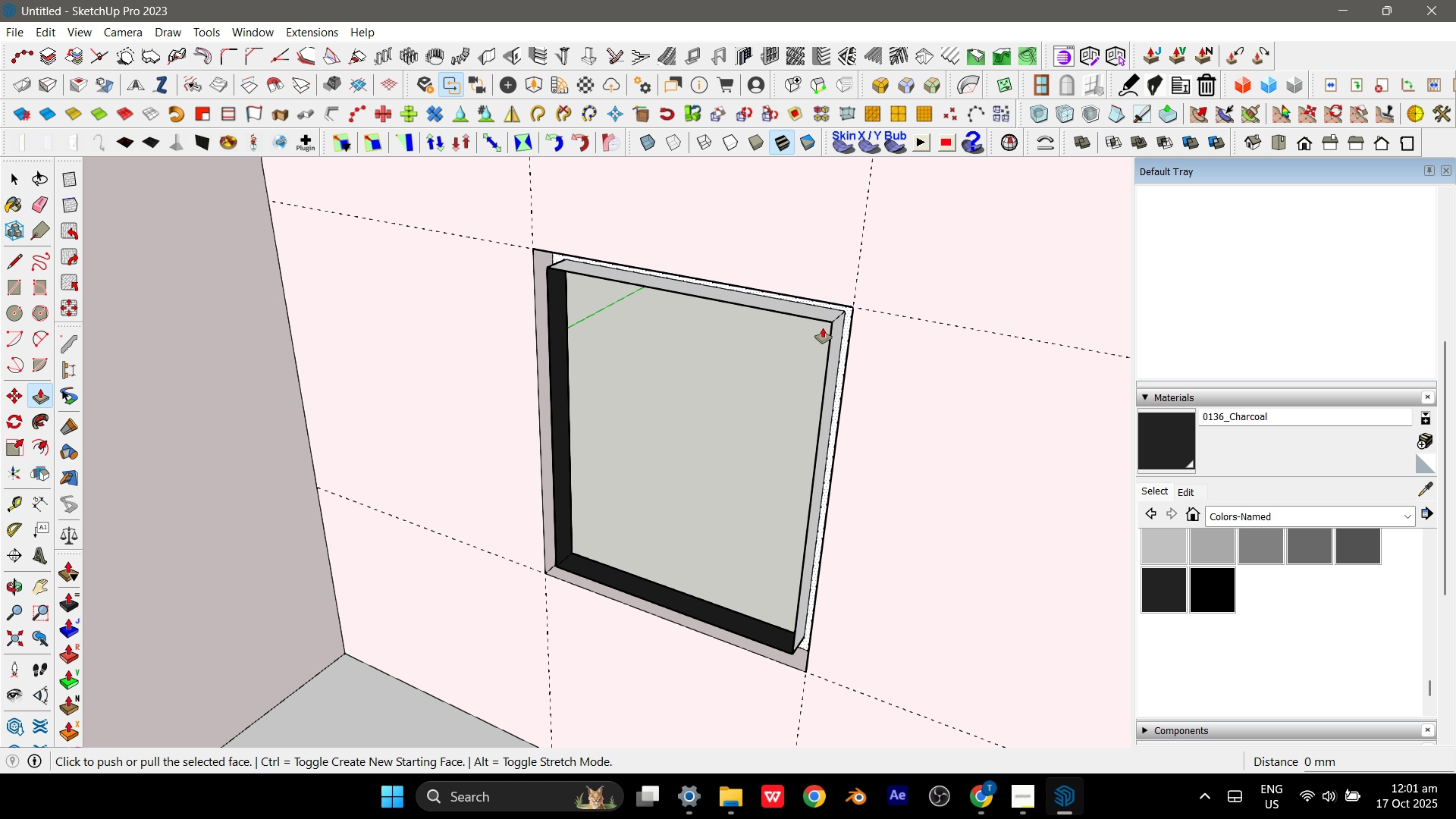 
scroll: coordinate [877, 307], scroll_direction: up, amount: 5.0
 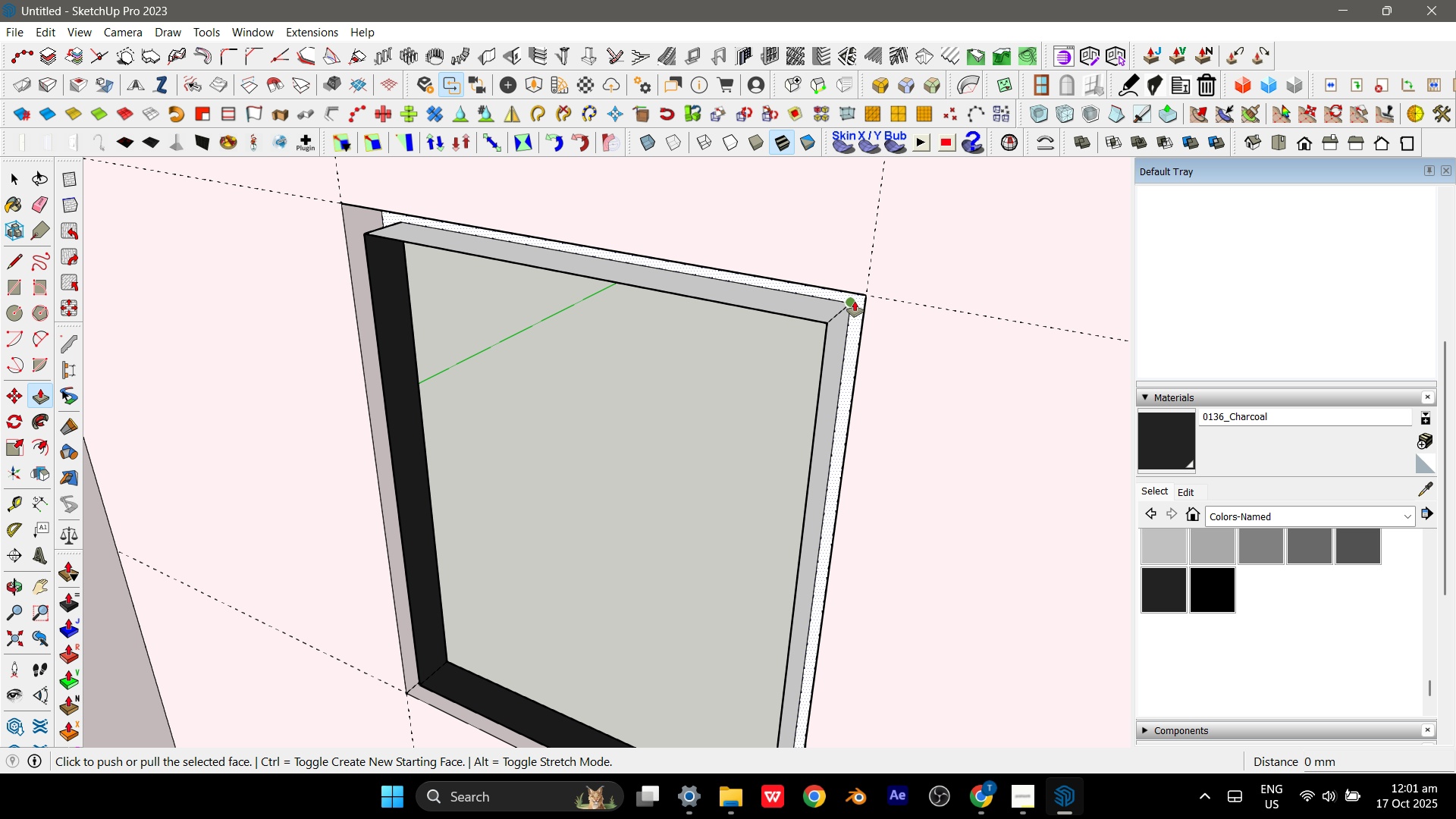 
left_click([855, 300])
 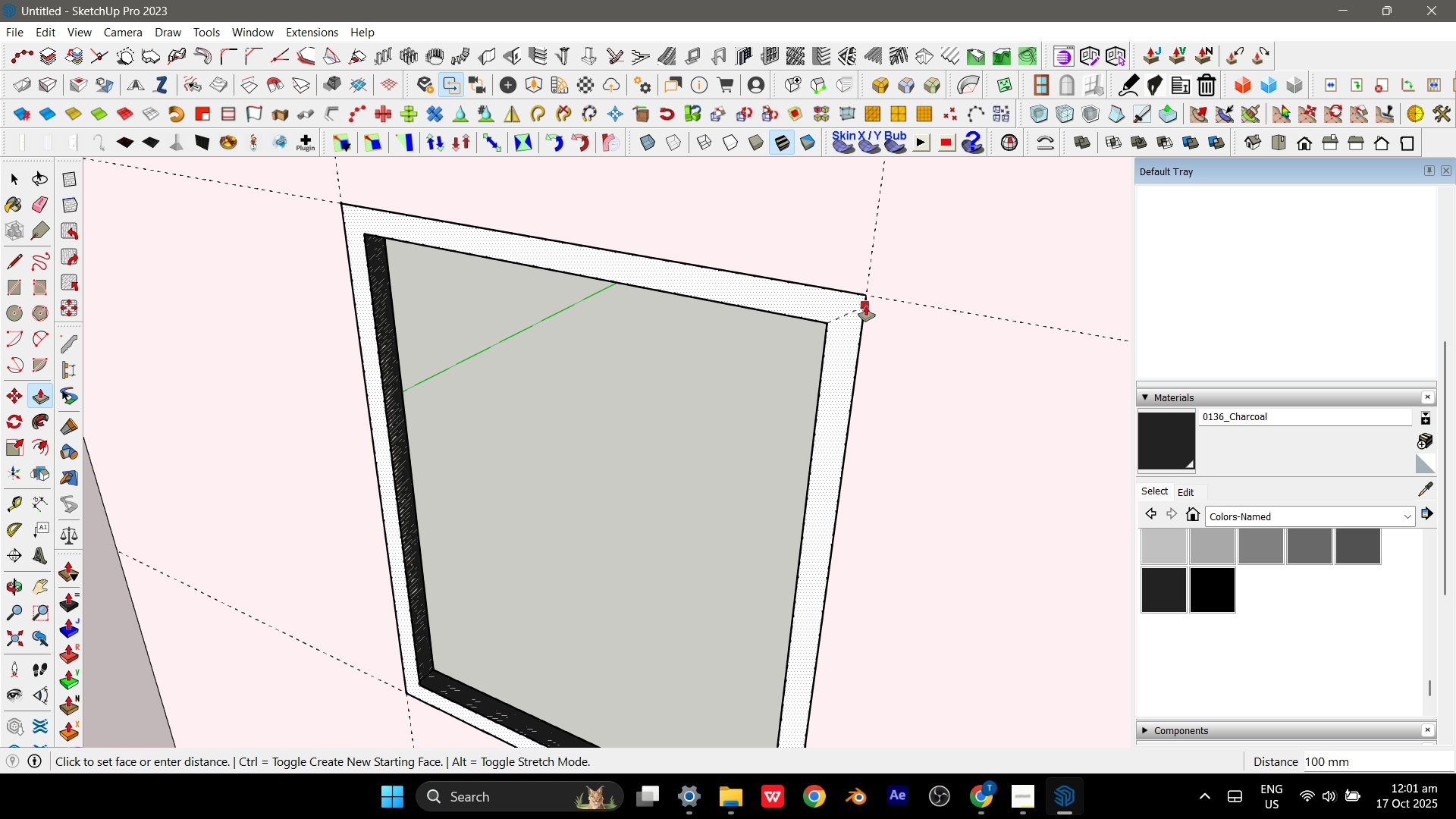 
left_click([868, 304])
 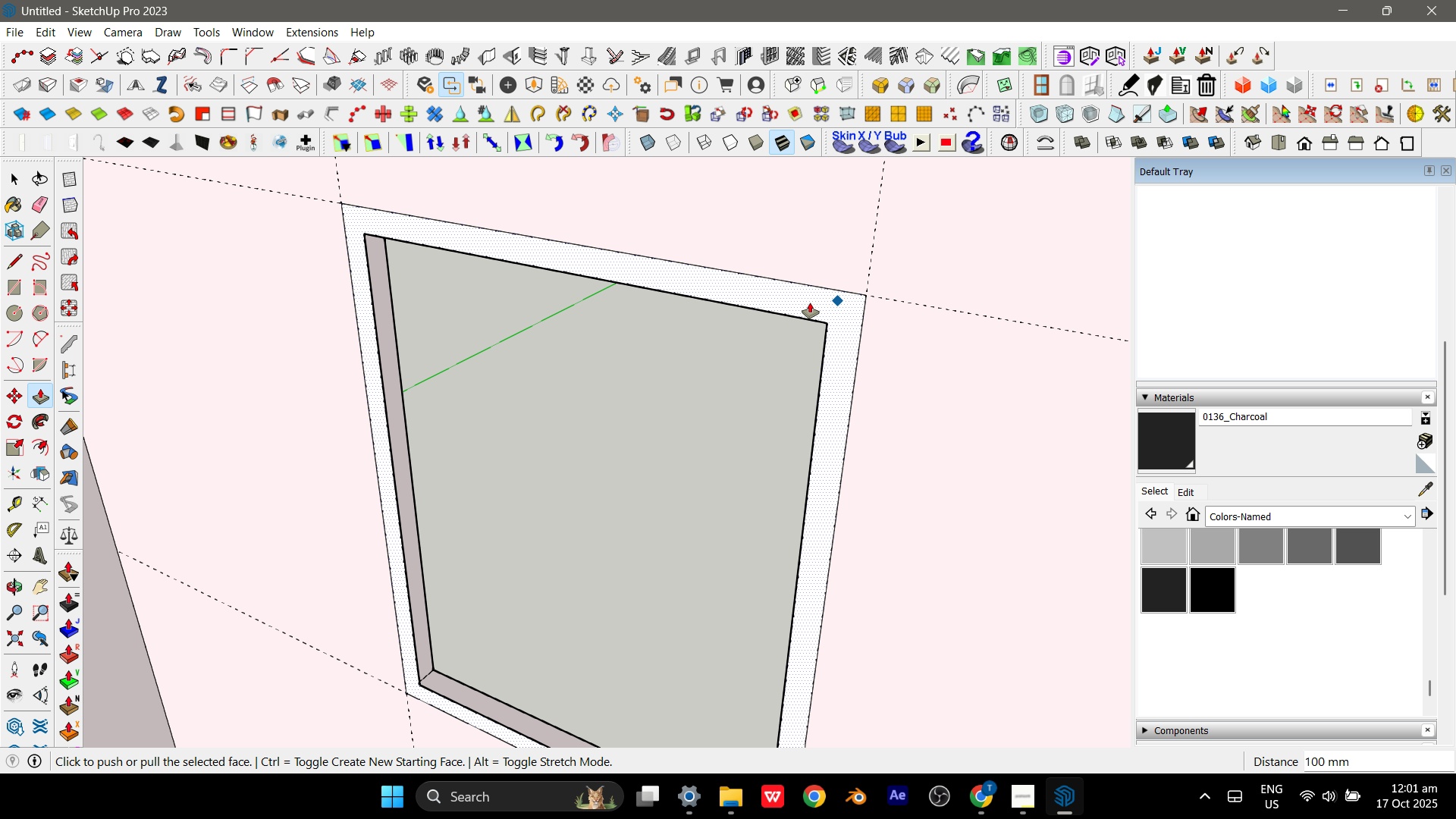 
scroll: coordinate [801, 321], scroll_direction: down, amount: 2.0
 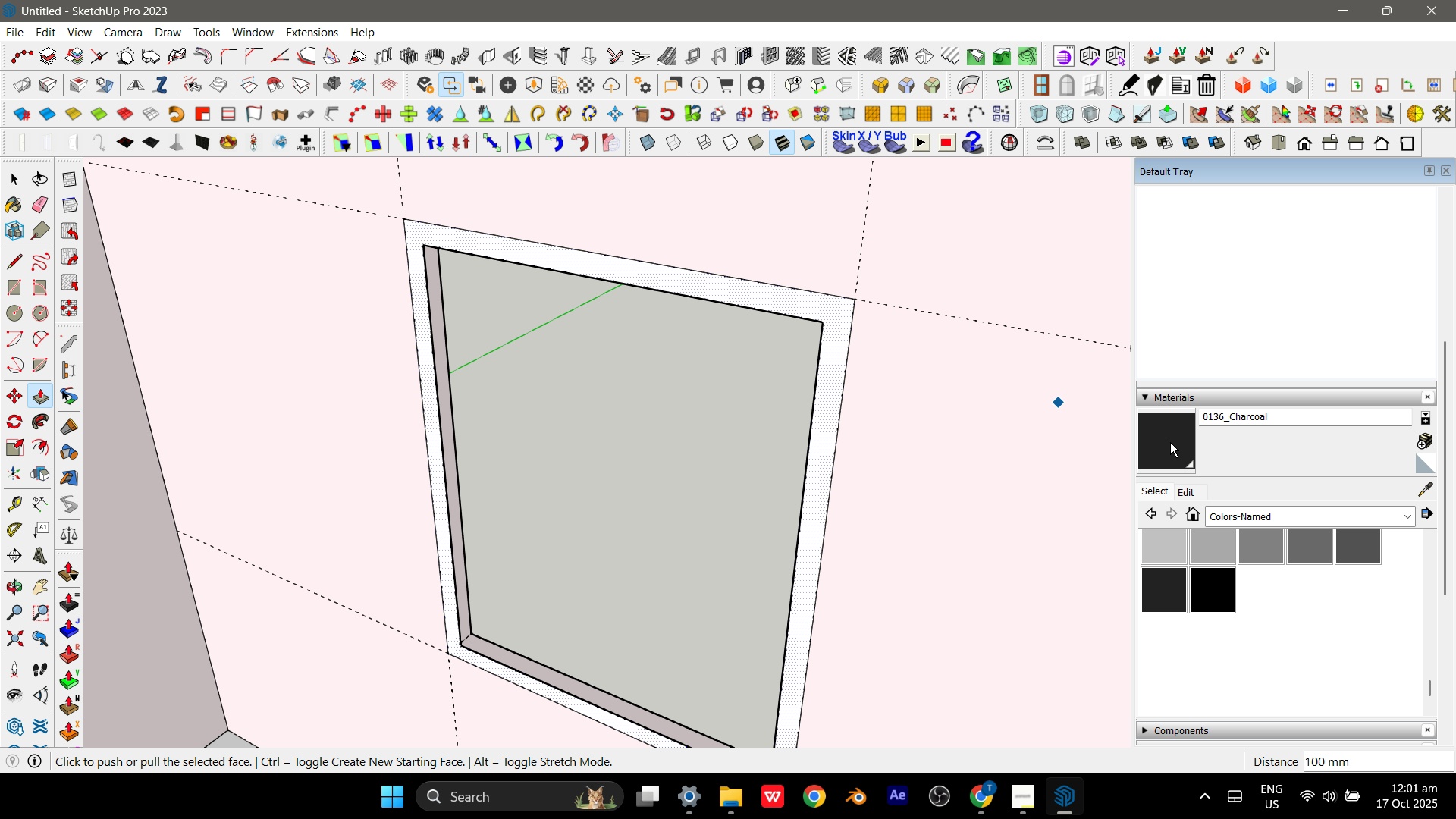 
left_click([1170, 442])
 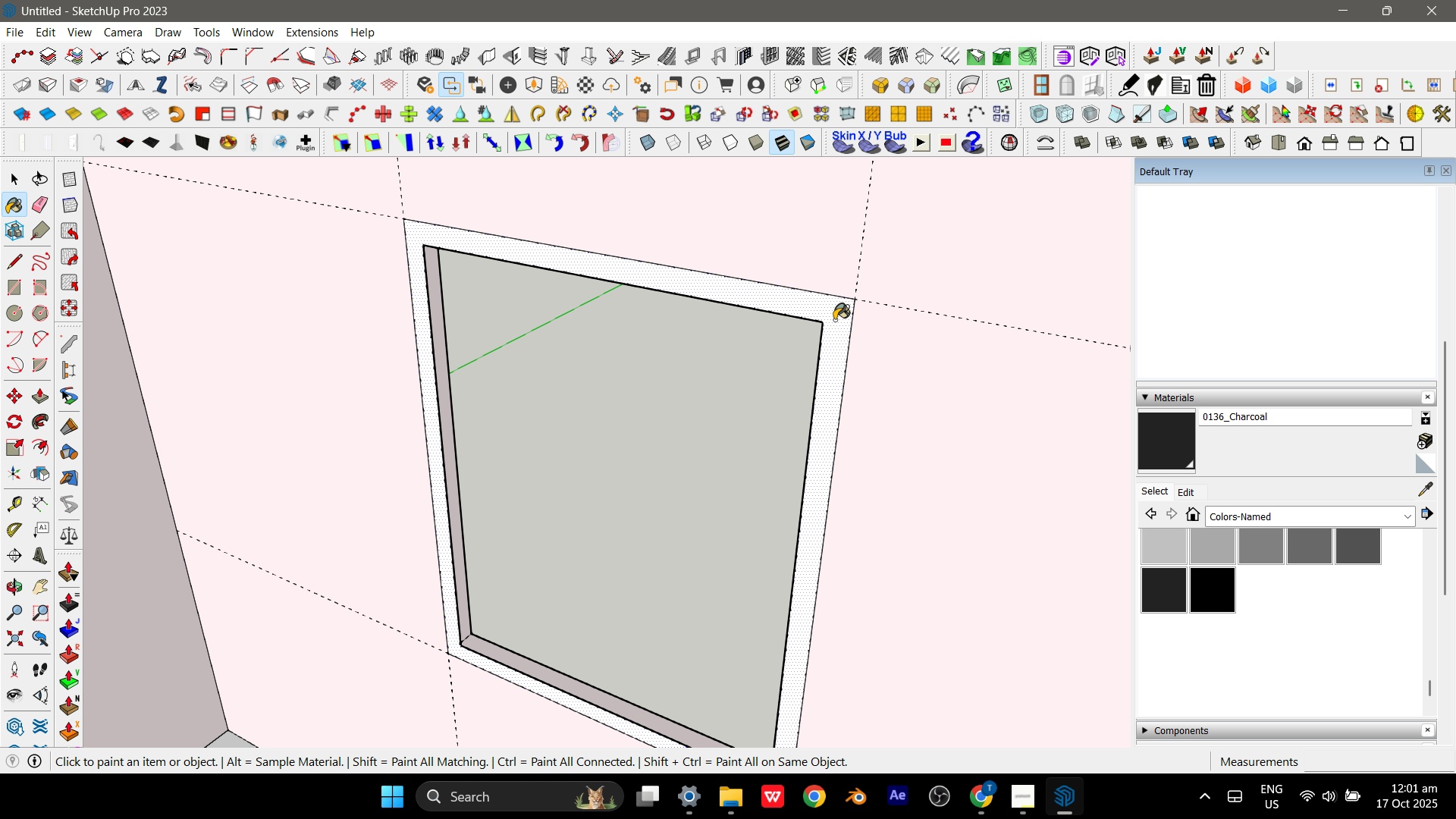 
left_click([835, 317])
 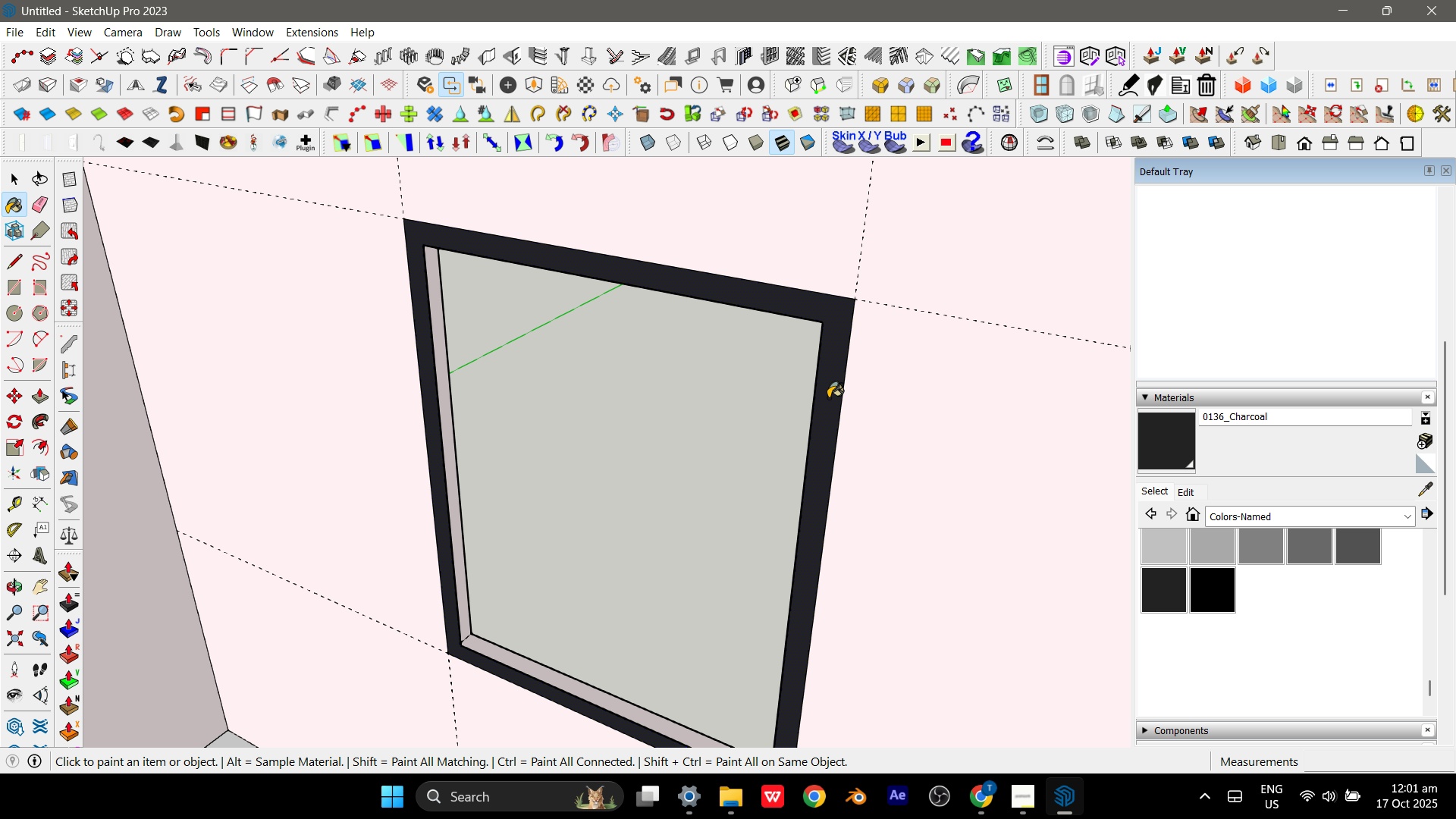 
scroll: coordinate [824, 420], scroll_direction: down, amount: 3.0
 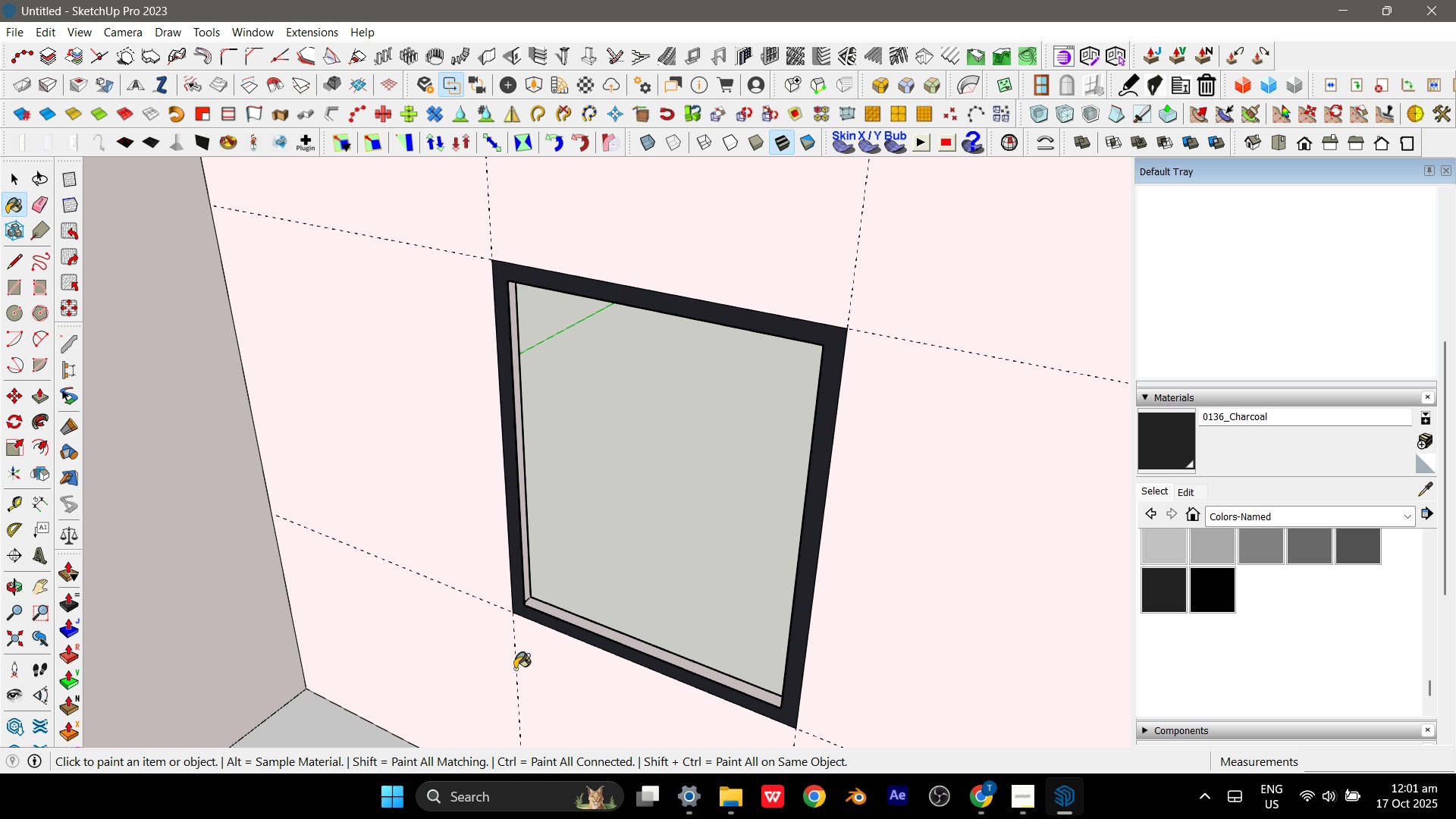 
scroll: coordinate [558, 607], scroll_direction: up, amount: 4.0
 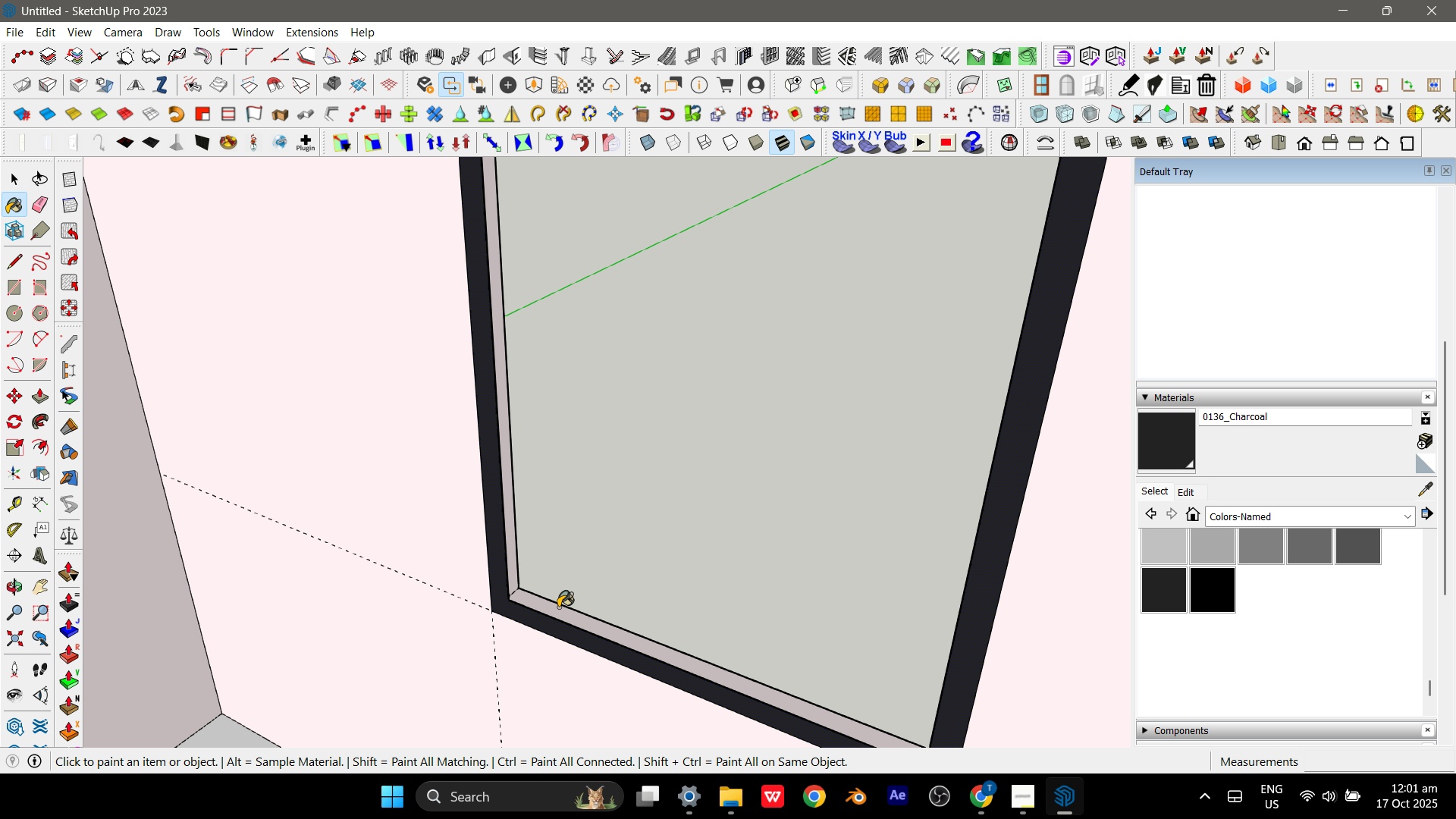 
left_click([558, 607])
 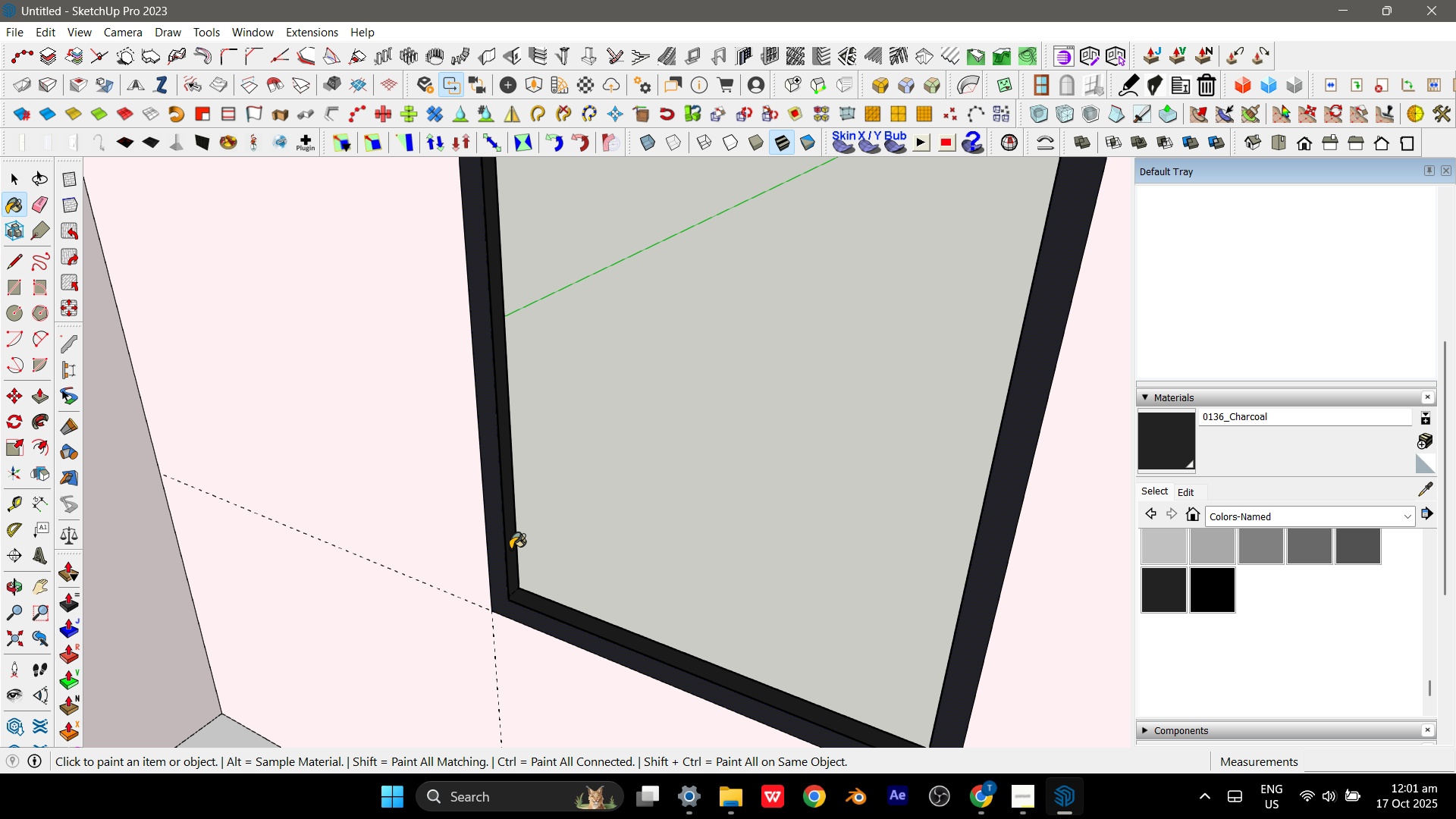 
hold_key(key=ShiftLeft, duration=0.56)
 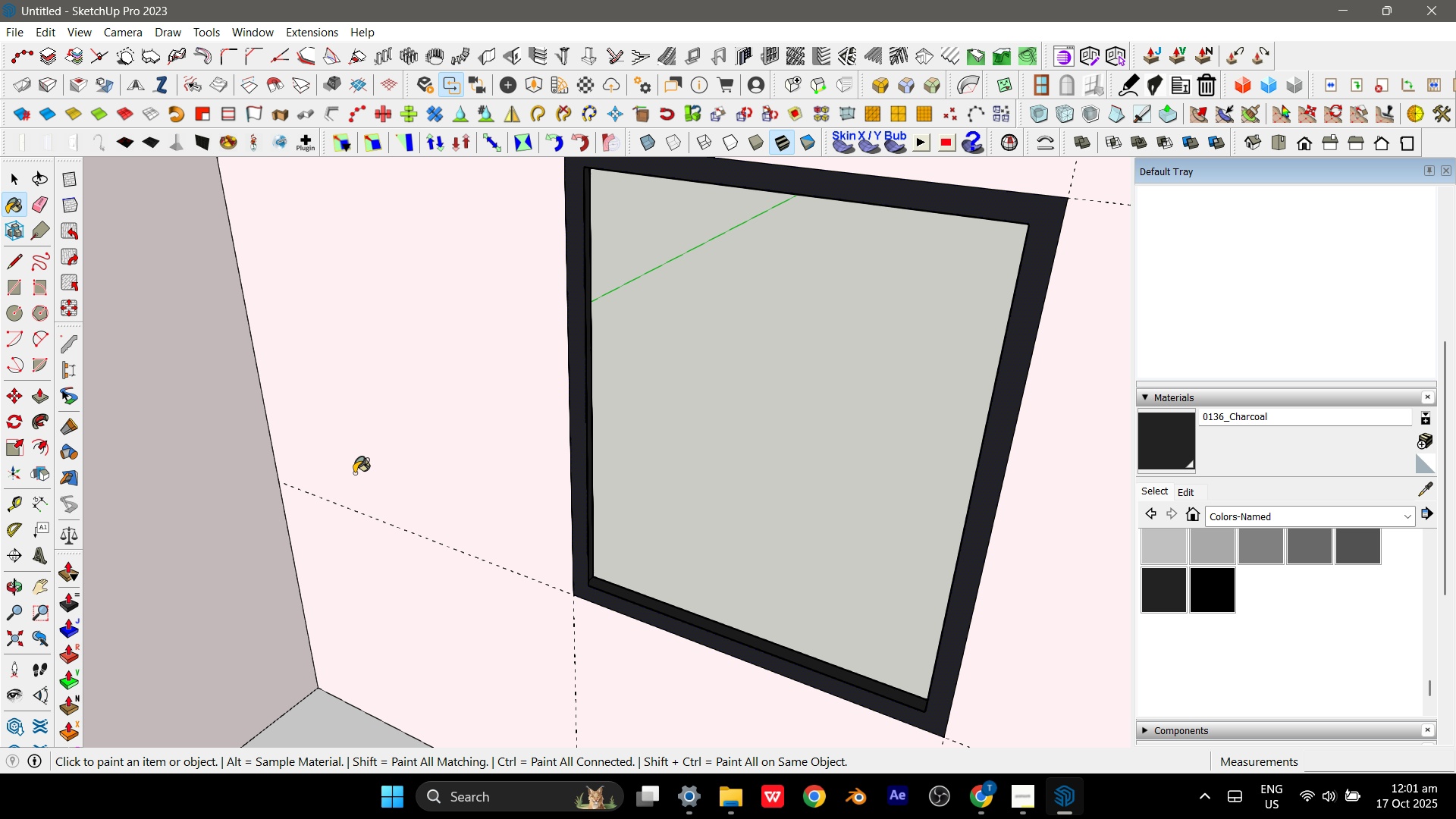 
scroll: coordinate [354, 473], scroll_direction: down, amount: 5.0
 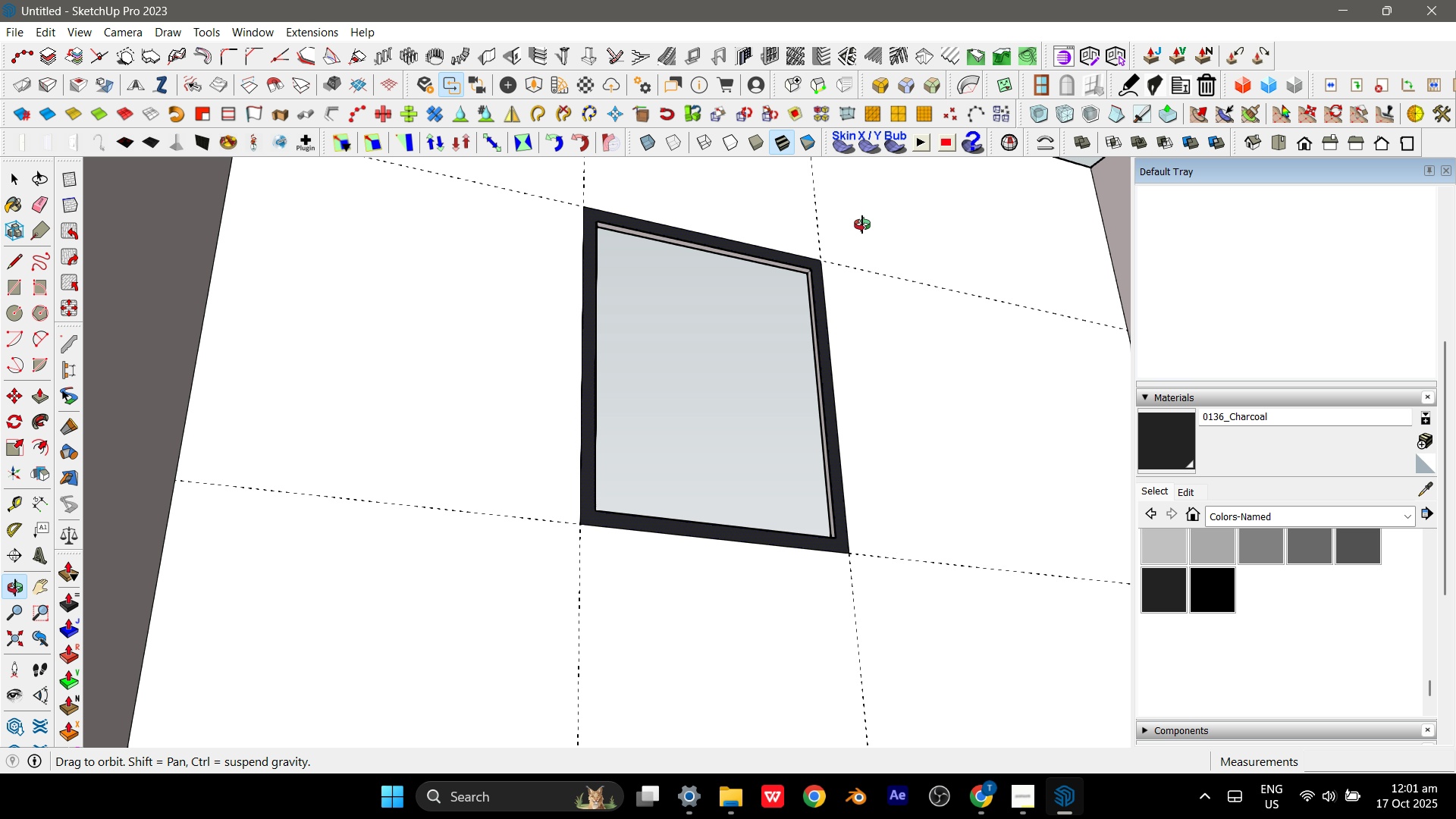 
scroll: coordinate [813, 259], scroll_direction: up, amount: 11.0
 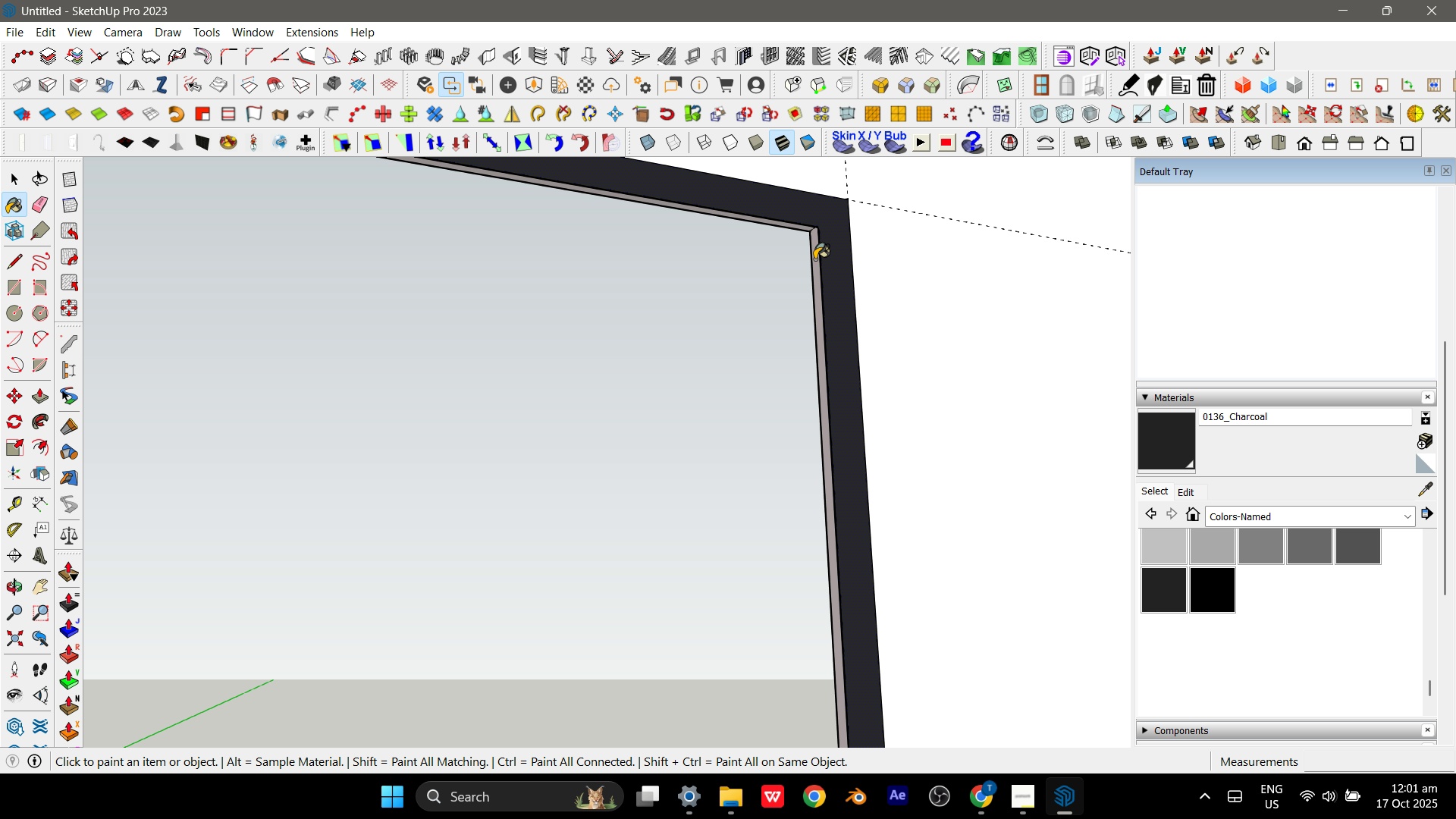 
left_click([814, 259])
 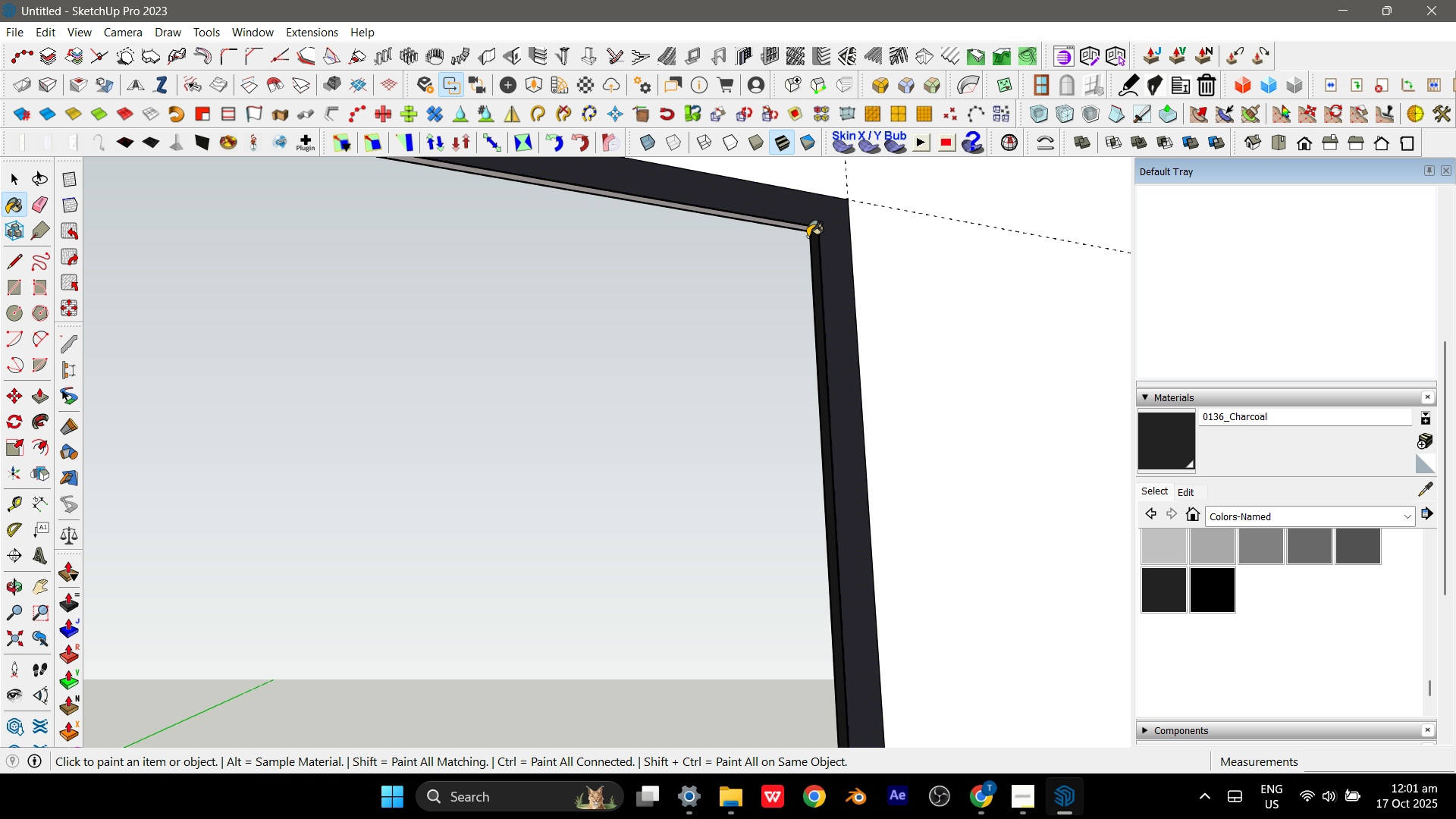 
scroll: coordinate [808, 236], scroll_direction: up, amount: 4.0
 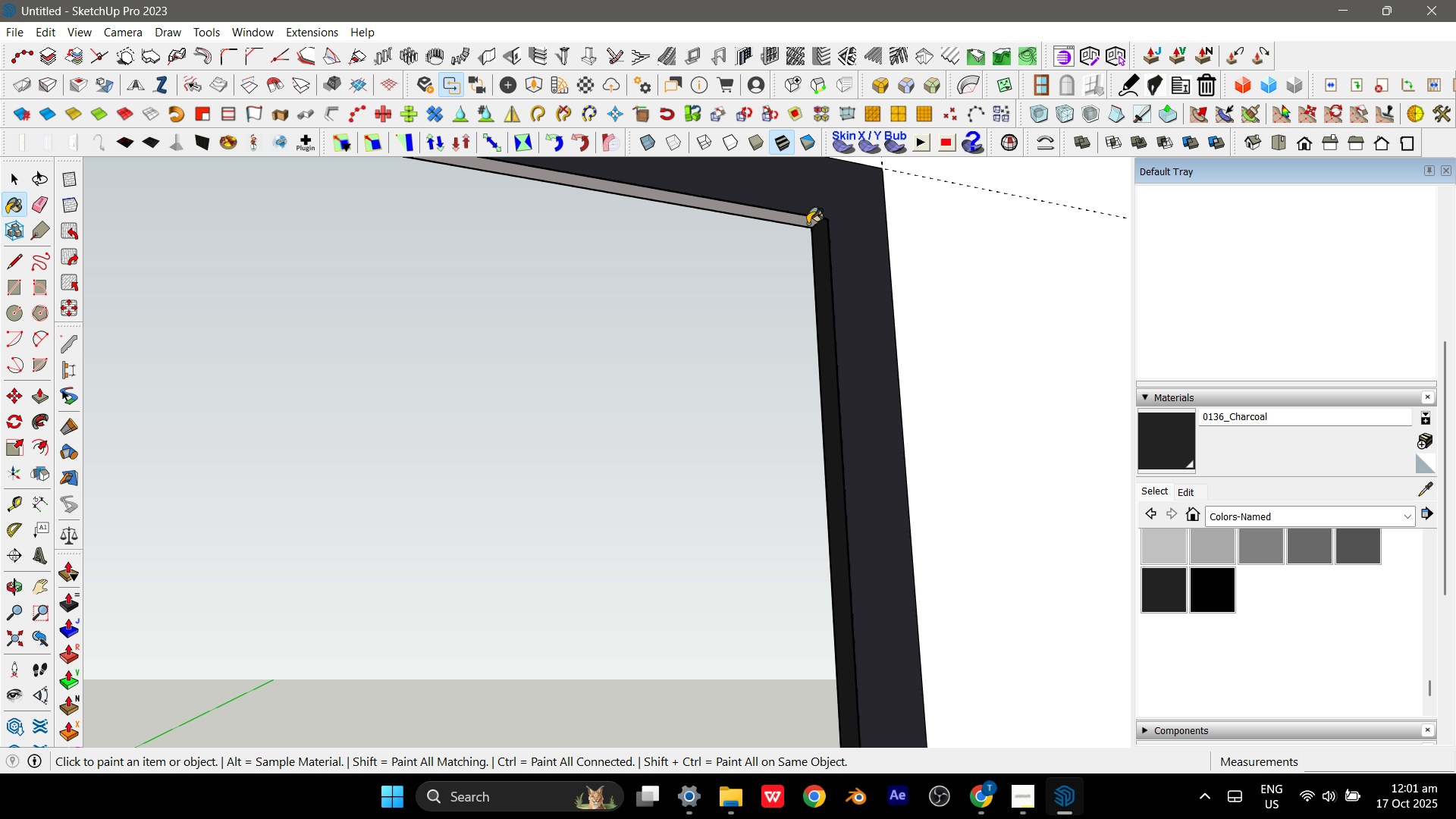 
left_click([808, 224])
 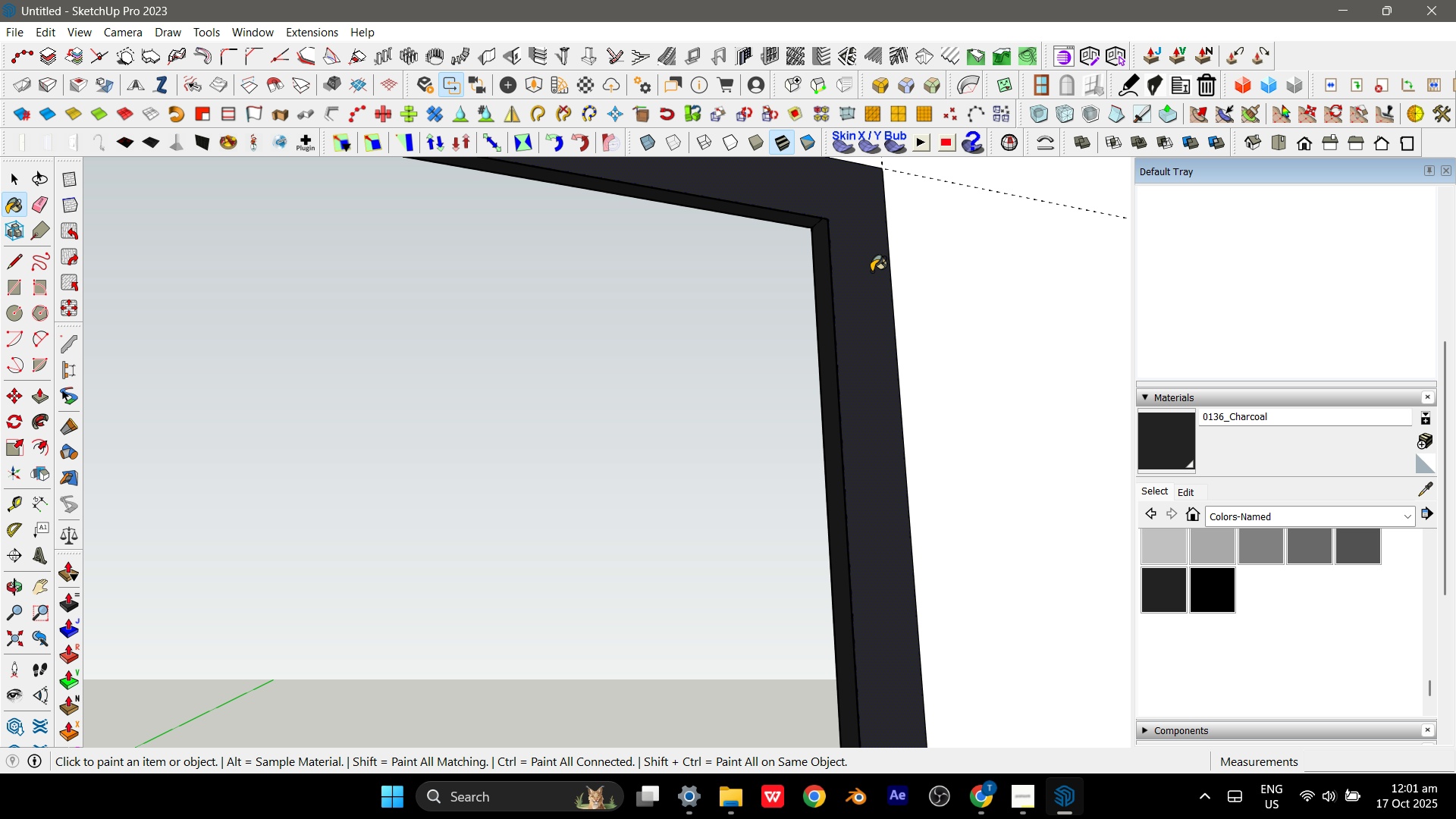 
scroll: coordinate [783, 356], scroll_direction: down, amount: 14.0
 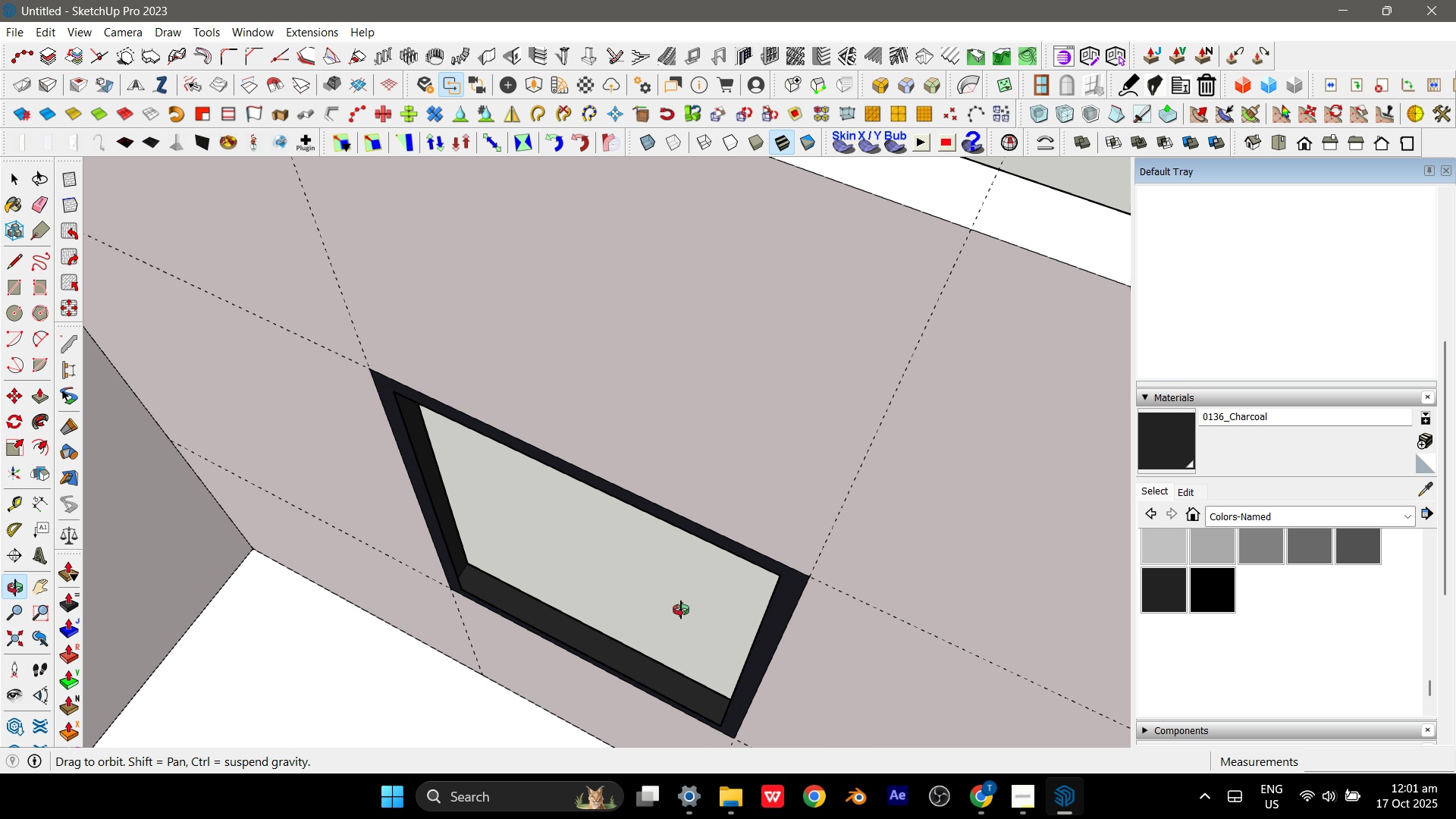 
key(Escape)
 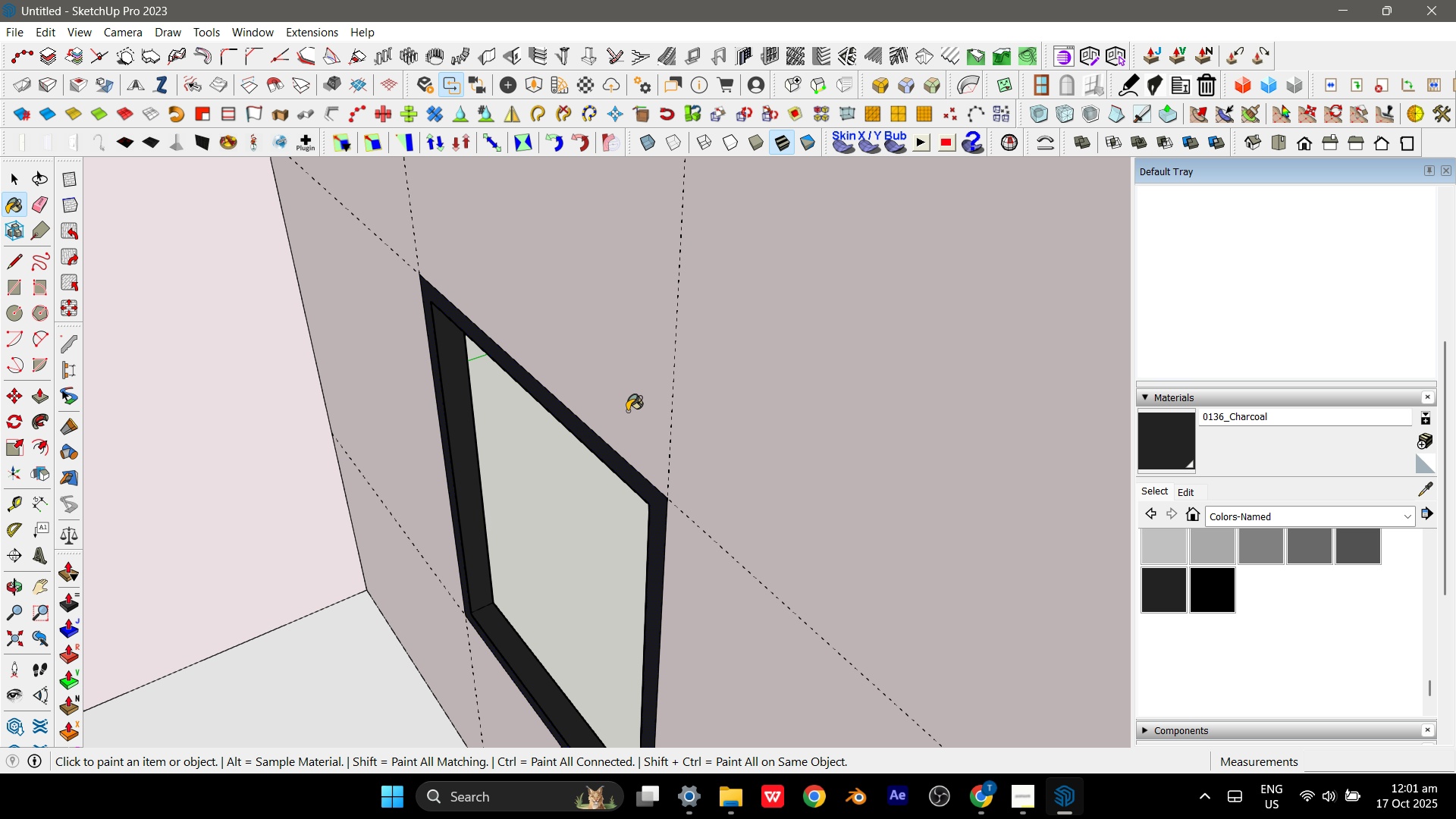 
scroll: coordinate [629, 419], scroll_direction: down, amount: 6.0
 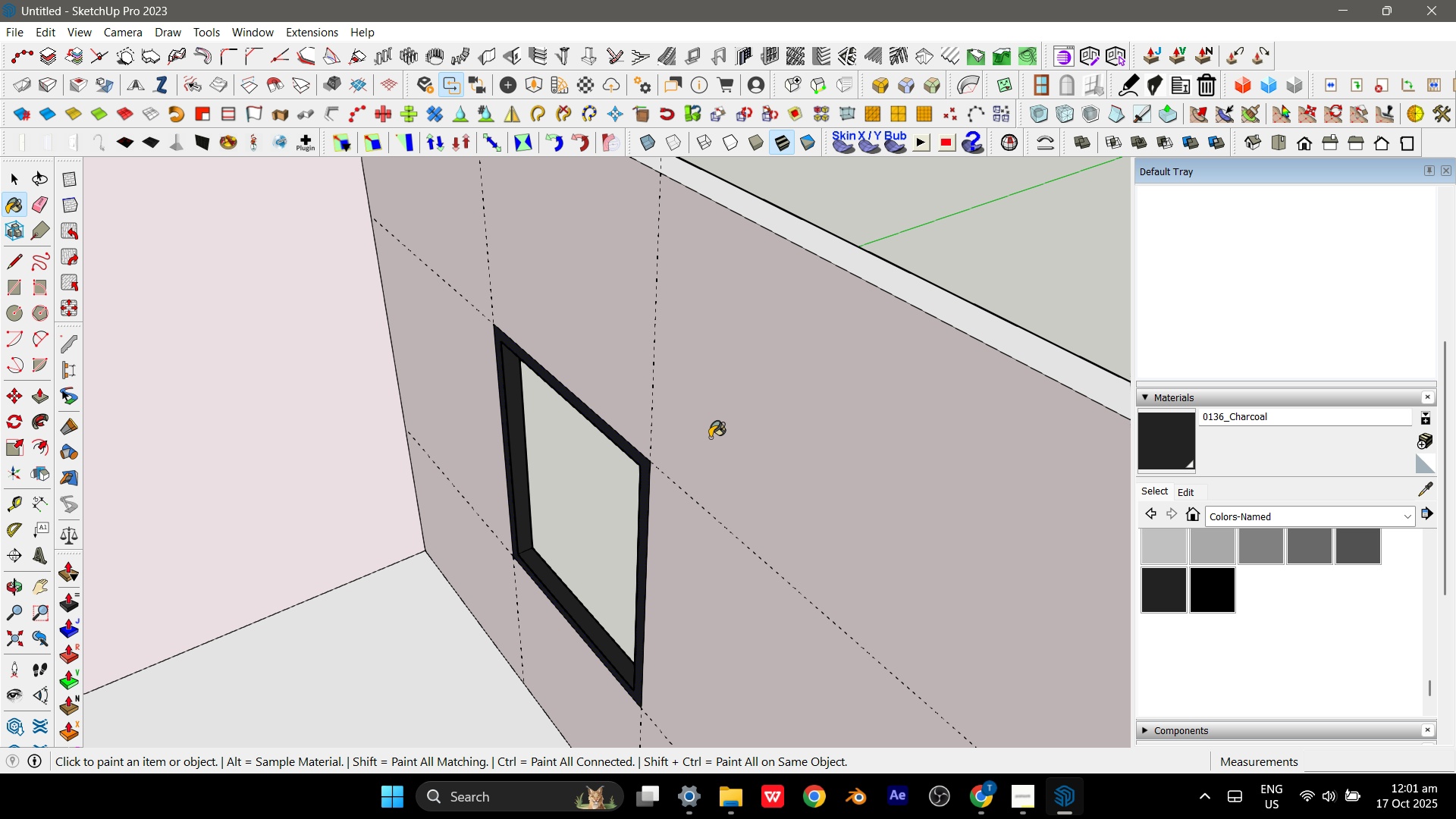 
wait(8.87)
 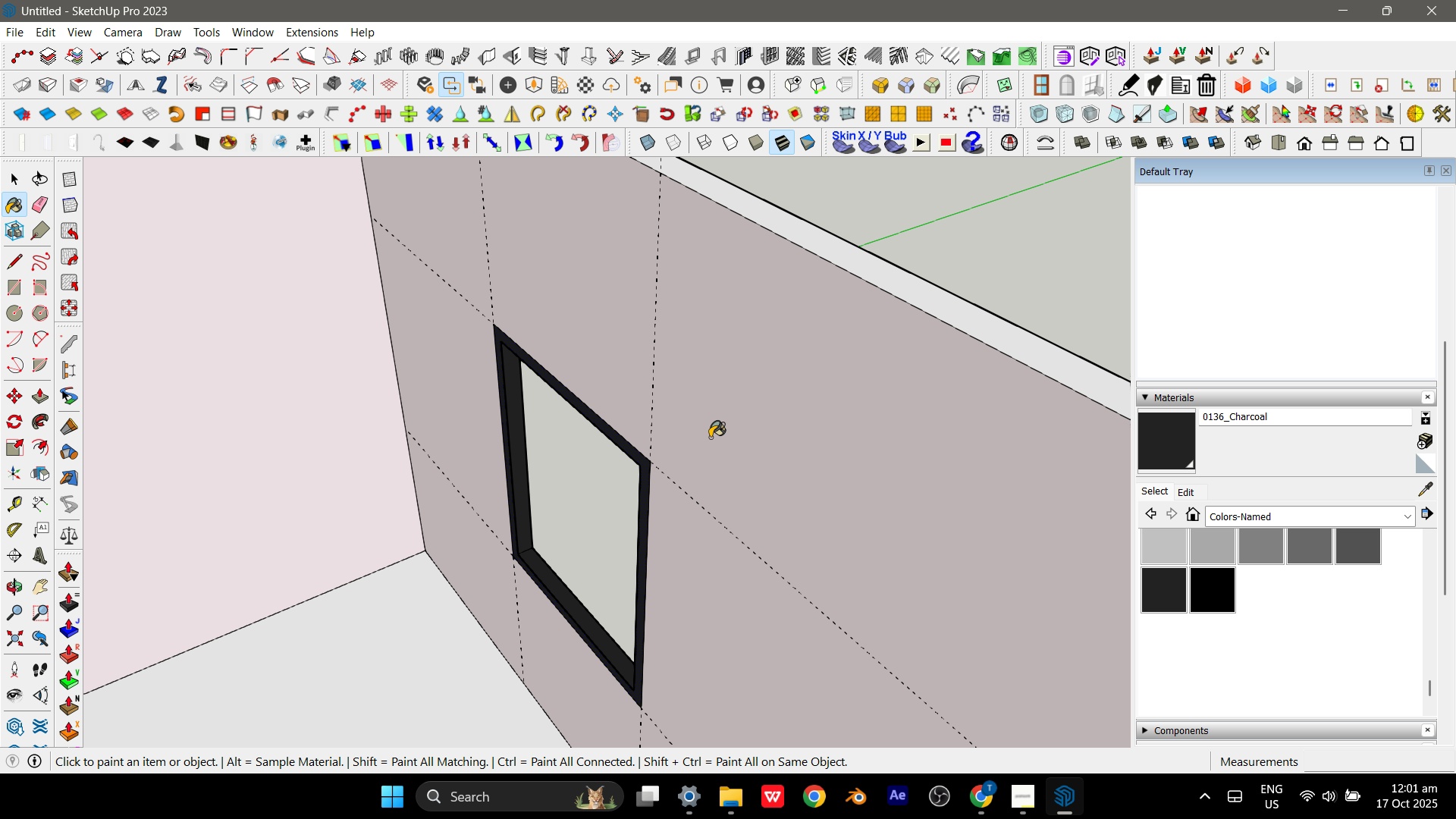 
key(Escape)
 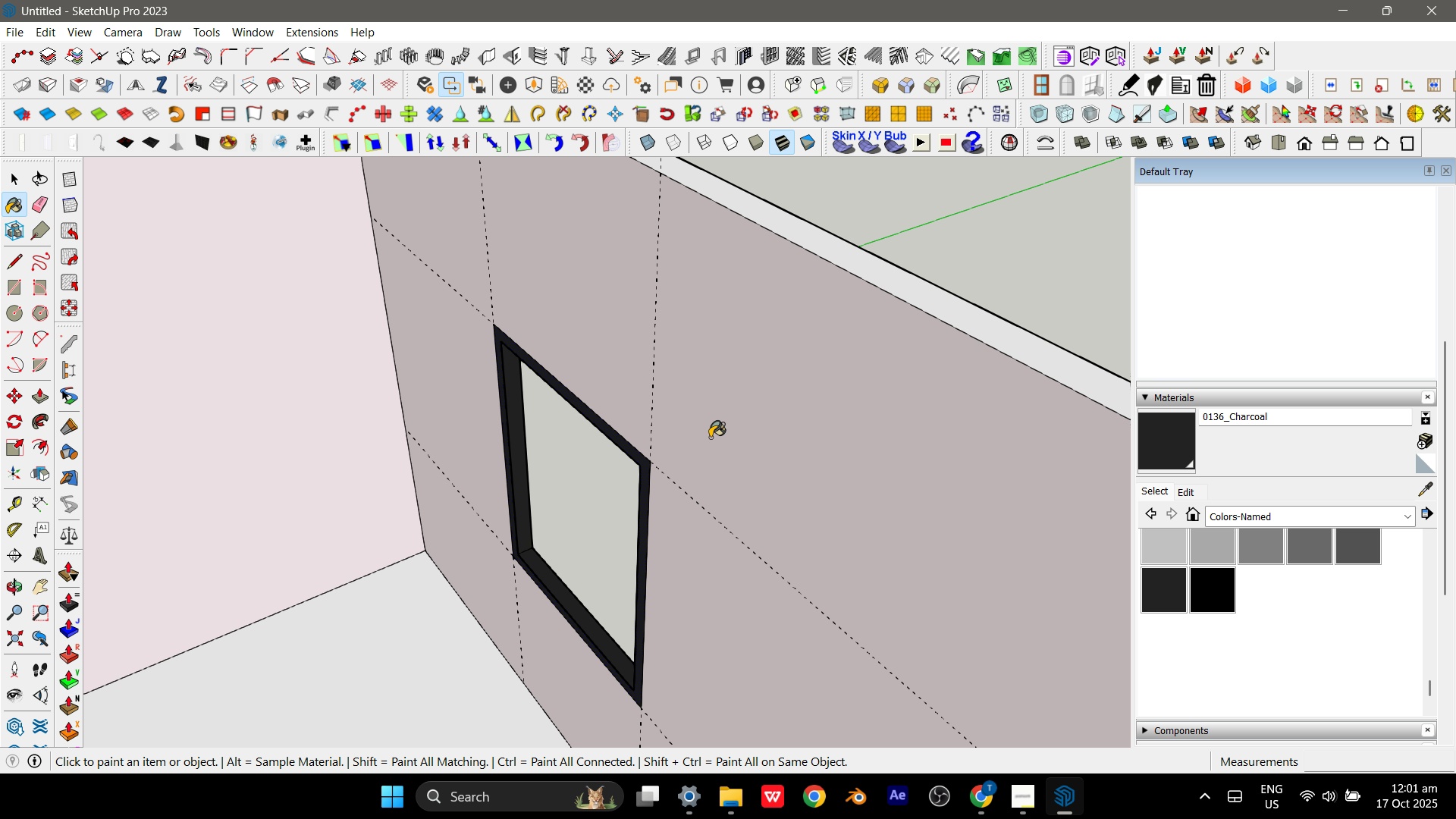 
scroll: coordinate [691, 302], scroll_direction: down, amount: 10.0
 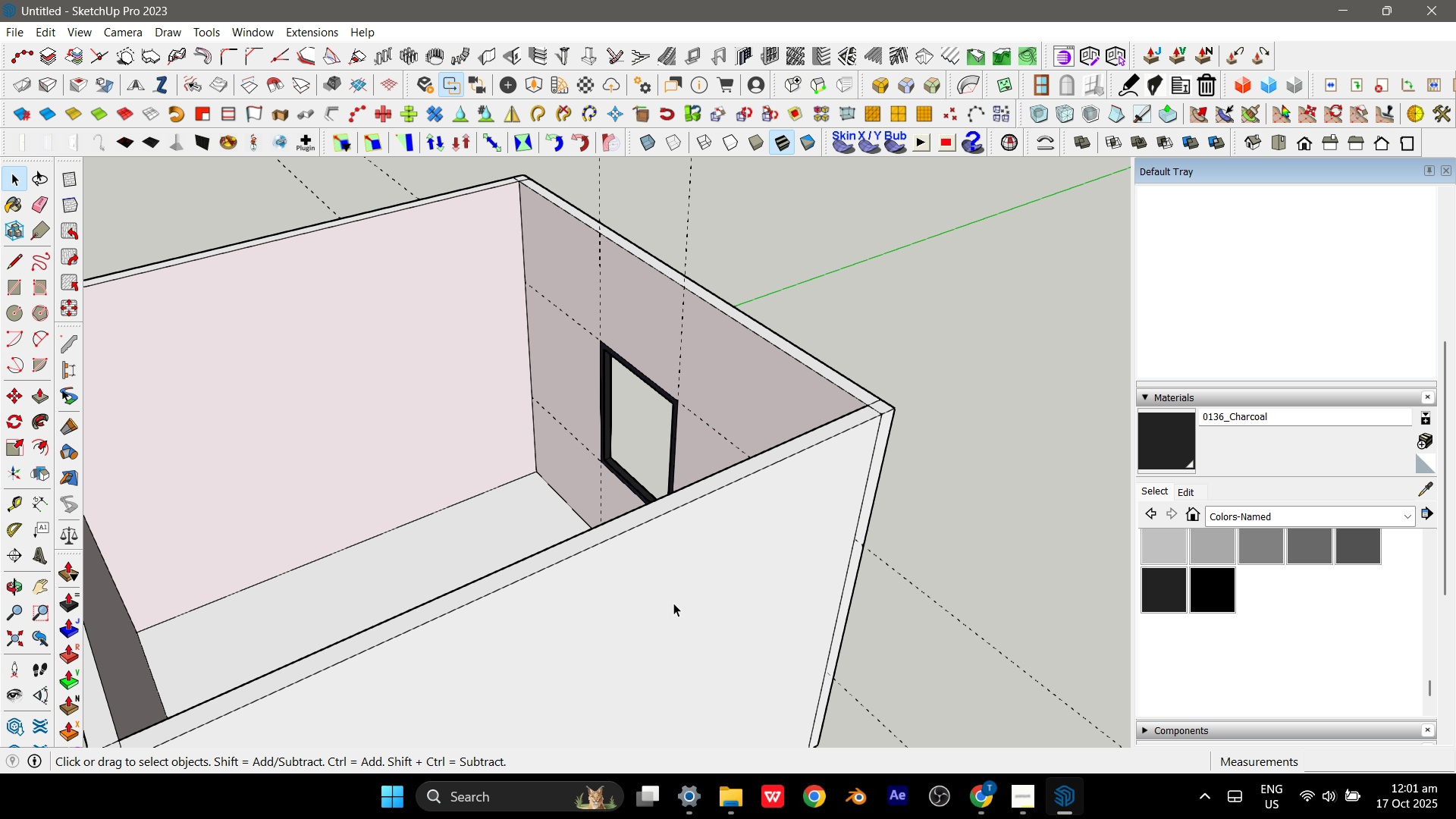 
key(Space)
 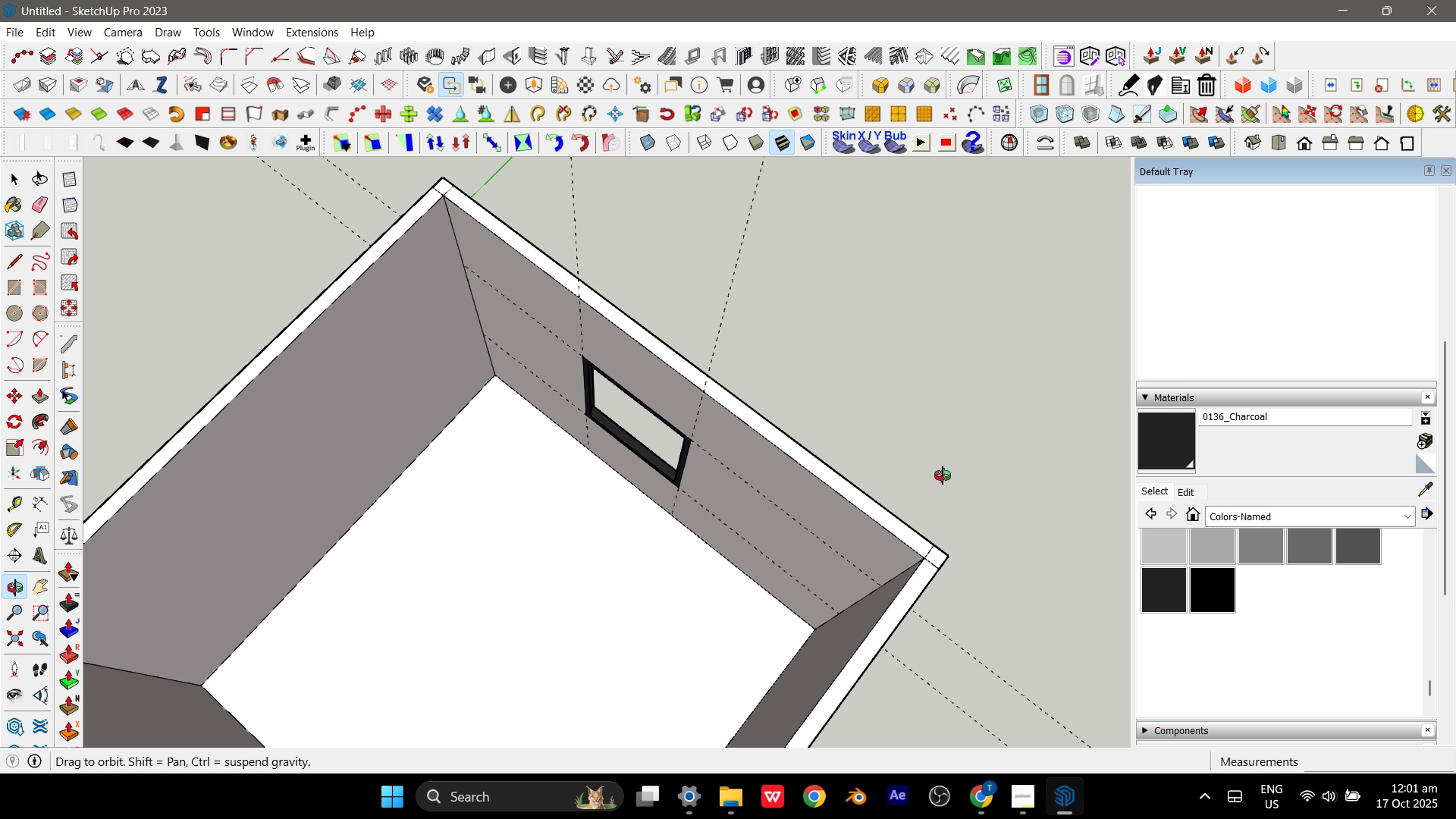 
scroll: coordinate [747, 292], scroll_direction: down, amount: 5.0
 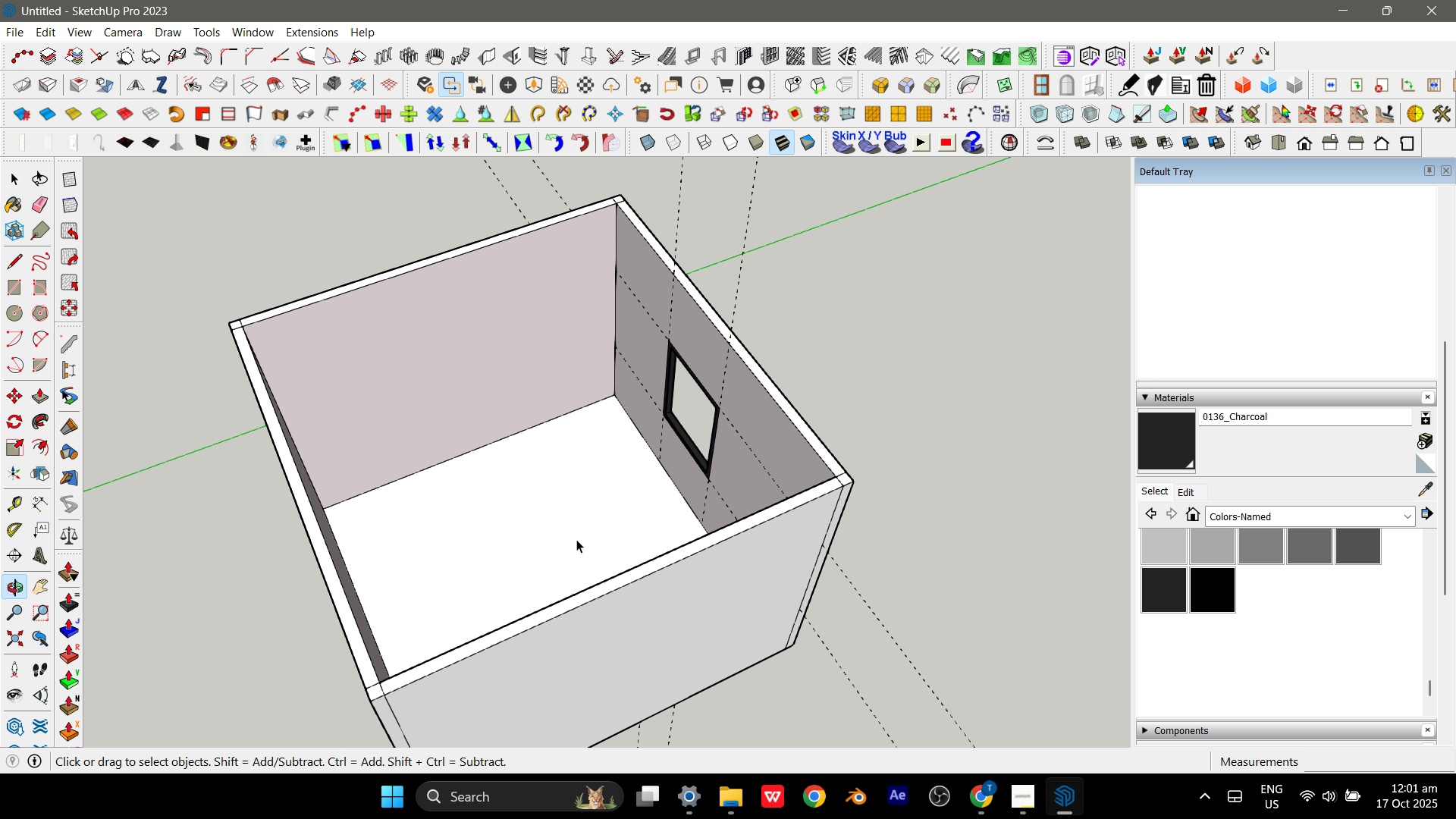 
left_click([460, 536])
 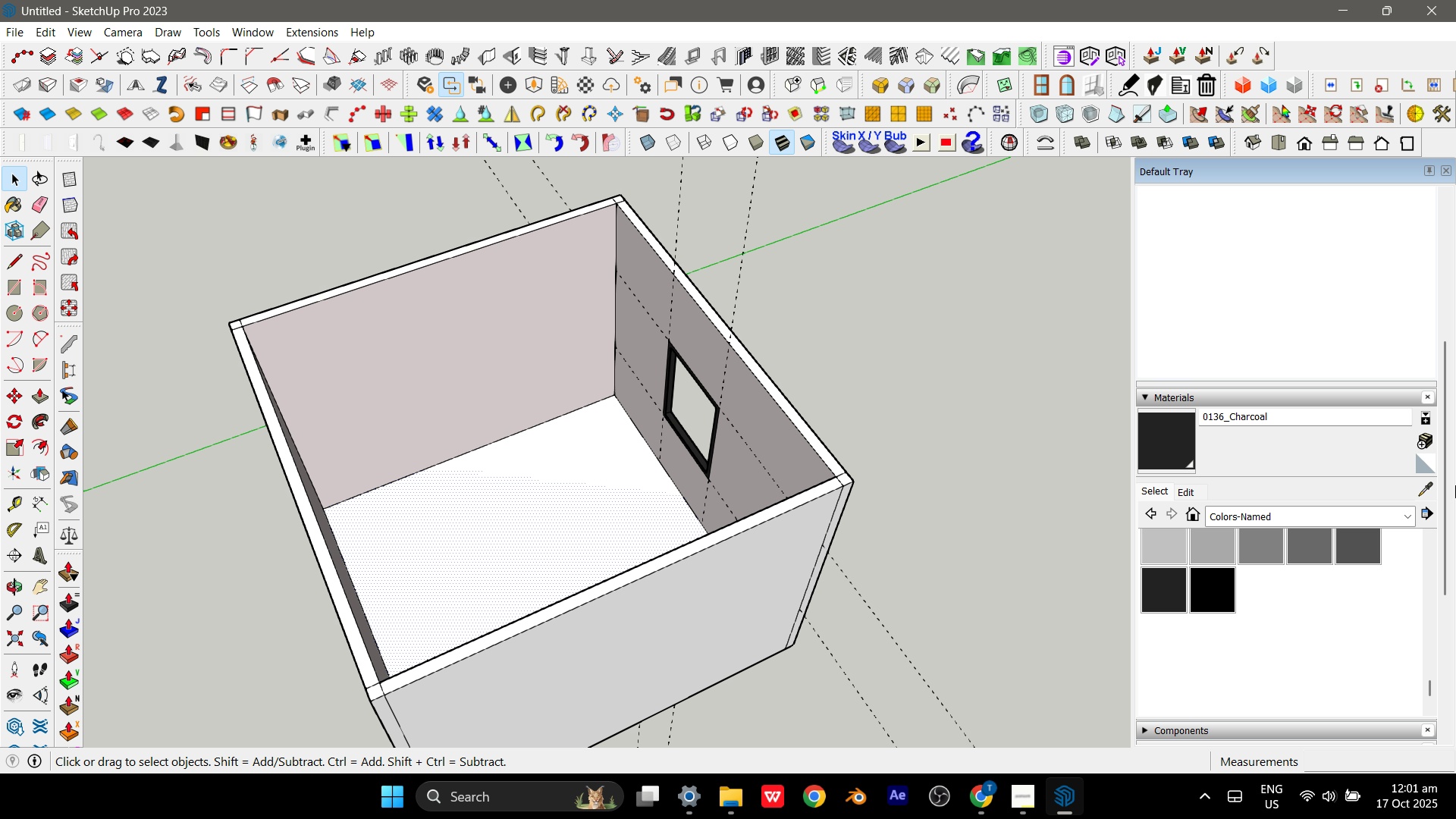 
left_click([1347, 516])
 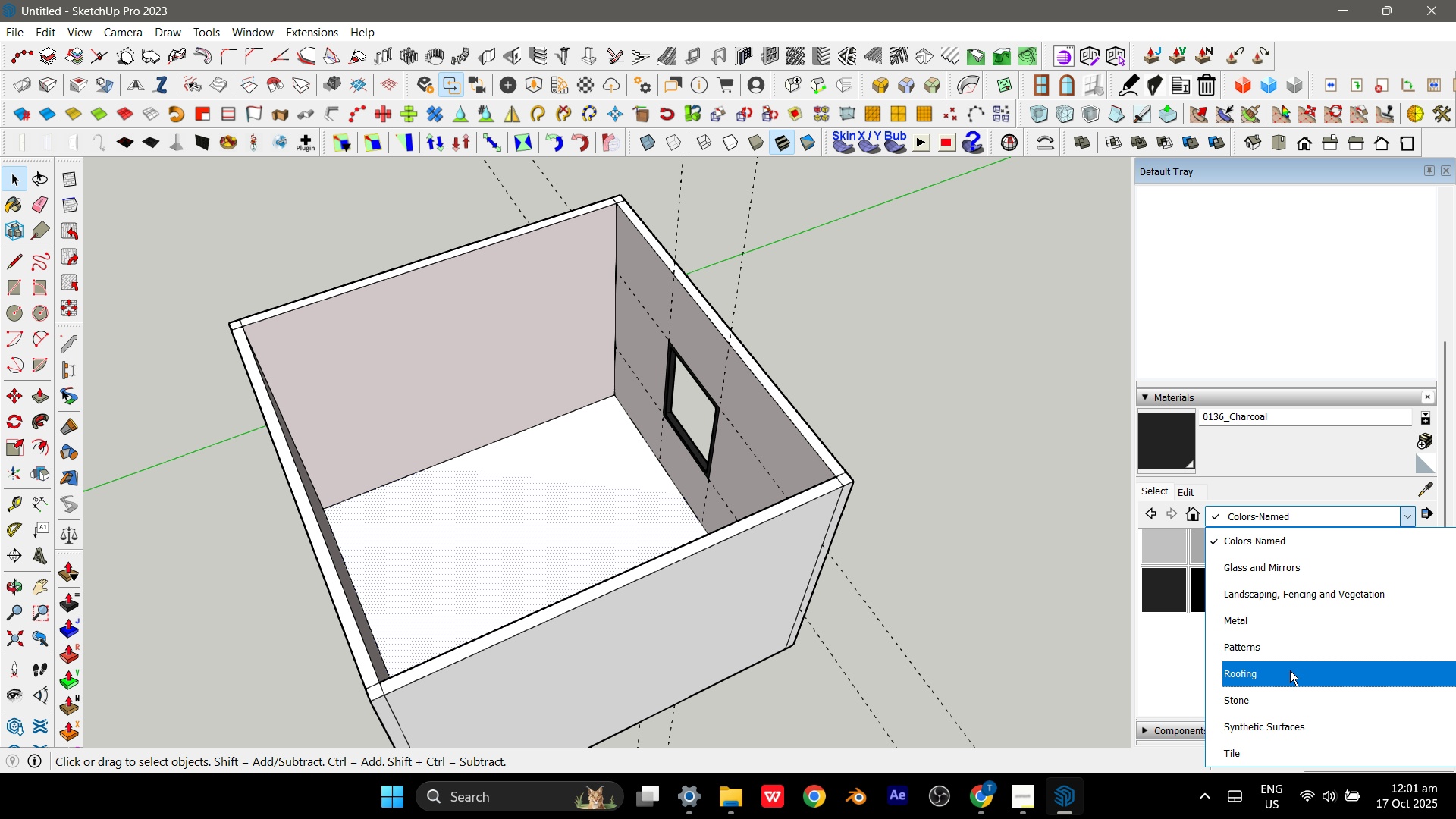 
scroll: coordinate [1285, 681], scroll_direction: down, amount: 2.0
 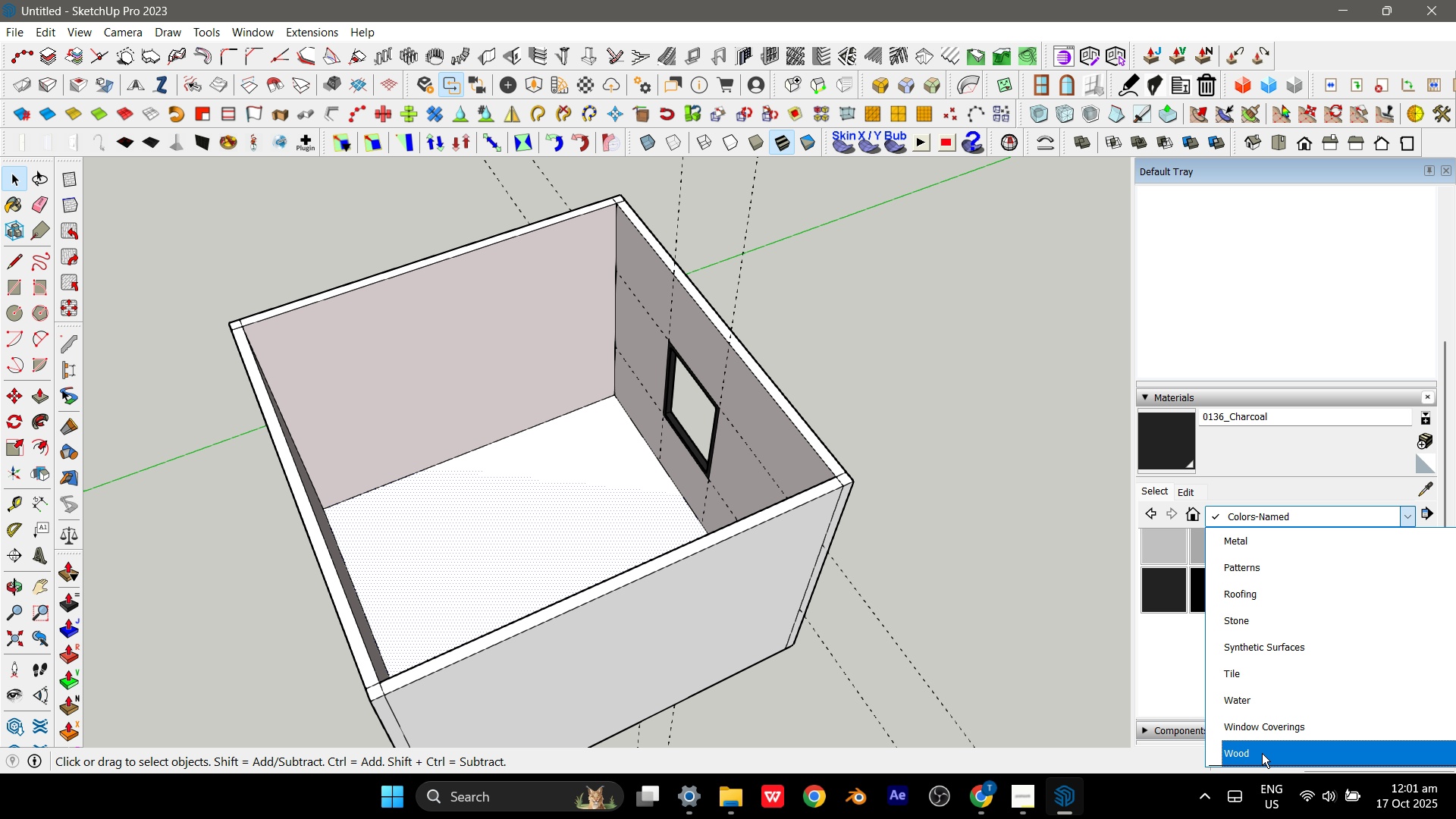 
left_click([1262, 753])
 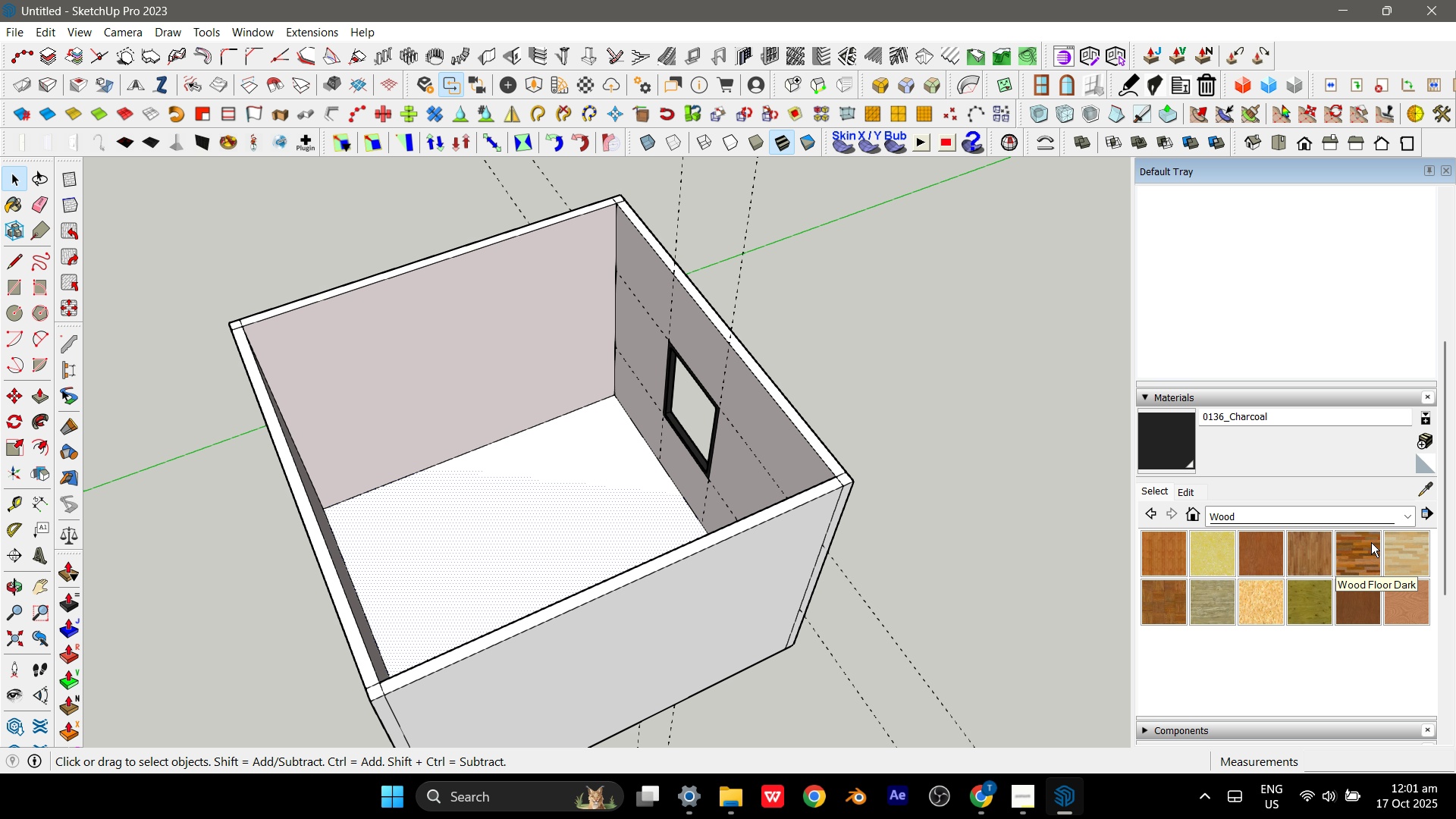 
left_click([1371, 542])
 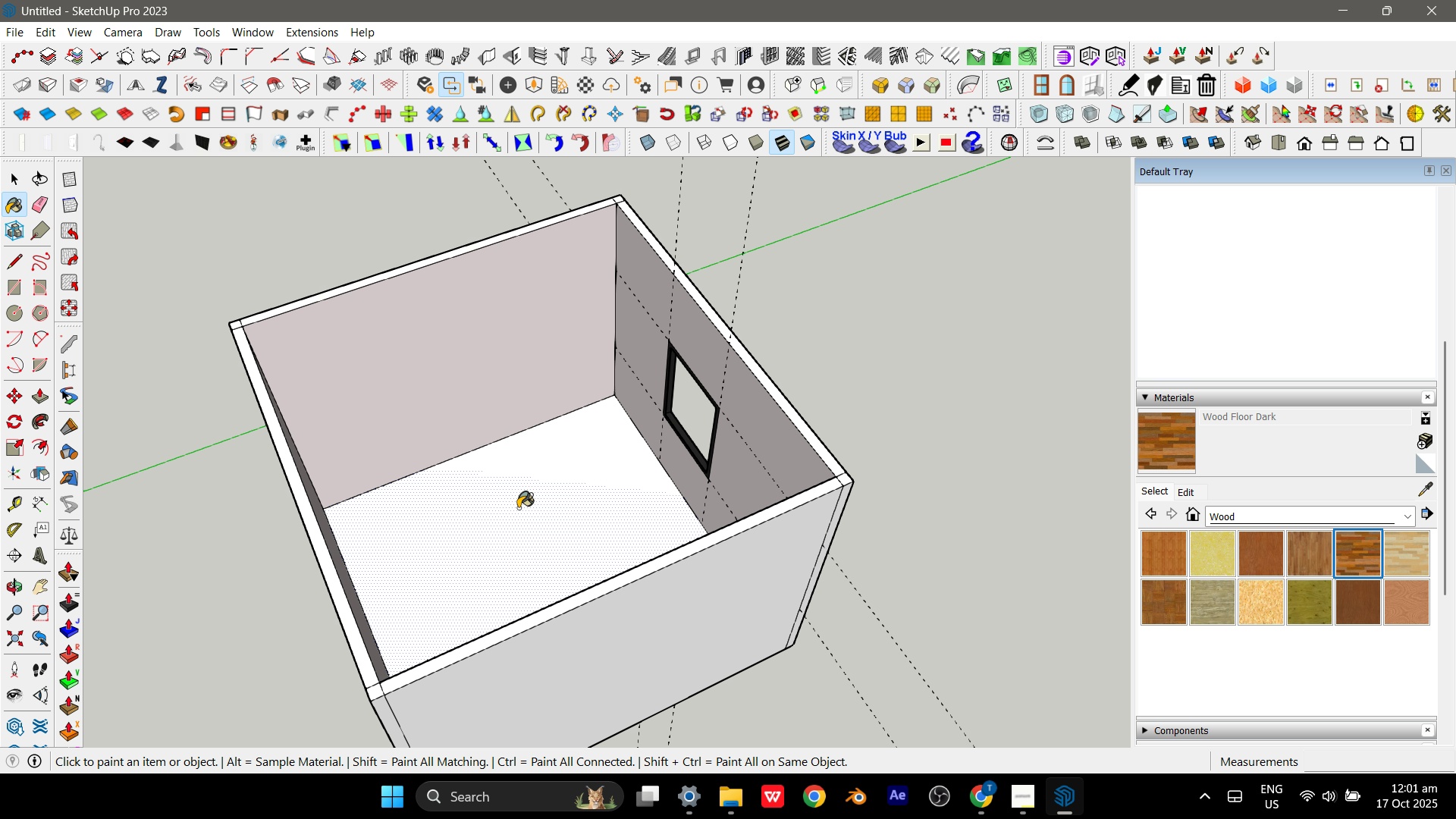 
left_click([520, 508])
 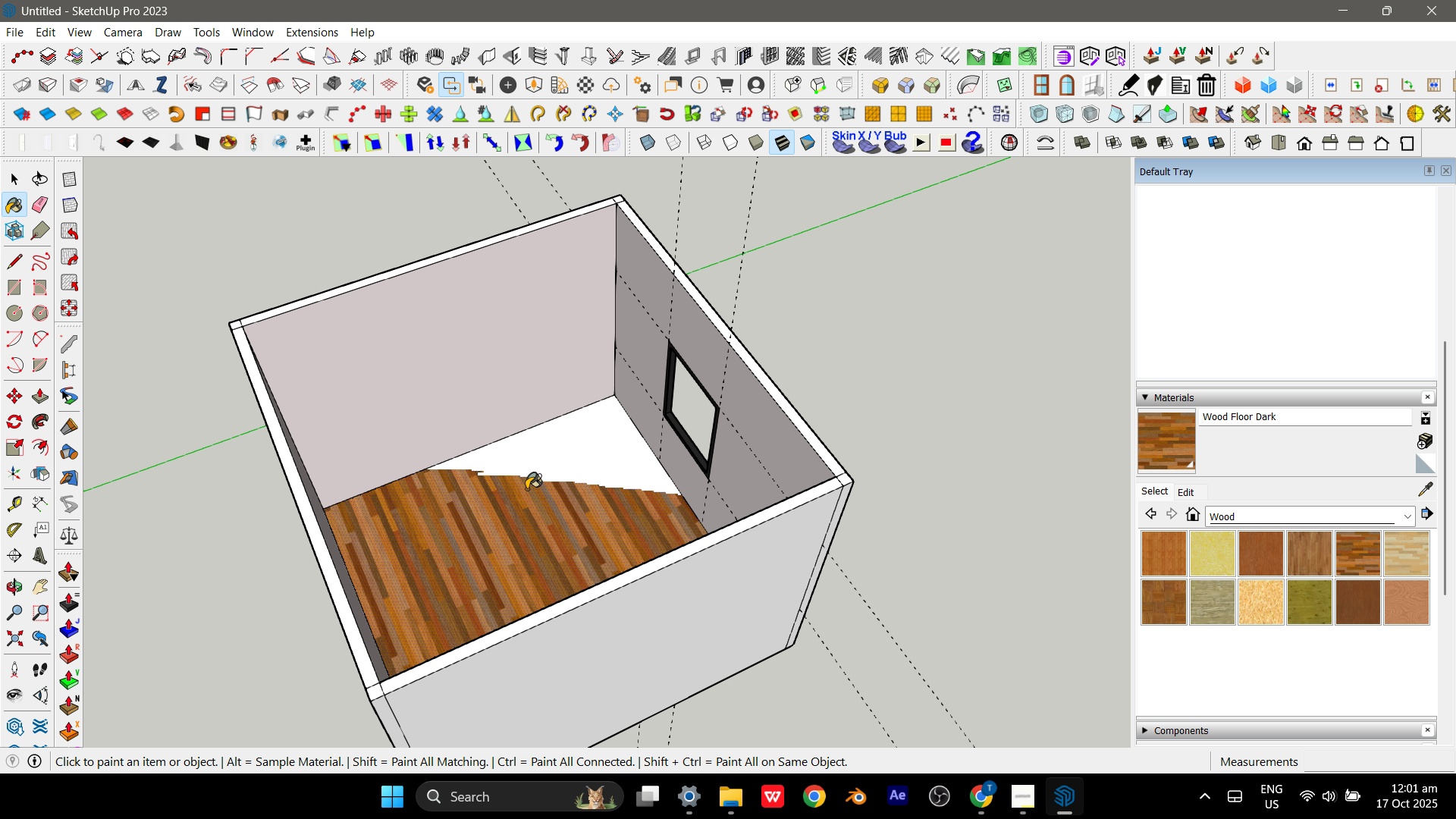 
scroll: coordinate [544, 472], scroll_direction: up, amount: 2.0
 